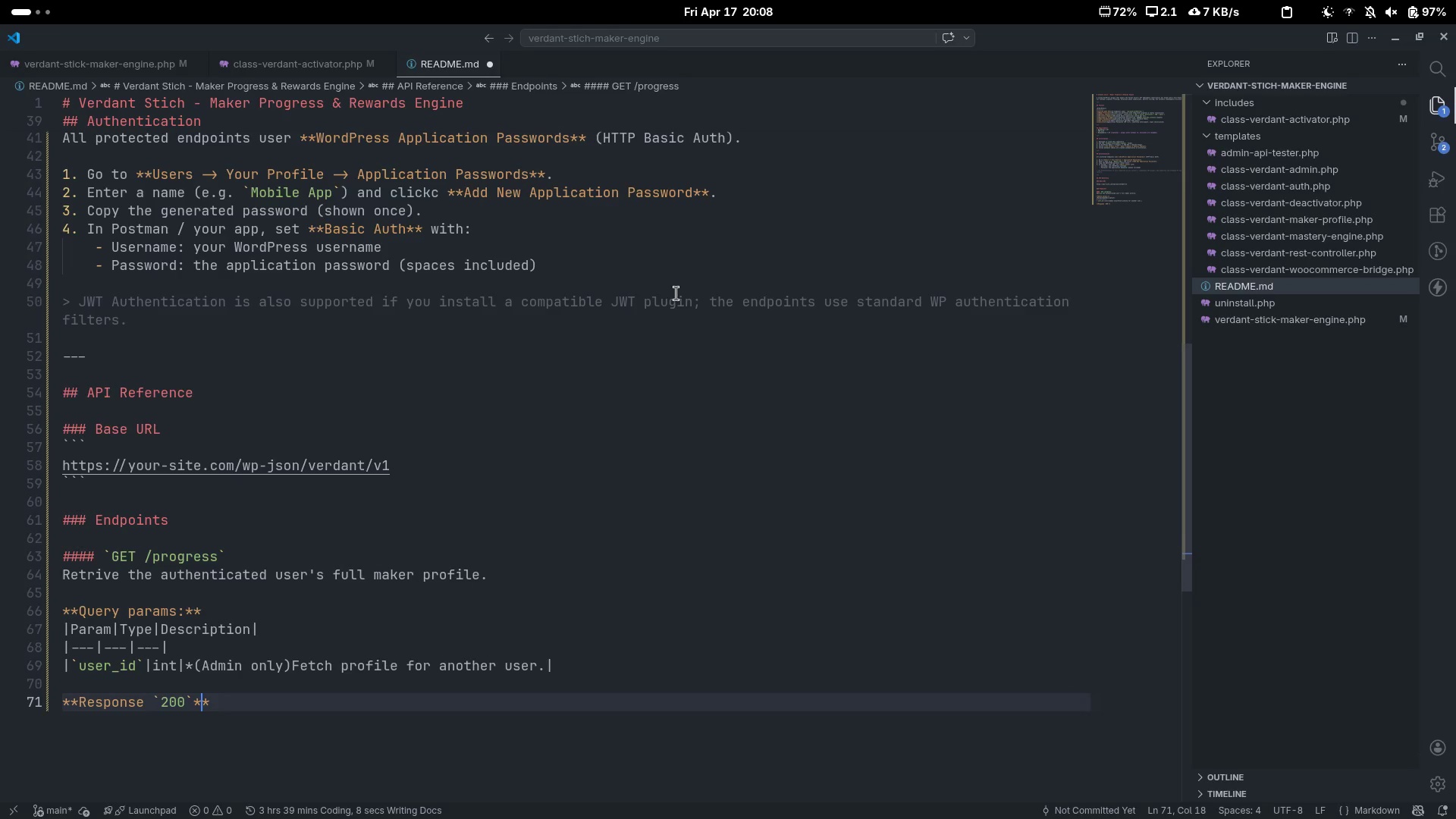 
key(ArrowLeft)
 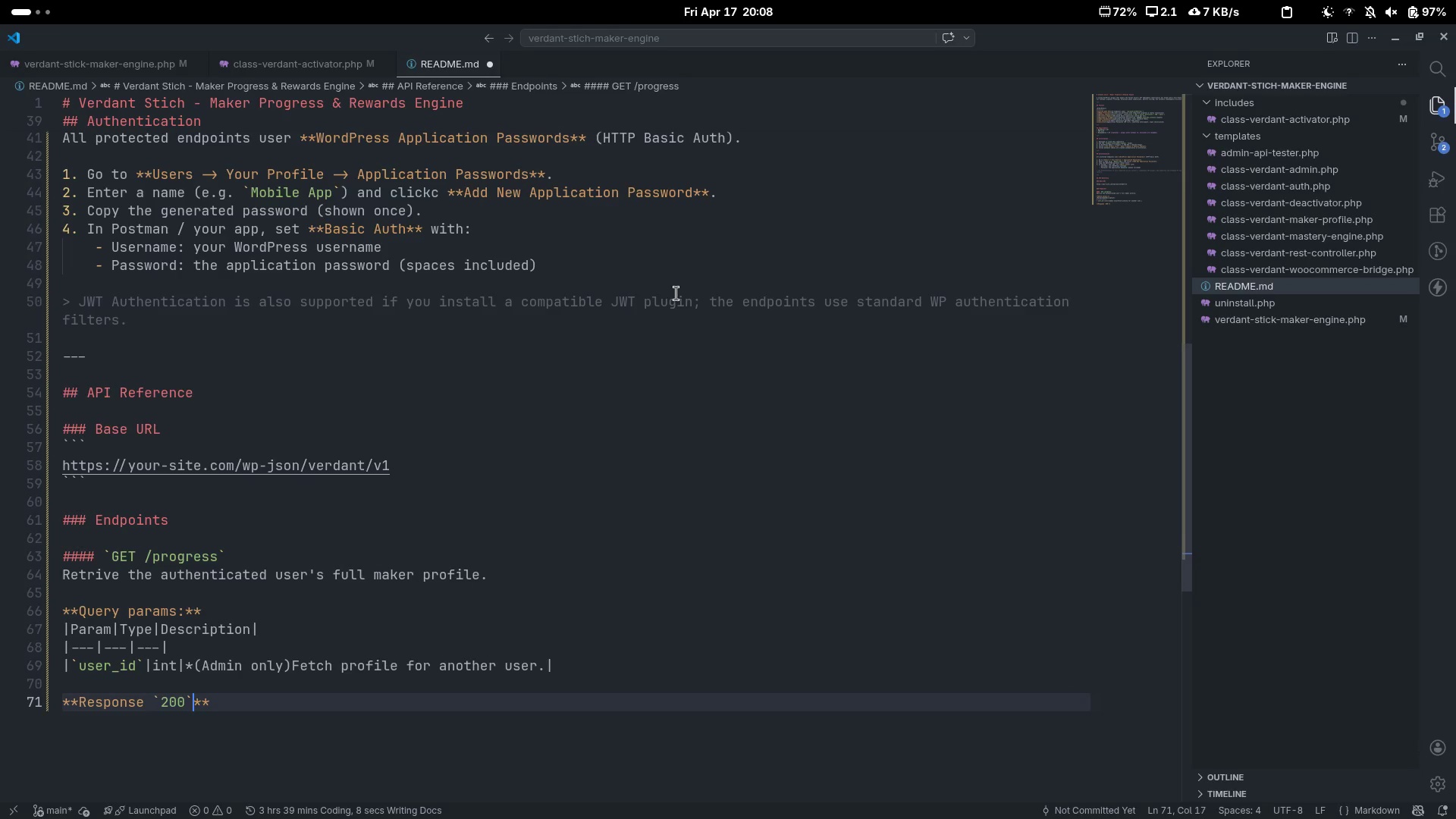 
key(Shift+ShiftLeft)
 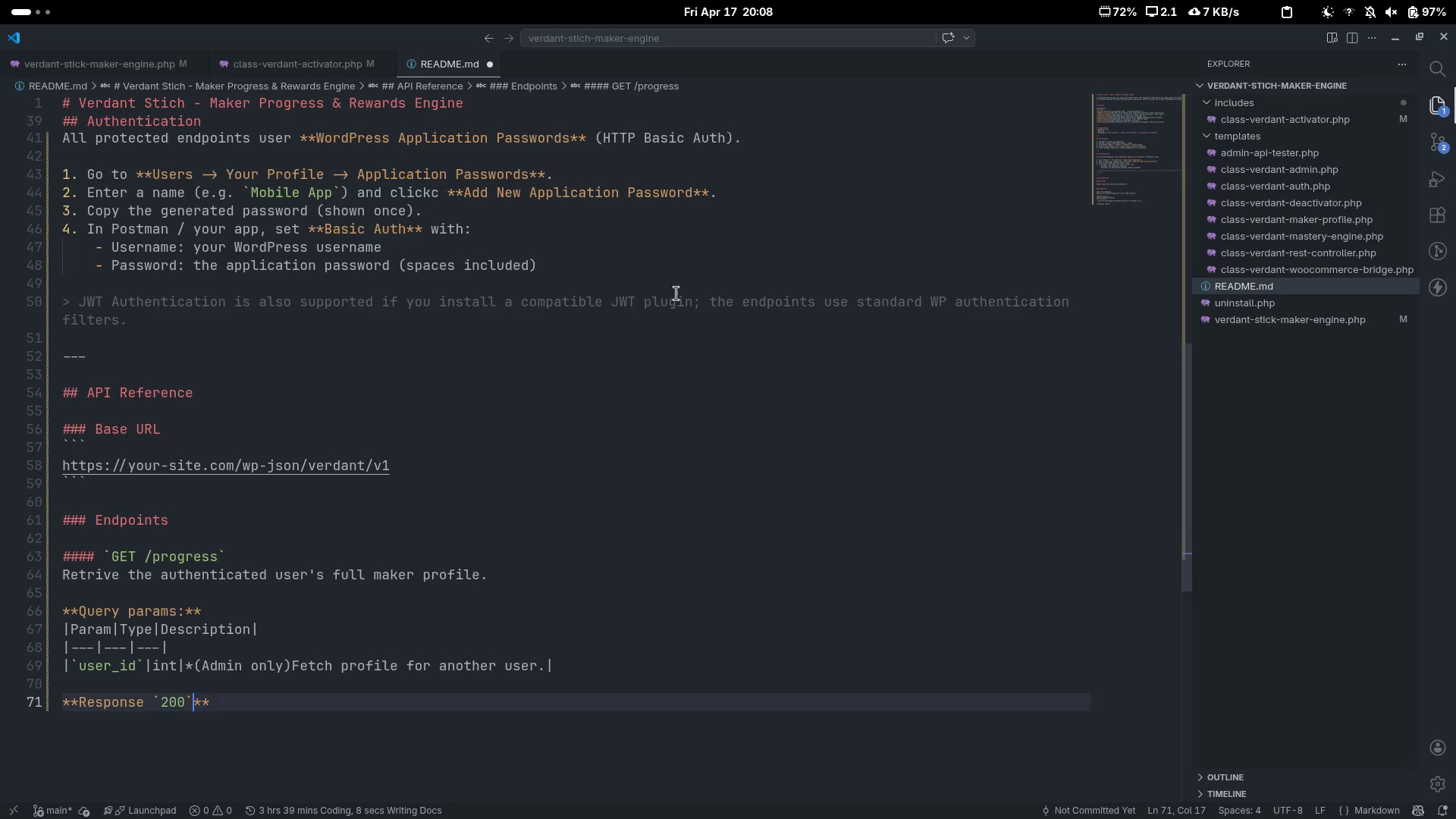 
key(Shift+Semicolon)
 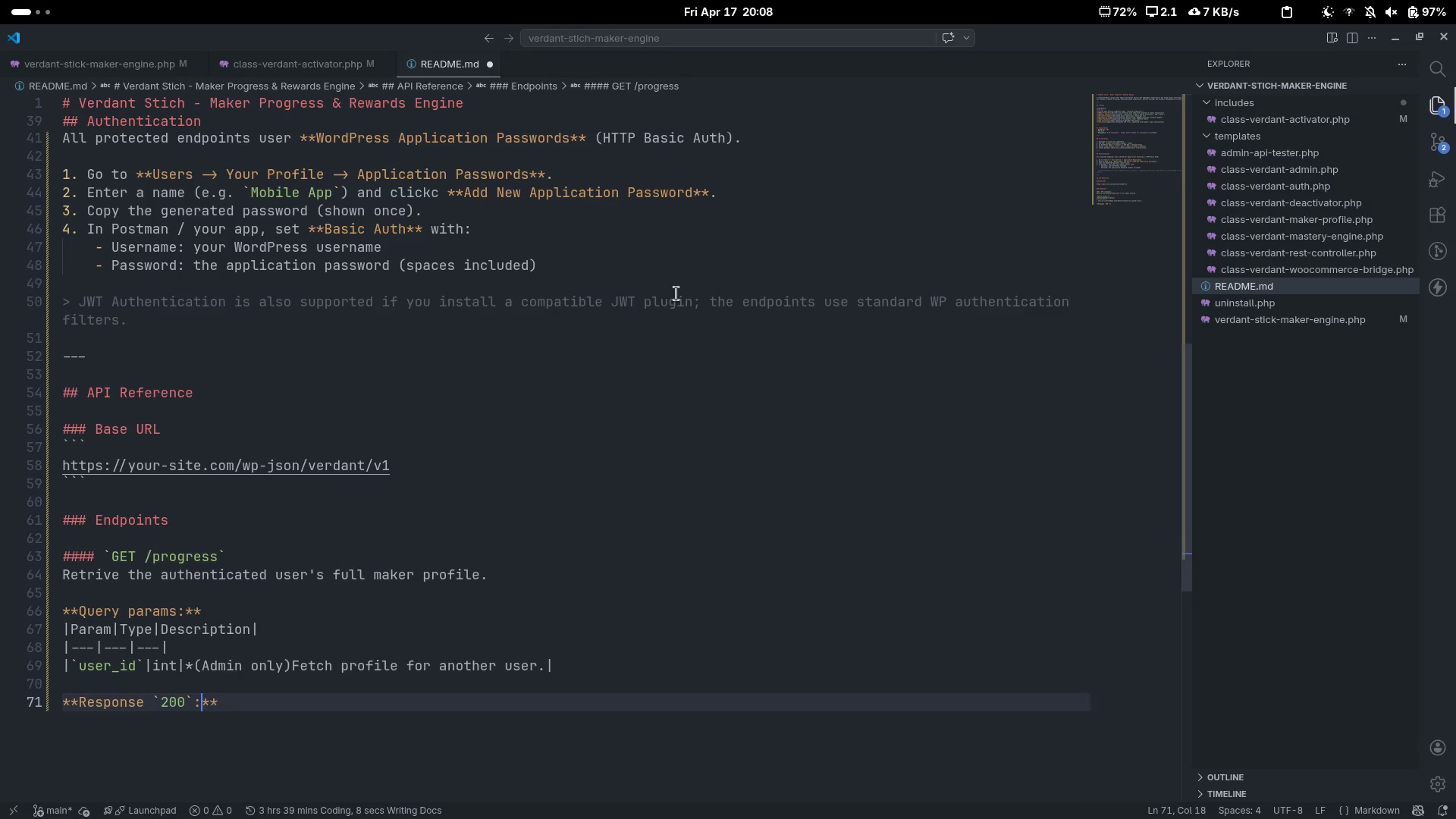 
key(ArrowRight)
 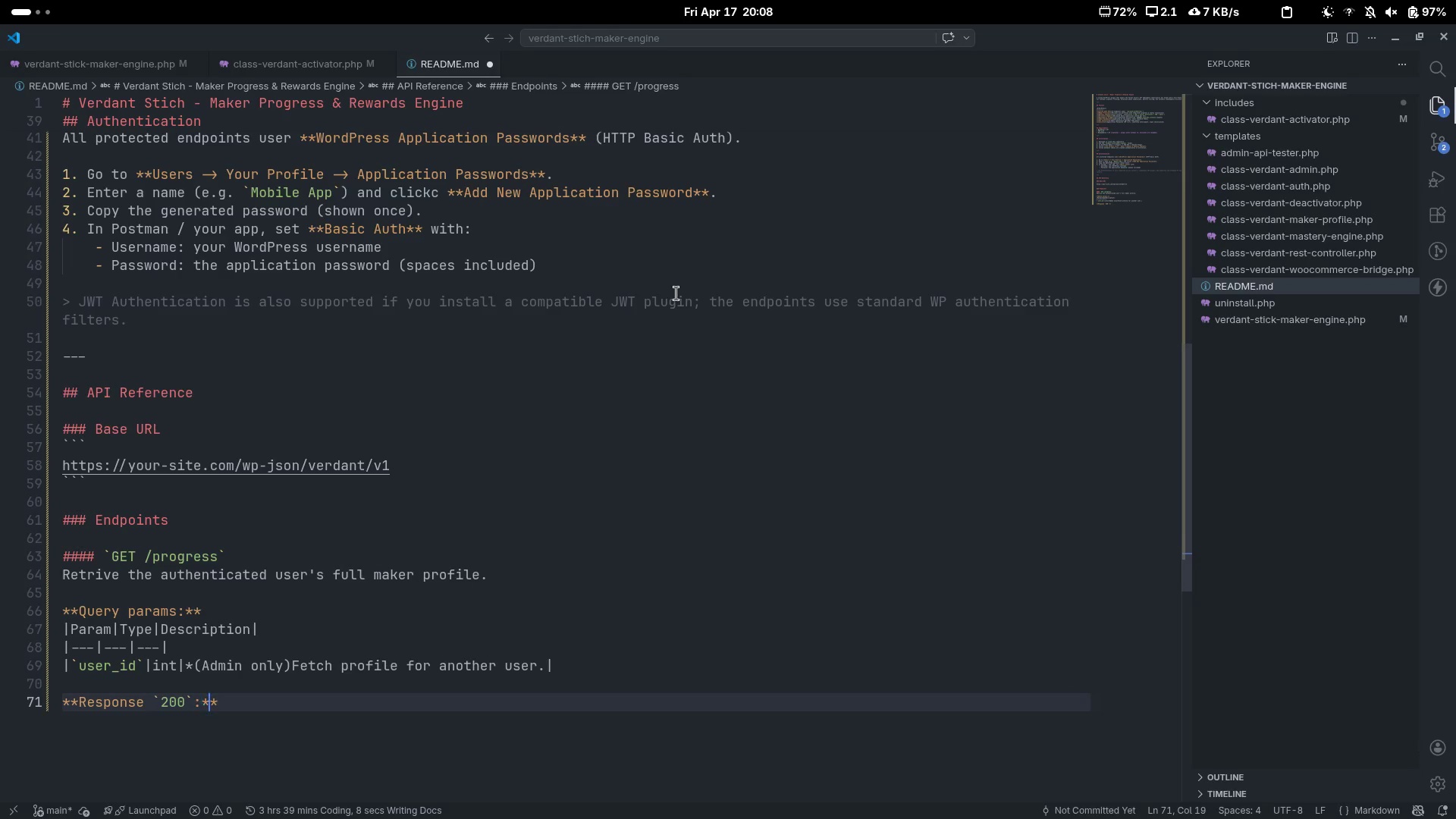 
key(ArrowRight)
 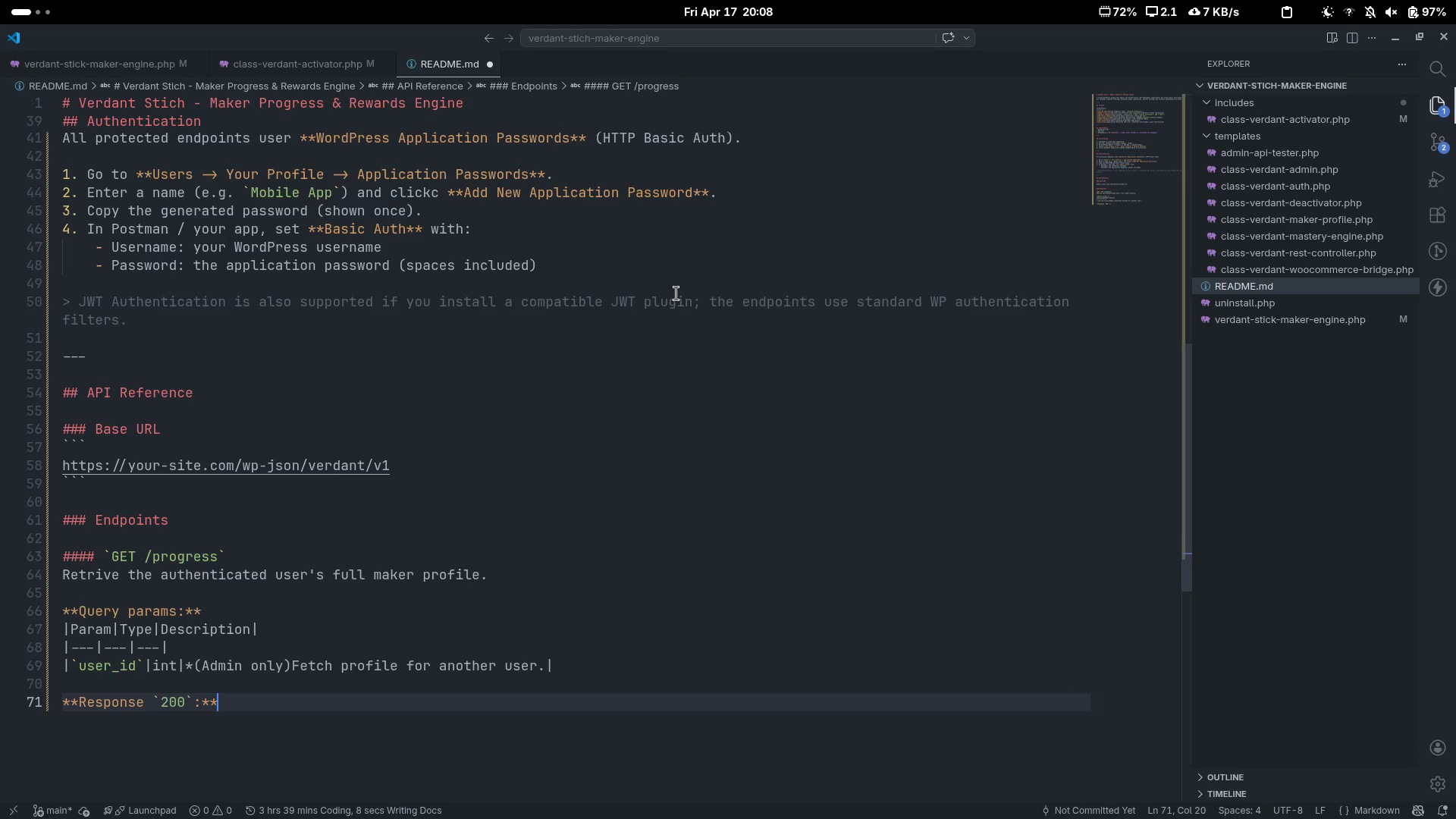 
key(Enter)
 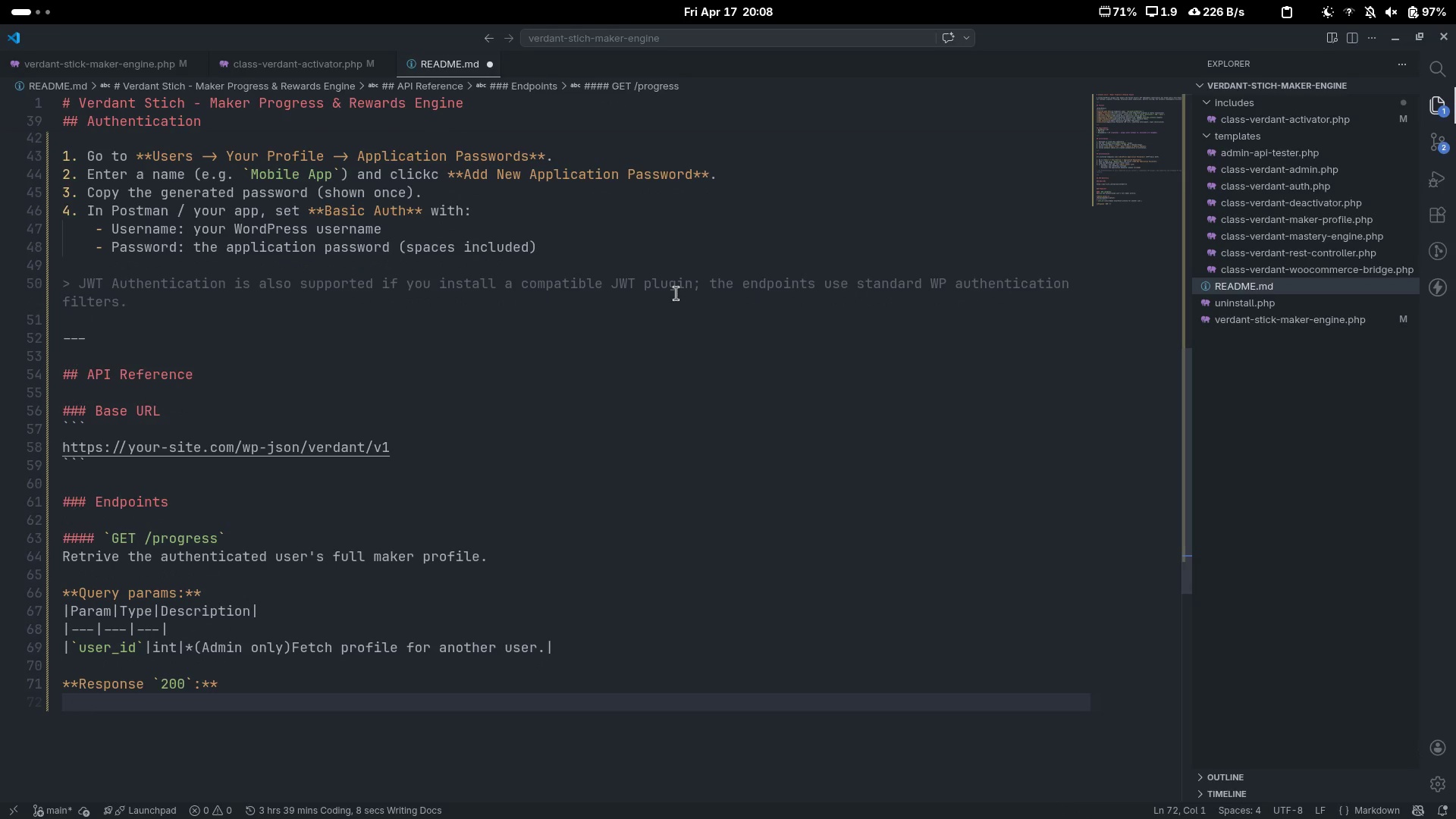 
type(```json)
 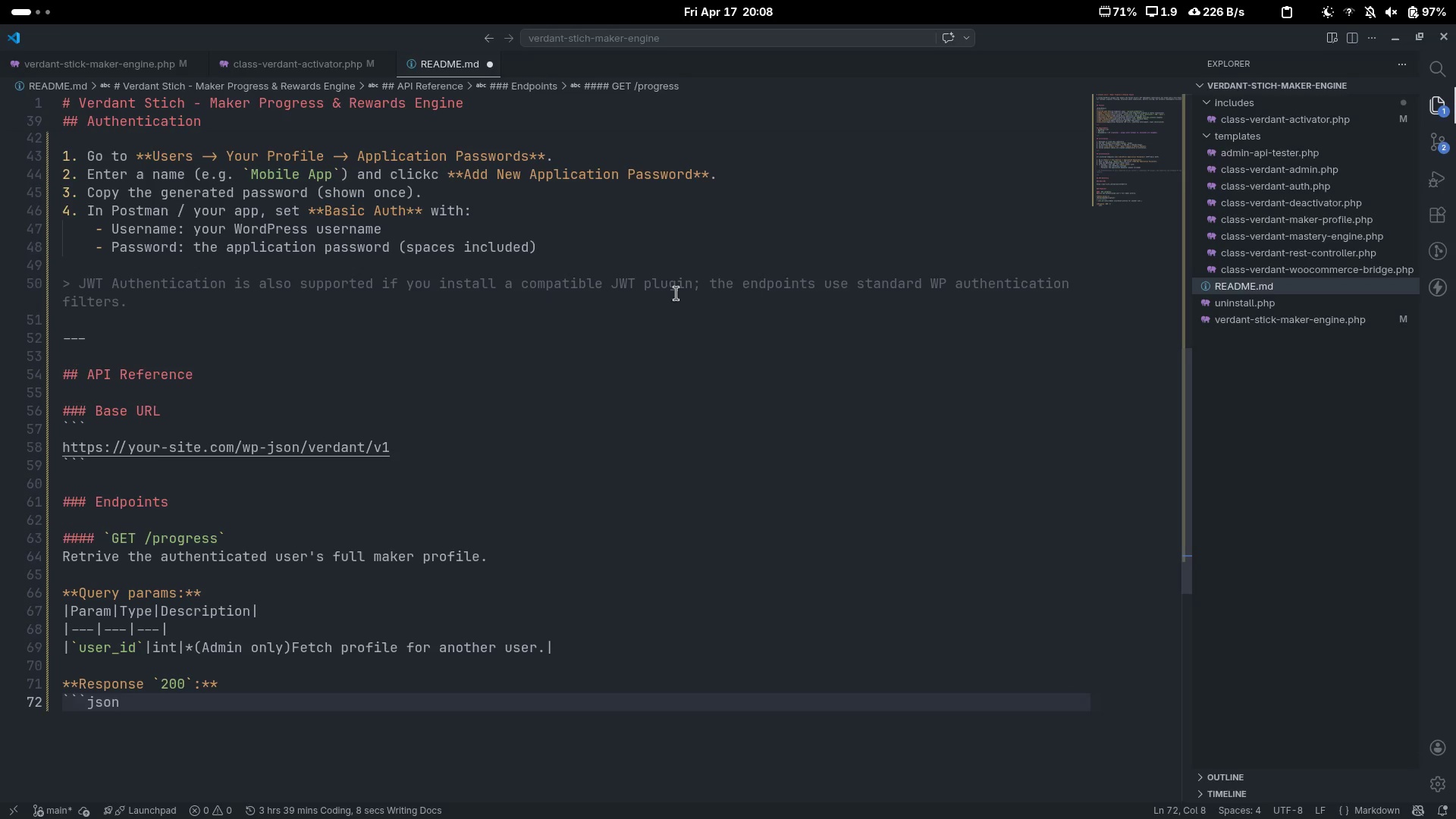 
key(Enter)
 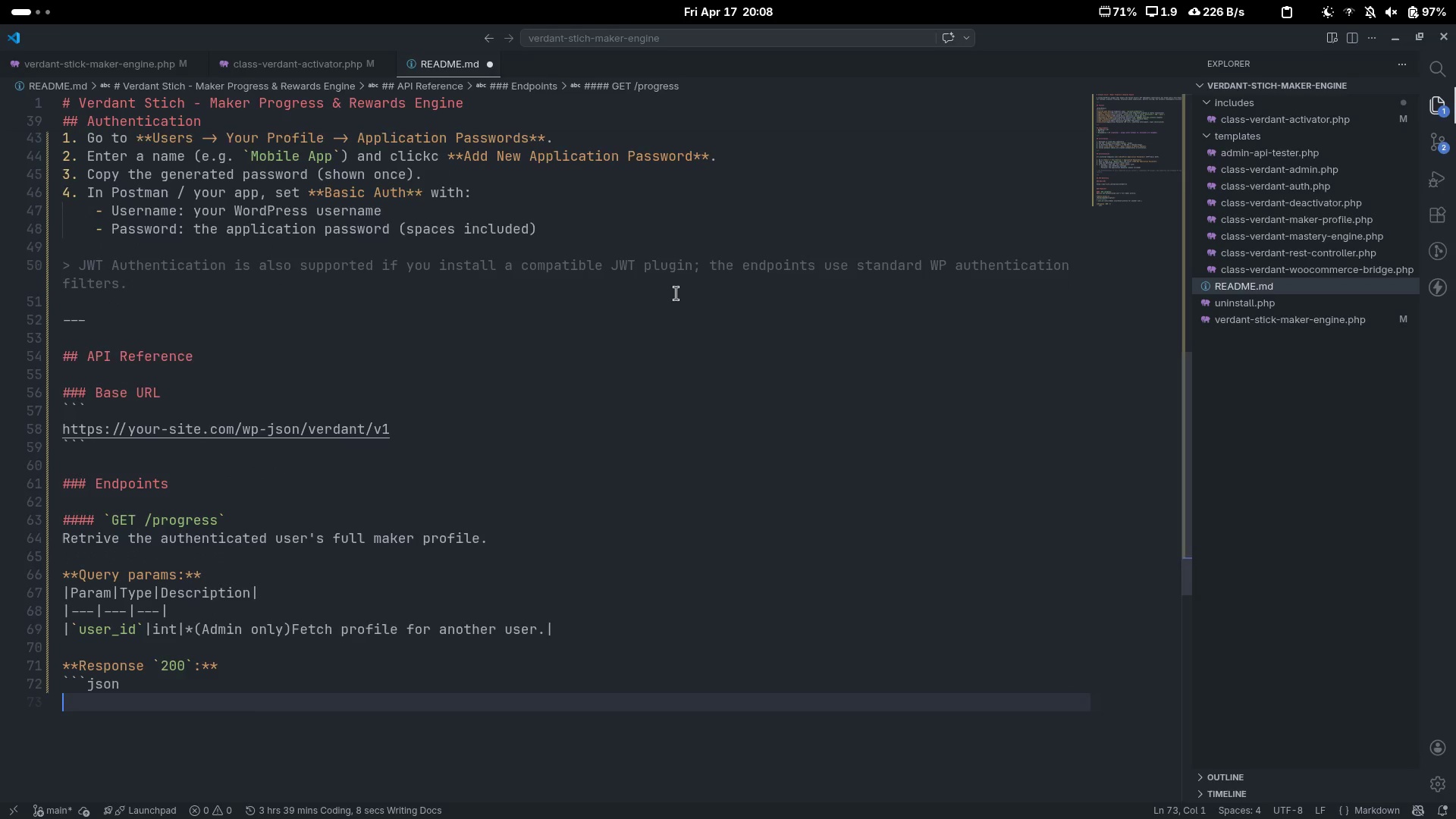 
key(Enter)
 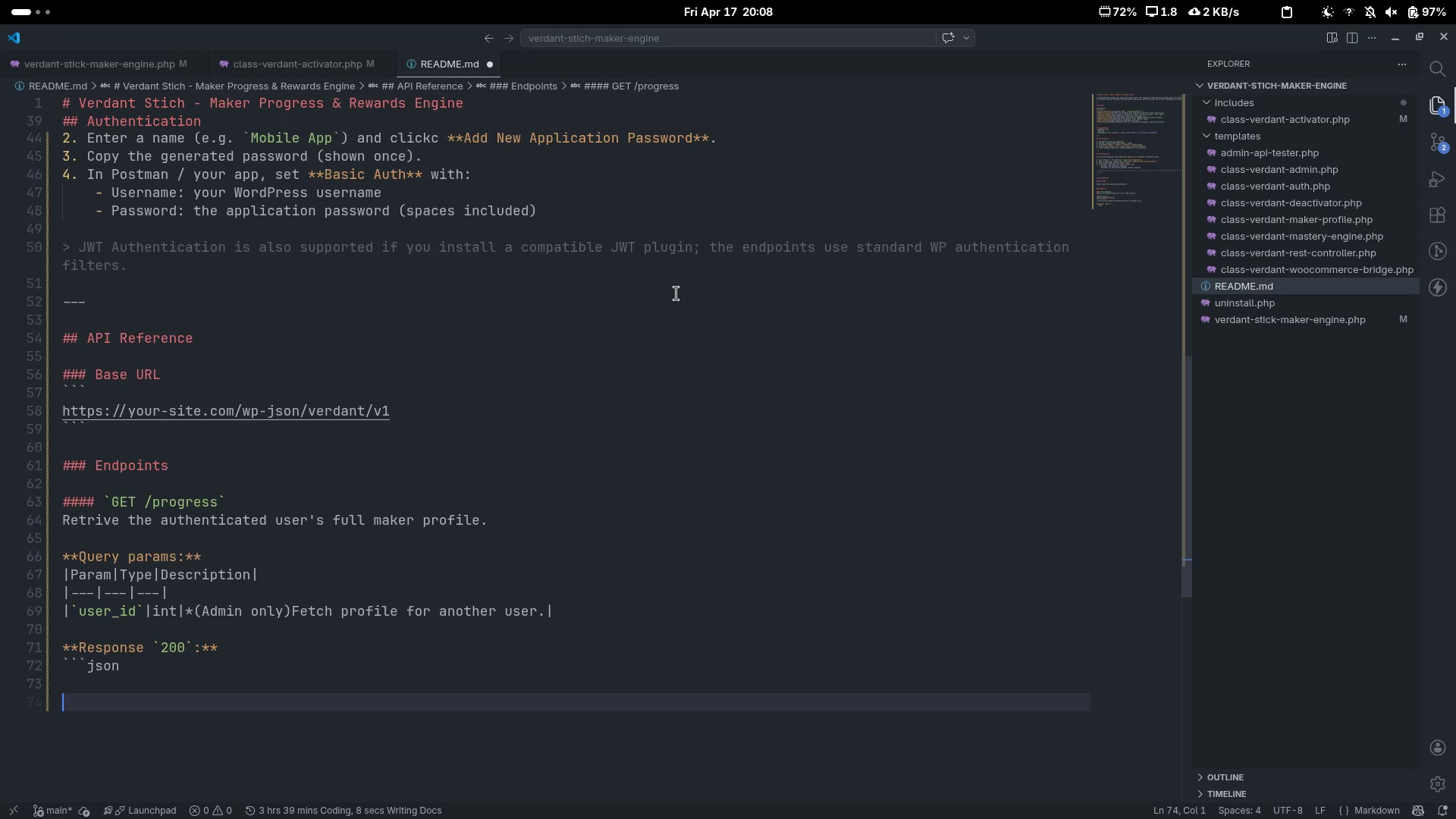 
key(Backquote)
 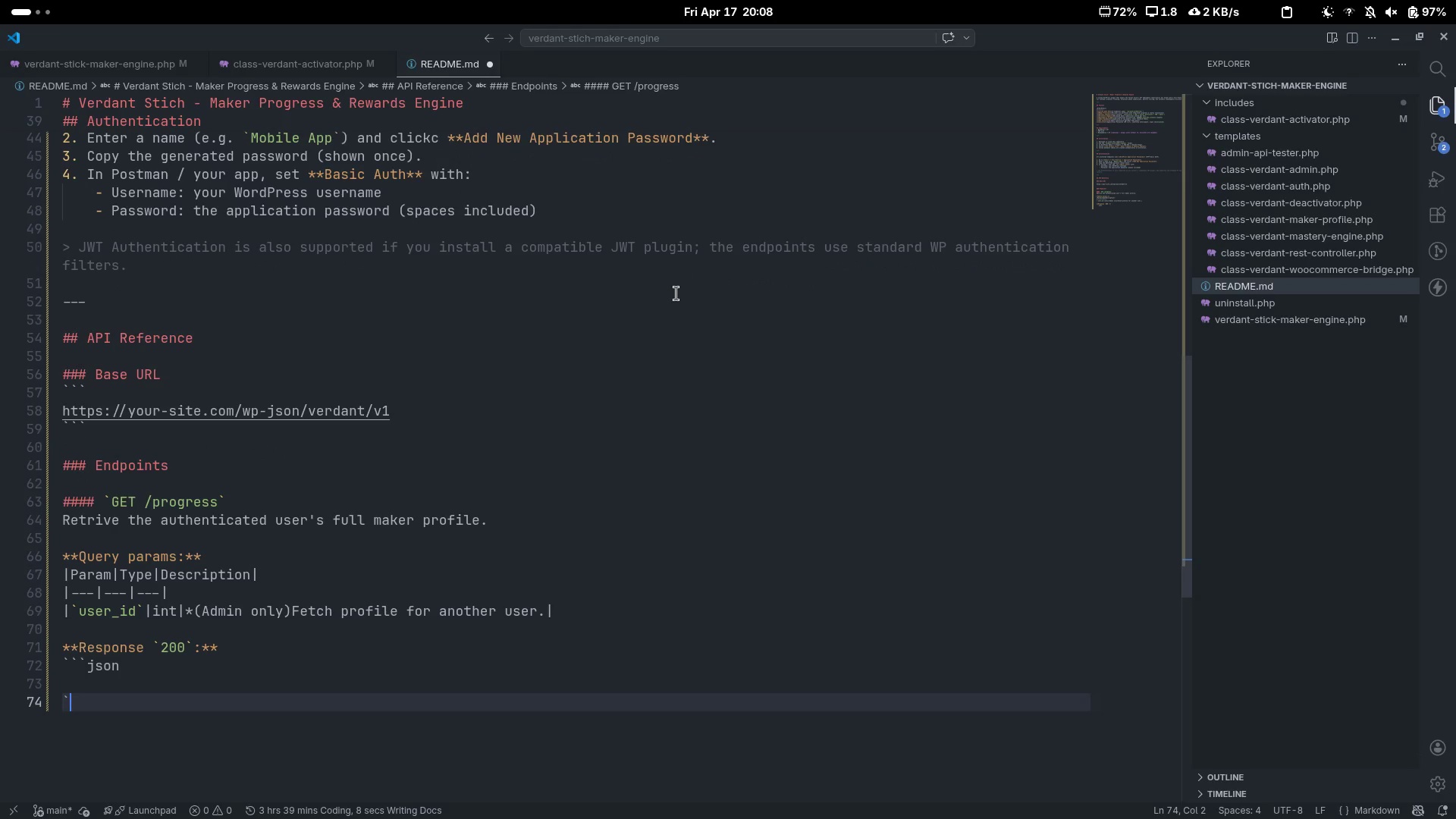 
key(Backquote)
 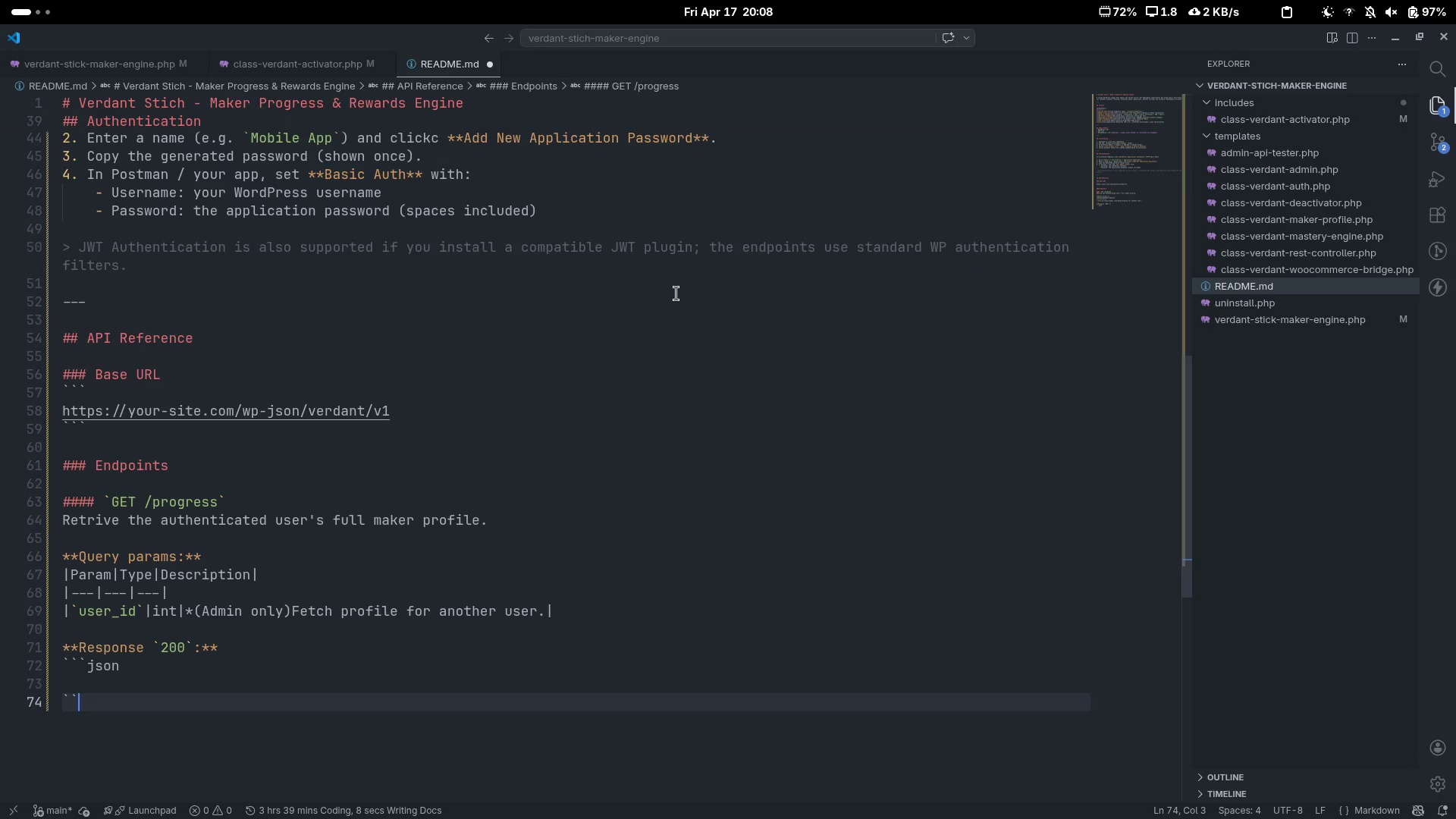 
key(Backquote)
 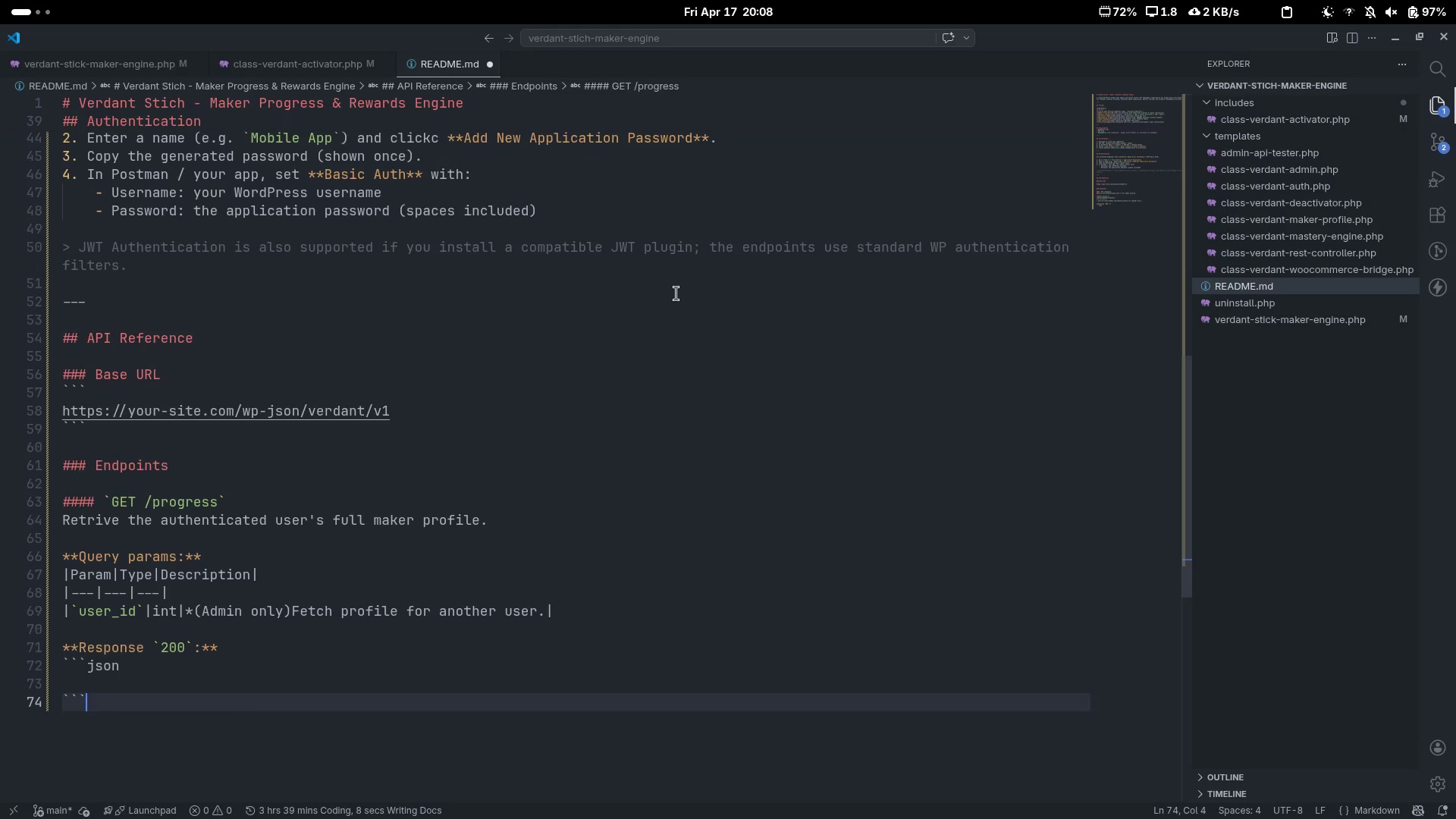 
key(ArrowUp)
 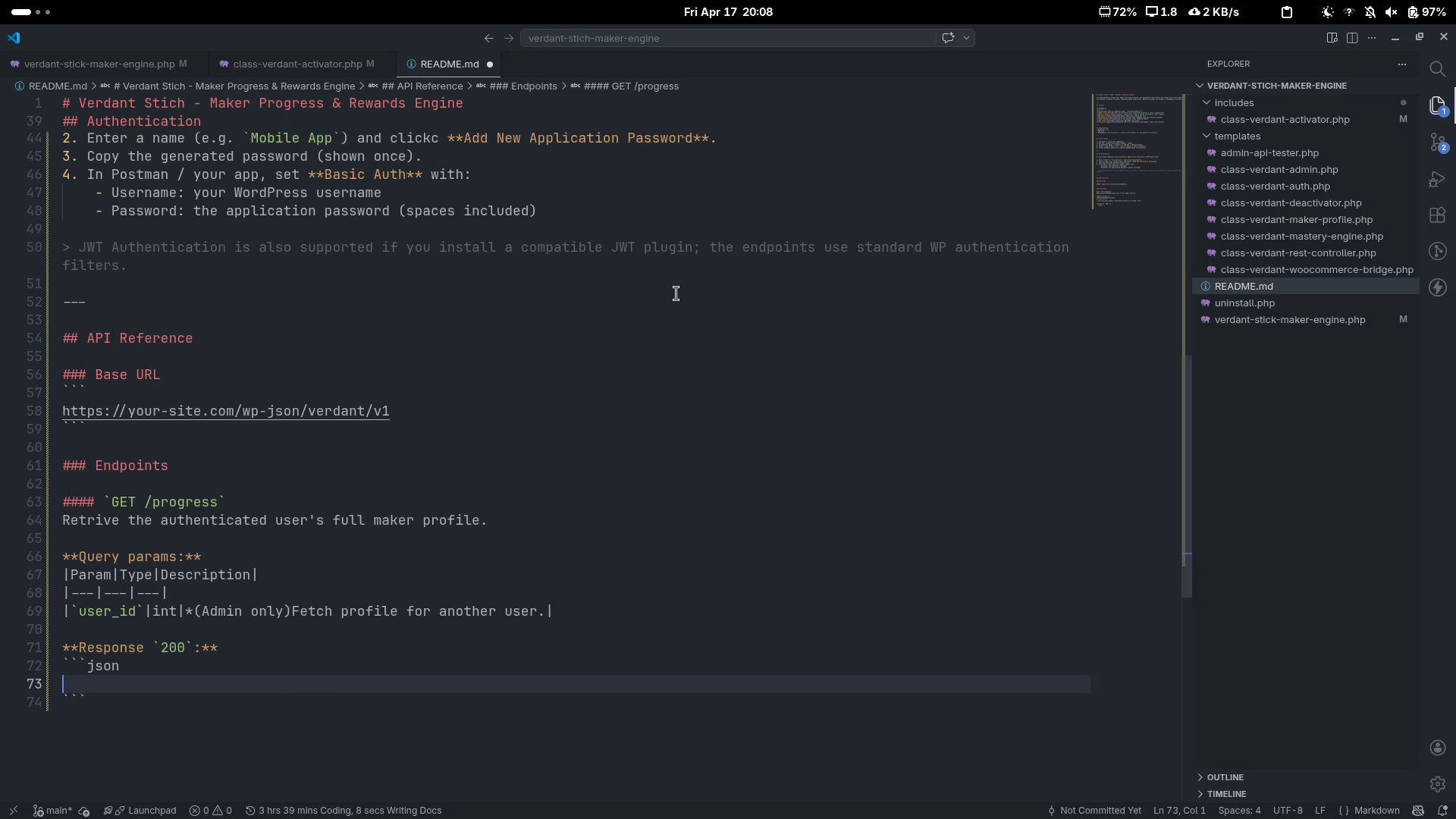 
key(Shift+BracketLeft)
 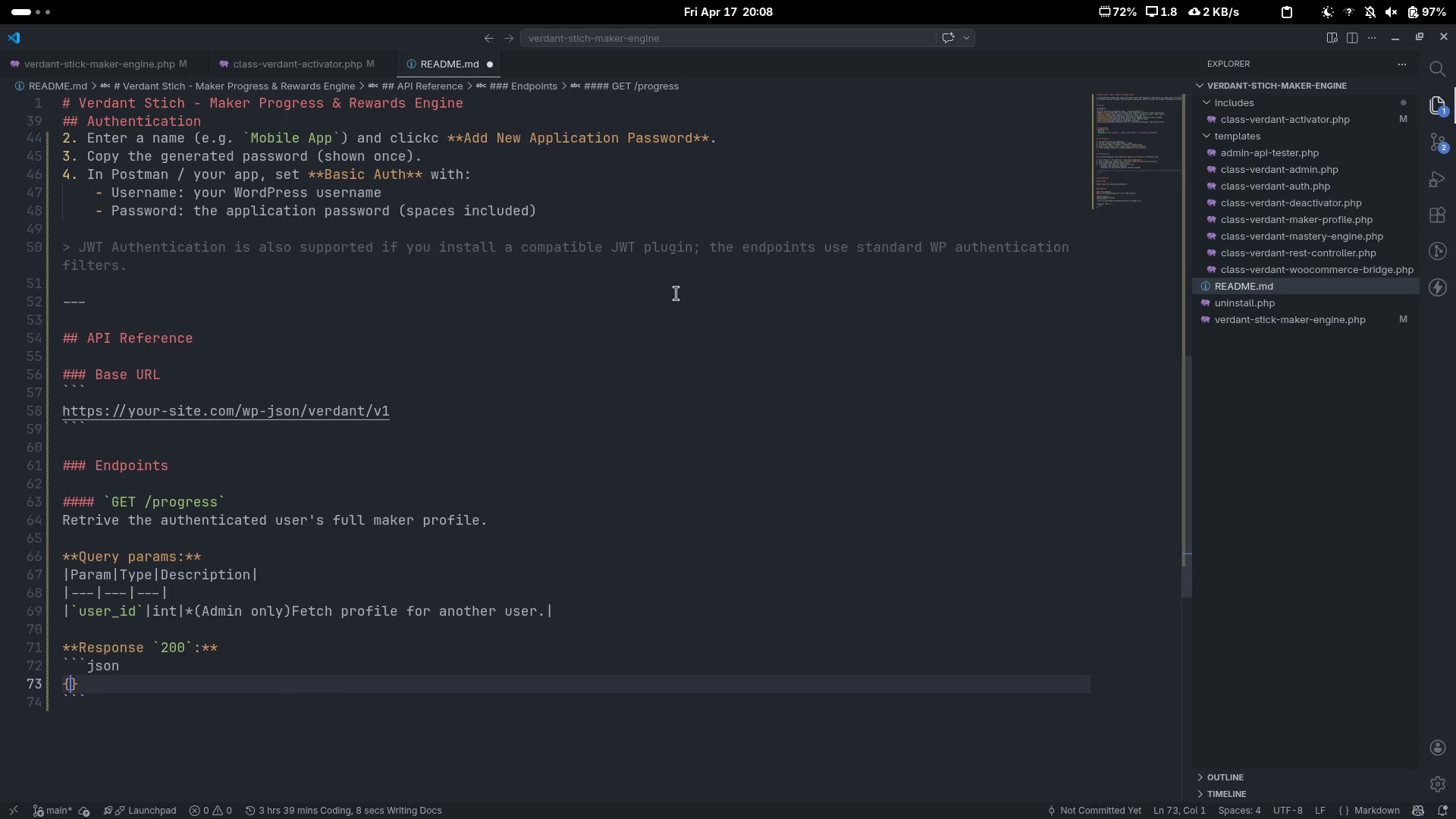 
key(Shift+BracketRight)
 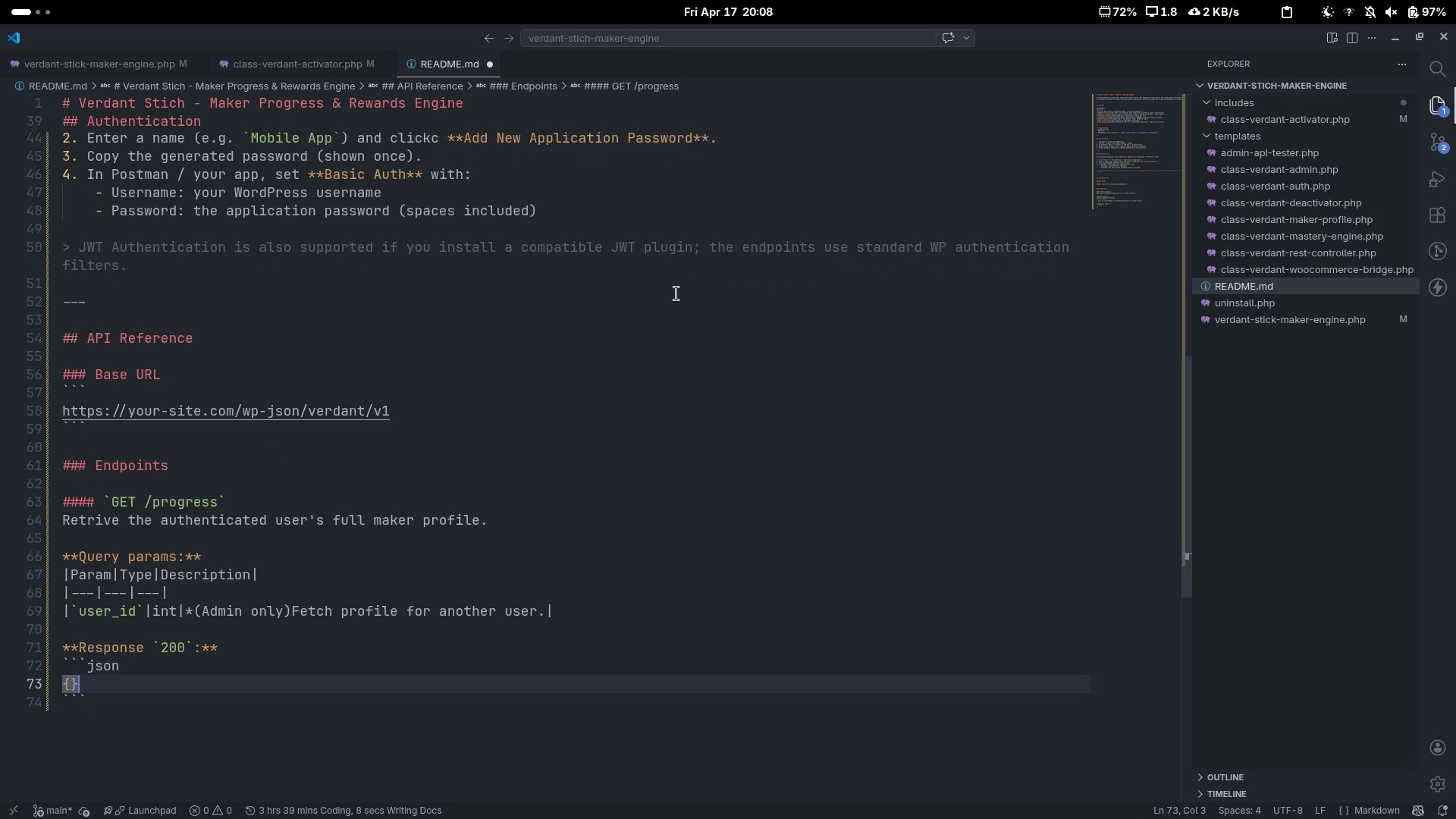 
key(ArrowLeft)
 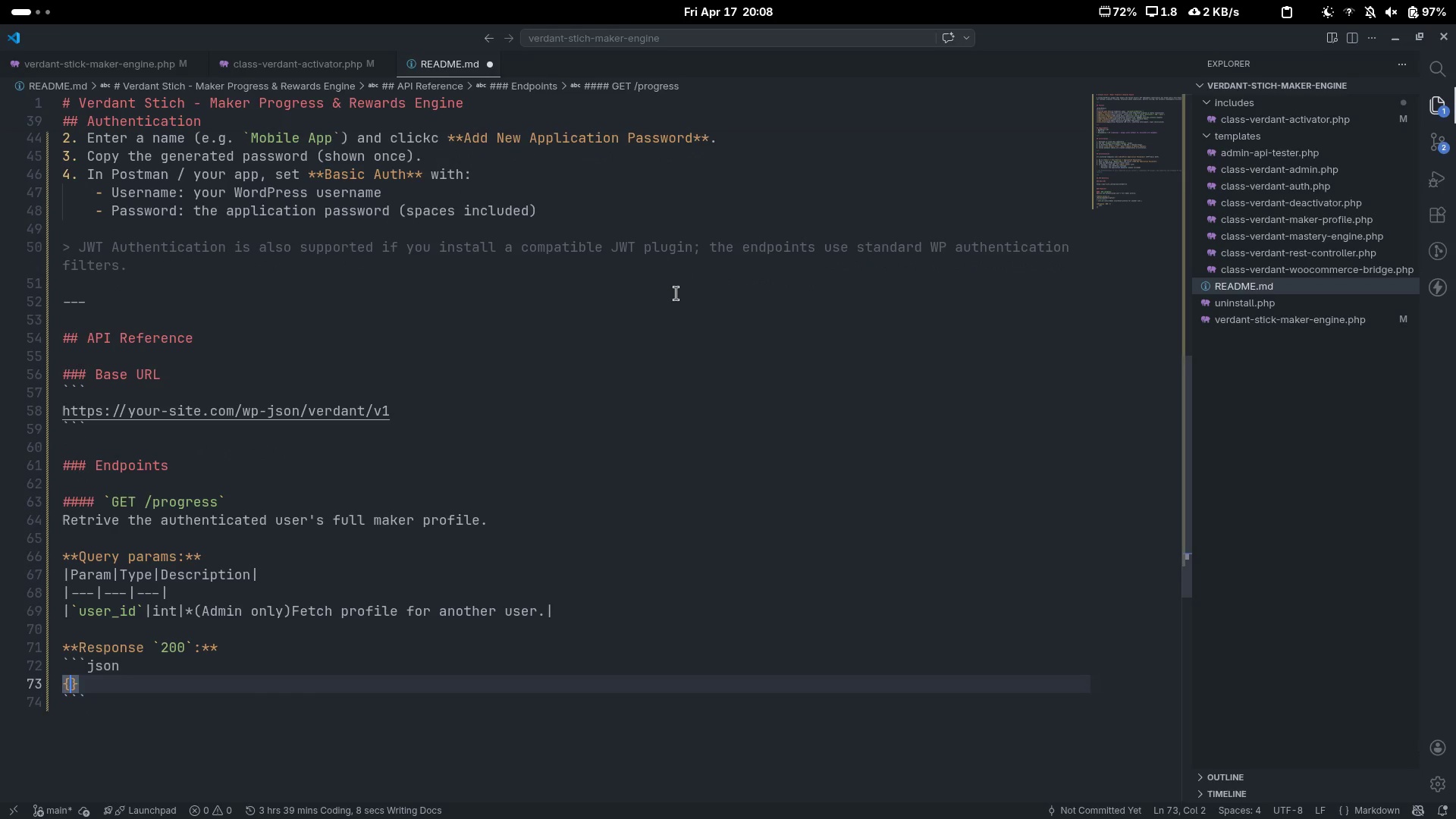 
key(Enter)
 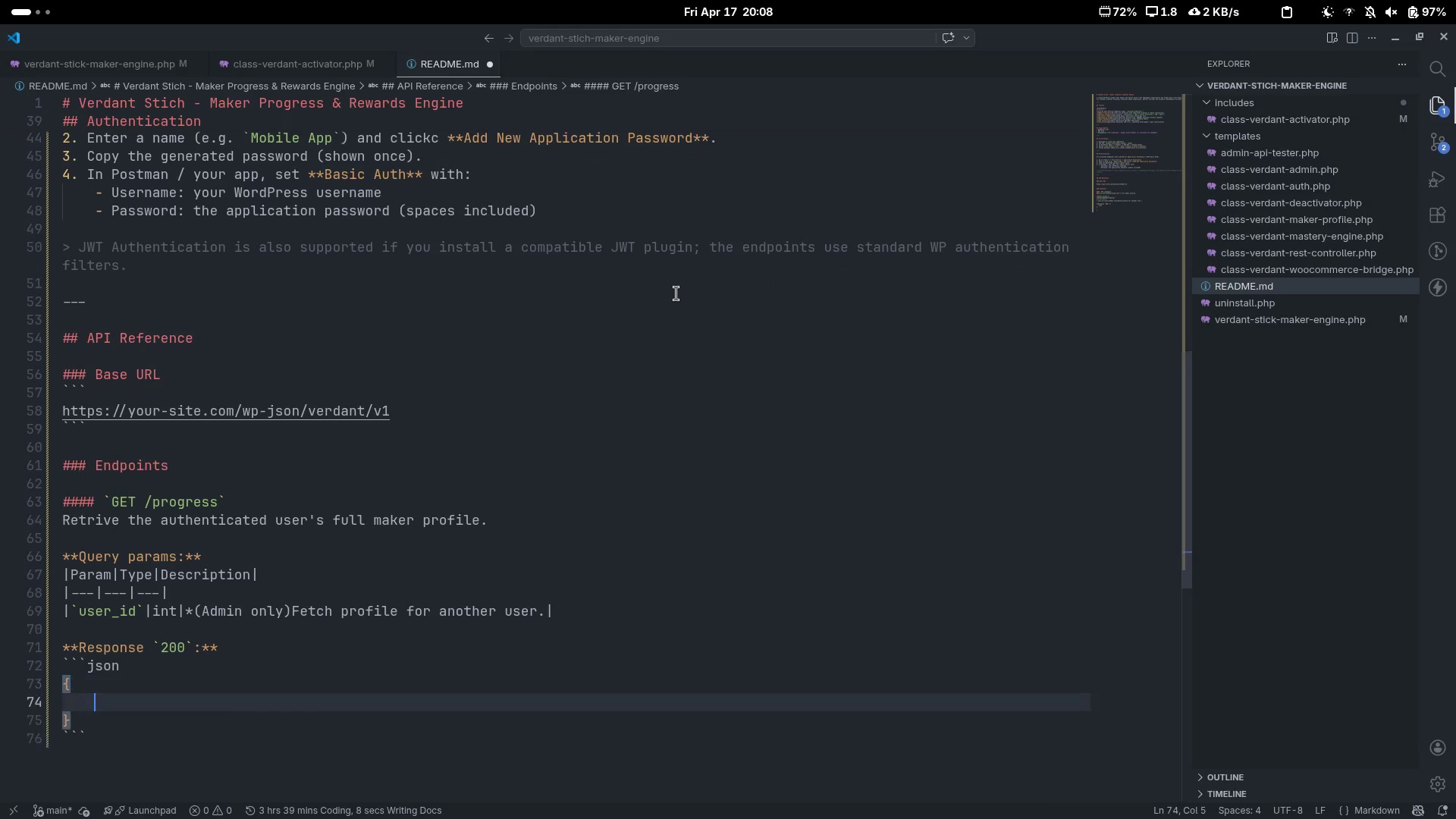 
key(Enter)
 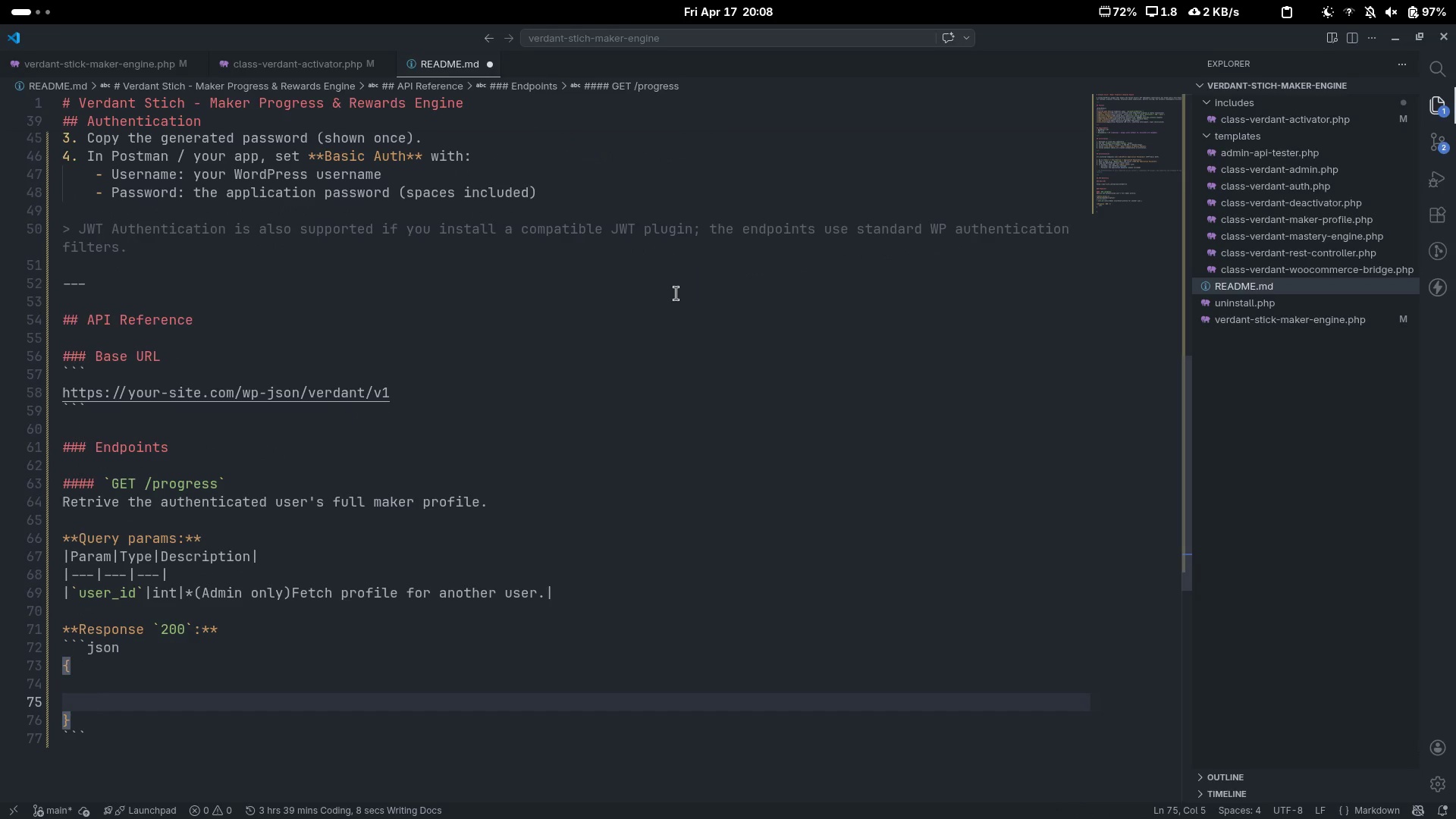 
key(Control+Z)
 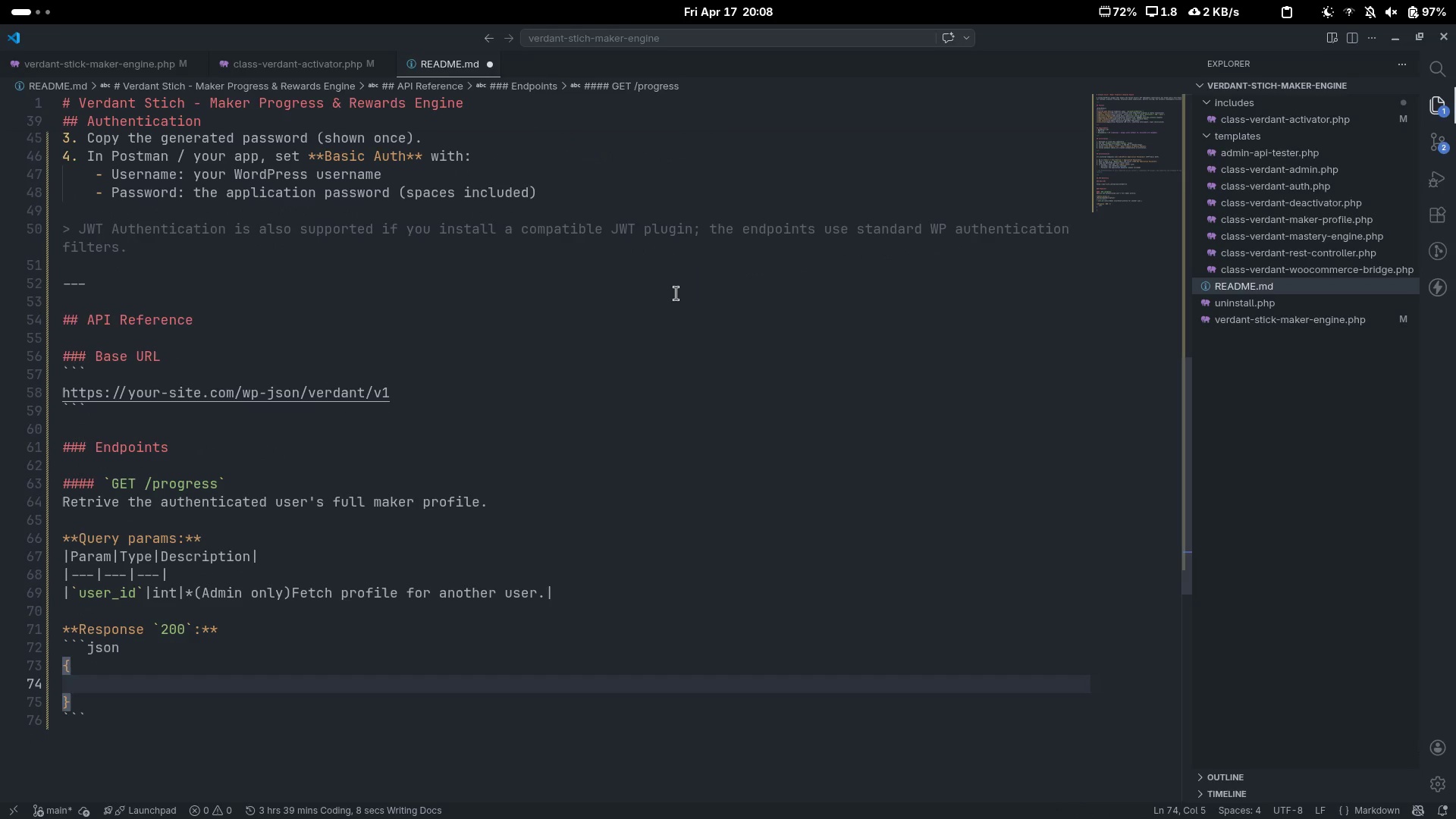 
type(s)
key(Backspace)
type("scu)
key(Backspace)
 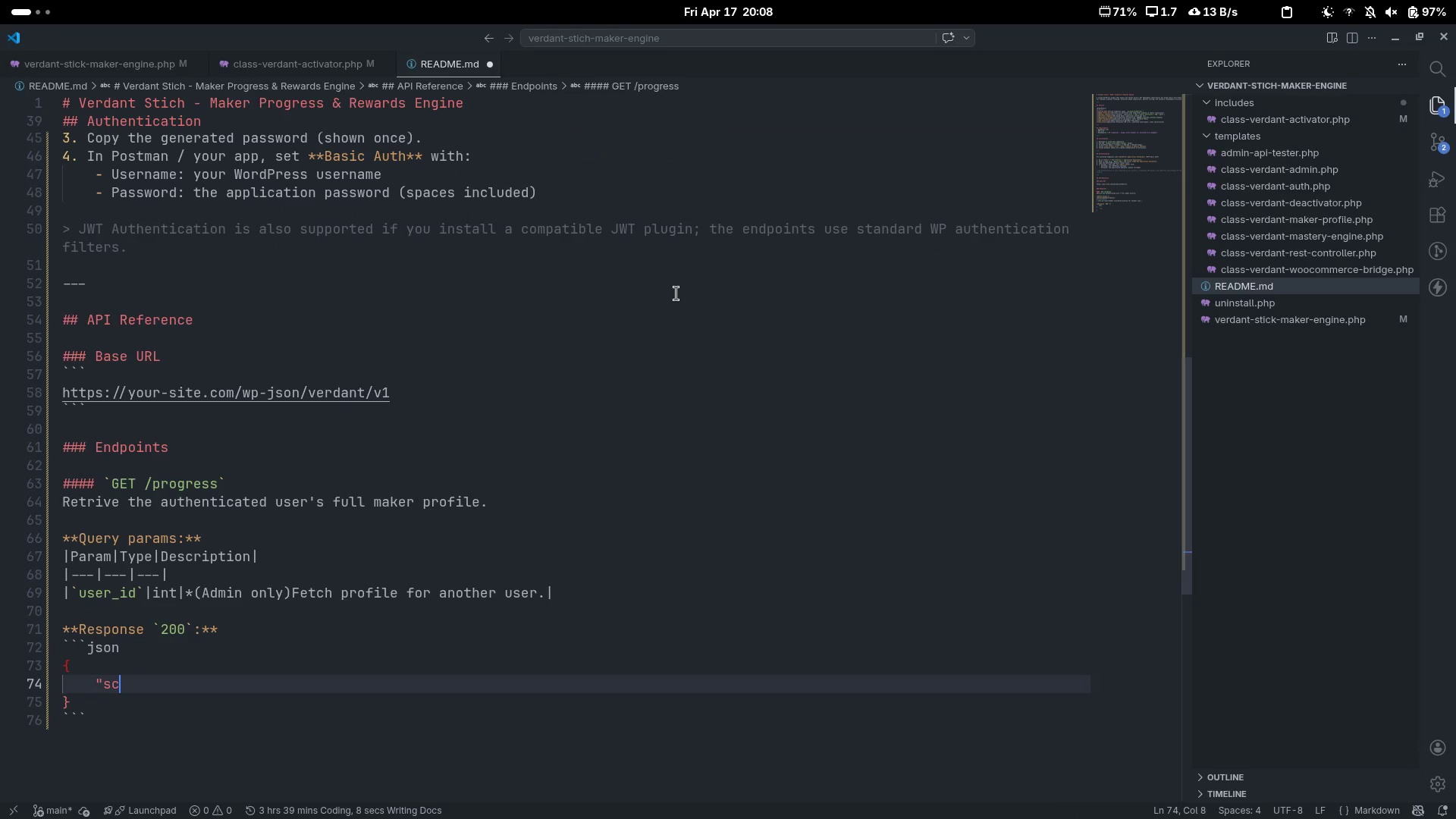 
key(Control+Backspace)
 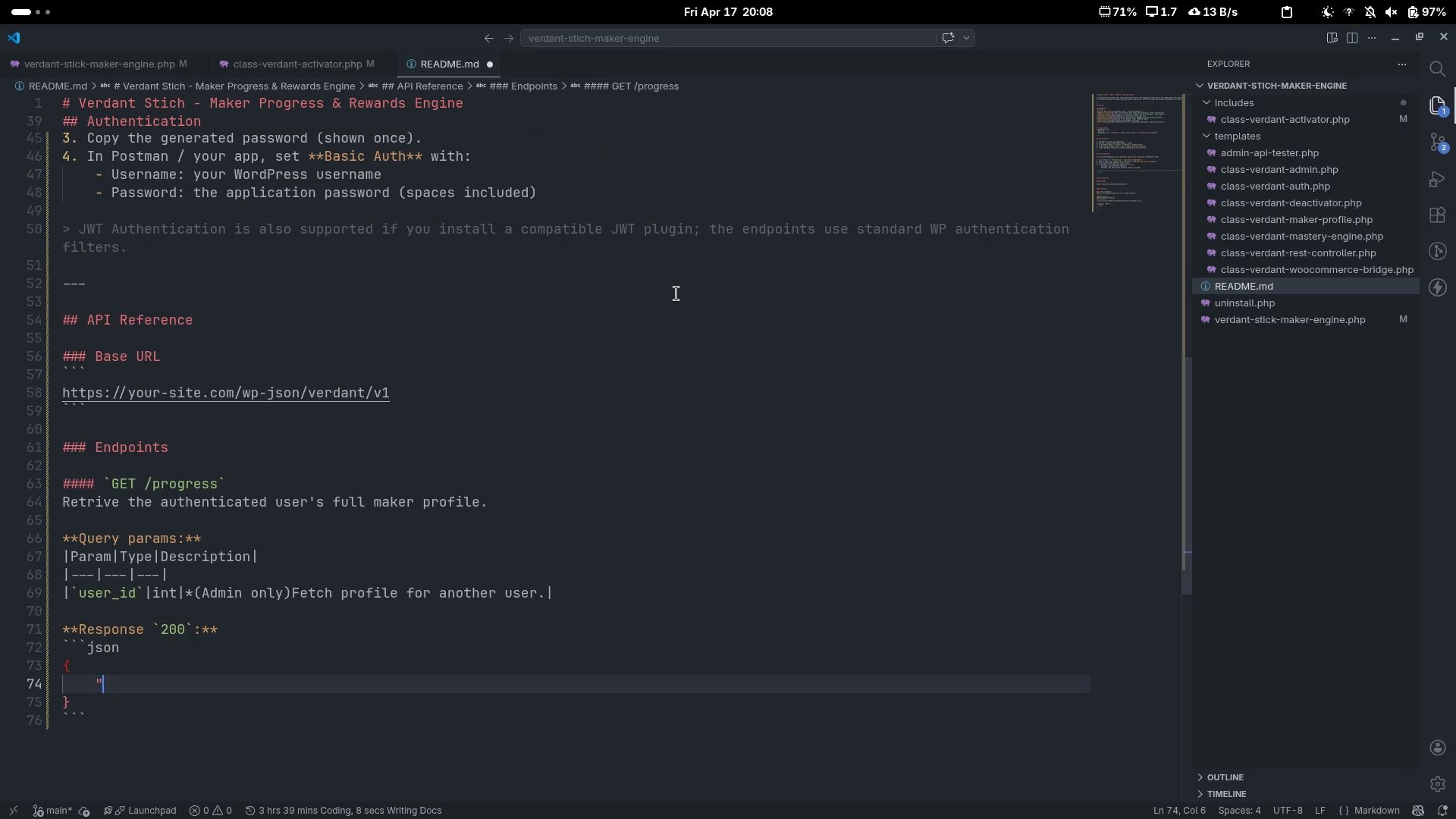 
key(Backspace)
 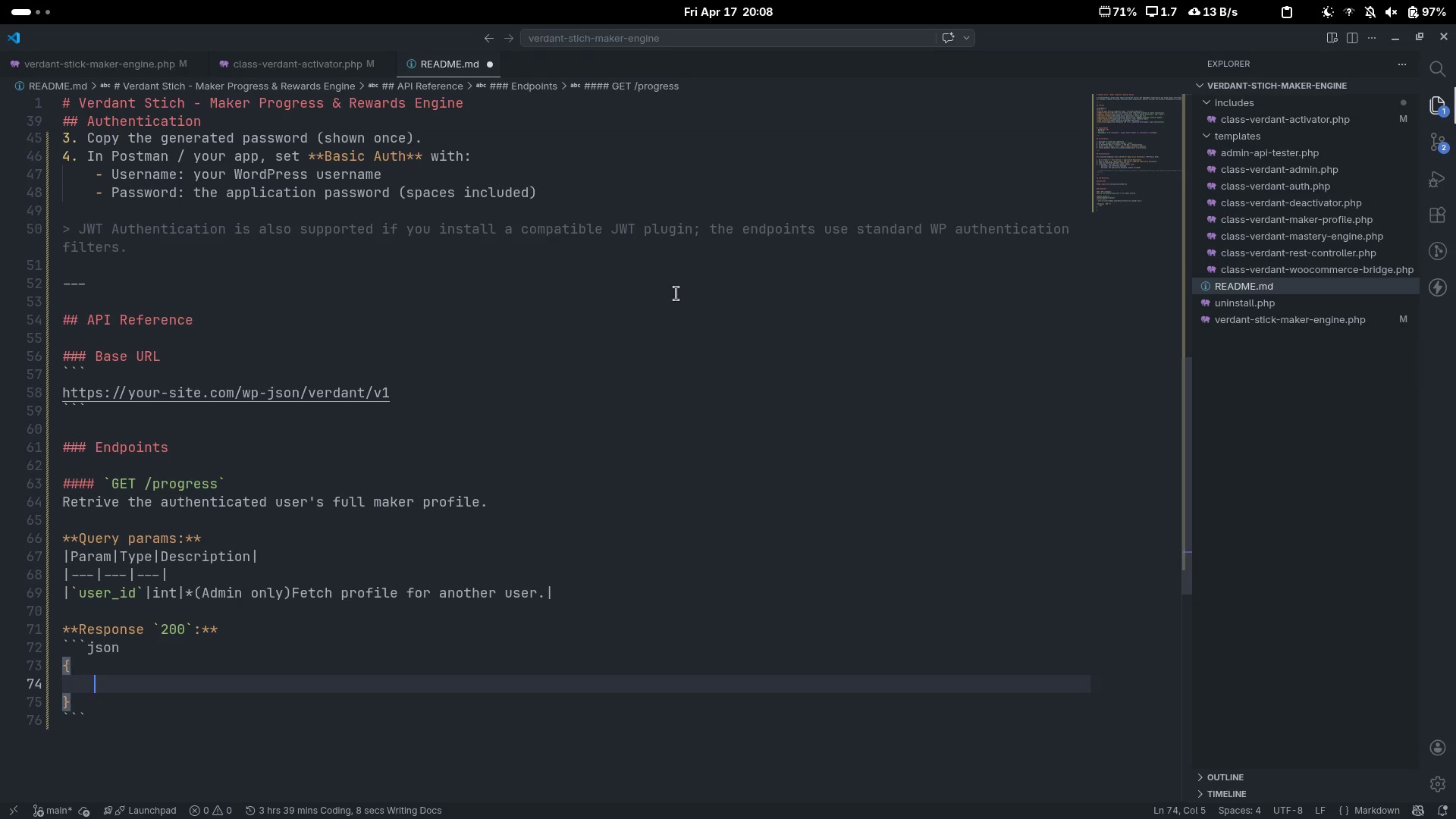 
key(Shift+Quote)
 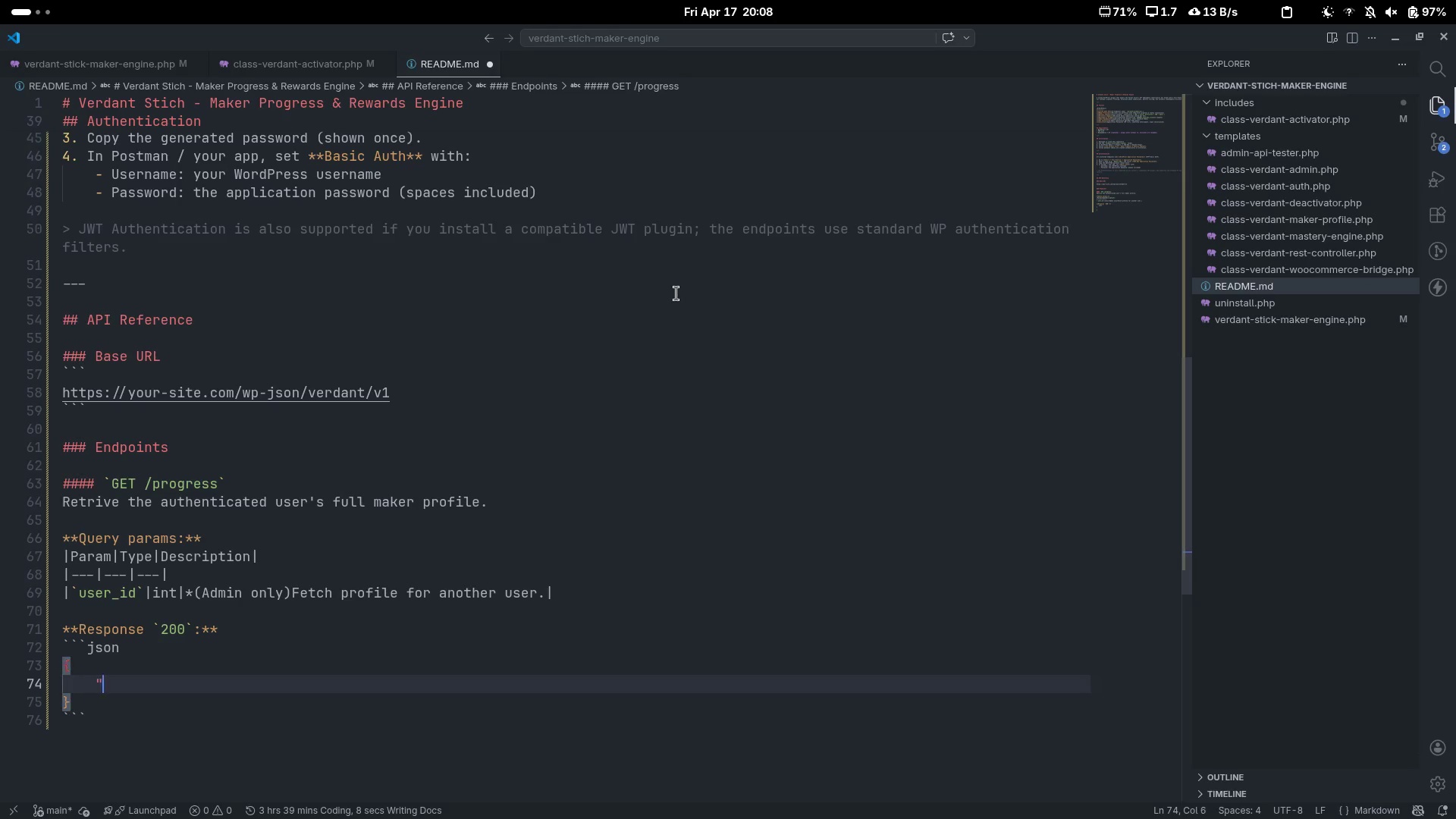 
key(Shift+Quote)
 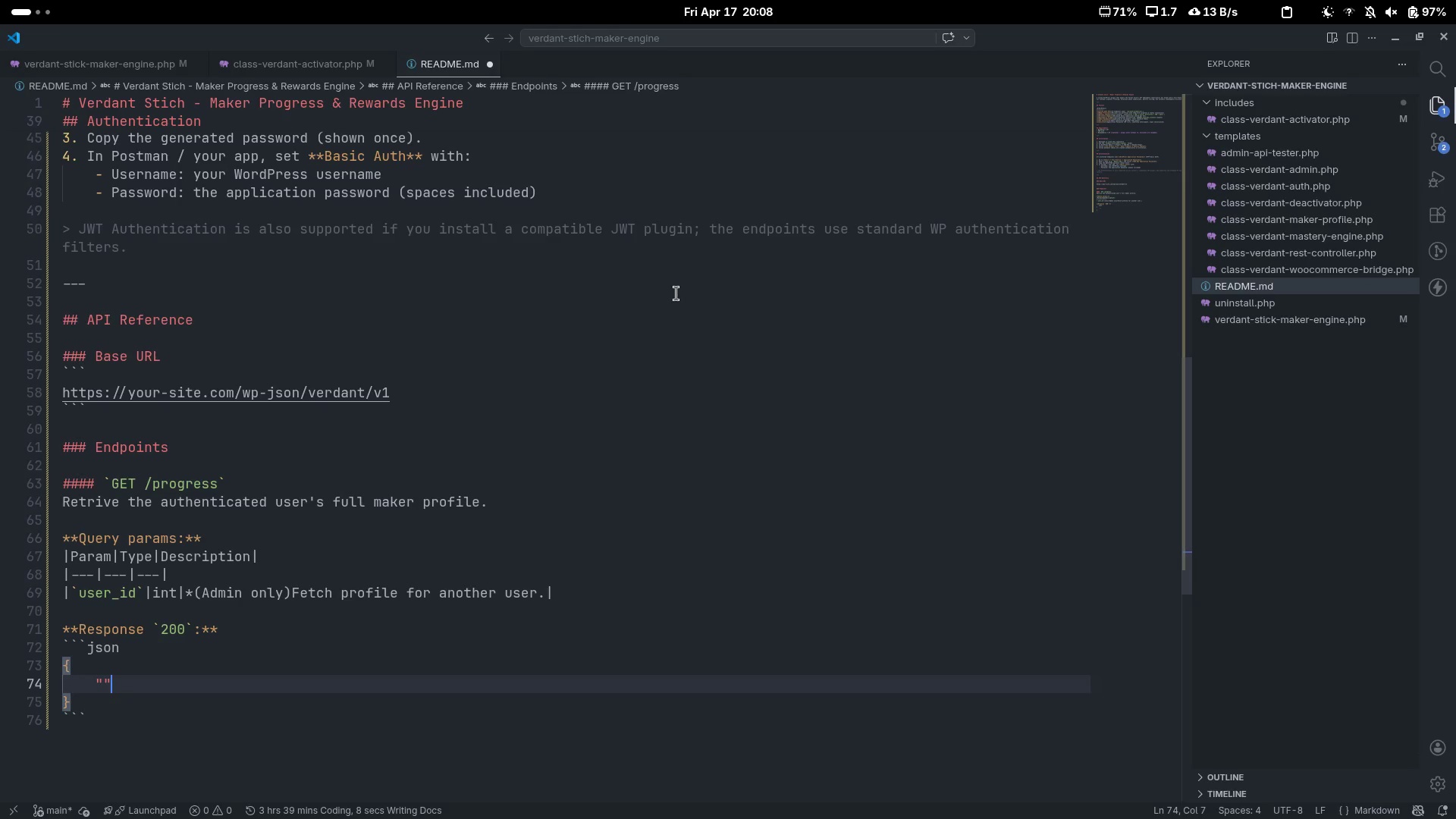 
key(ArrowLeft)
 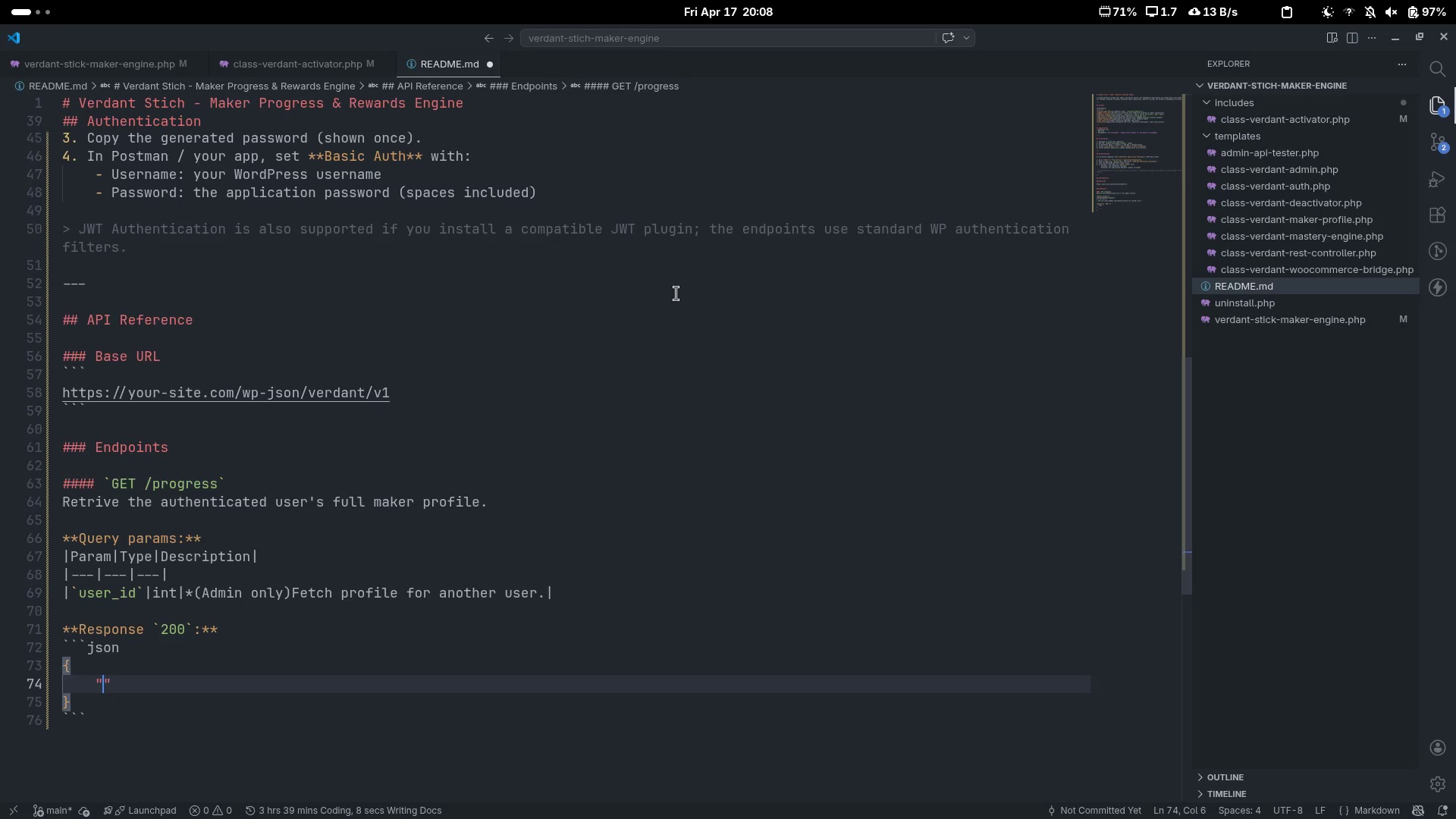 
type(Su)
 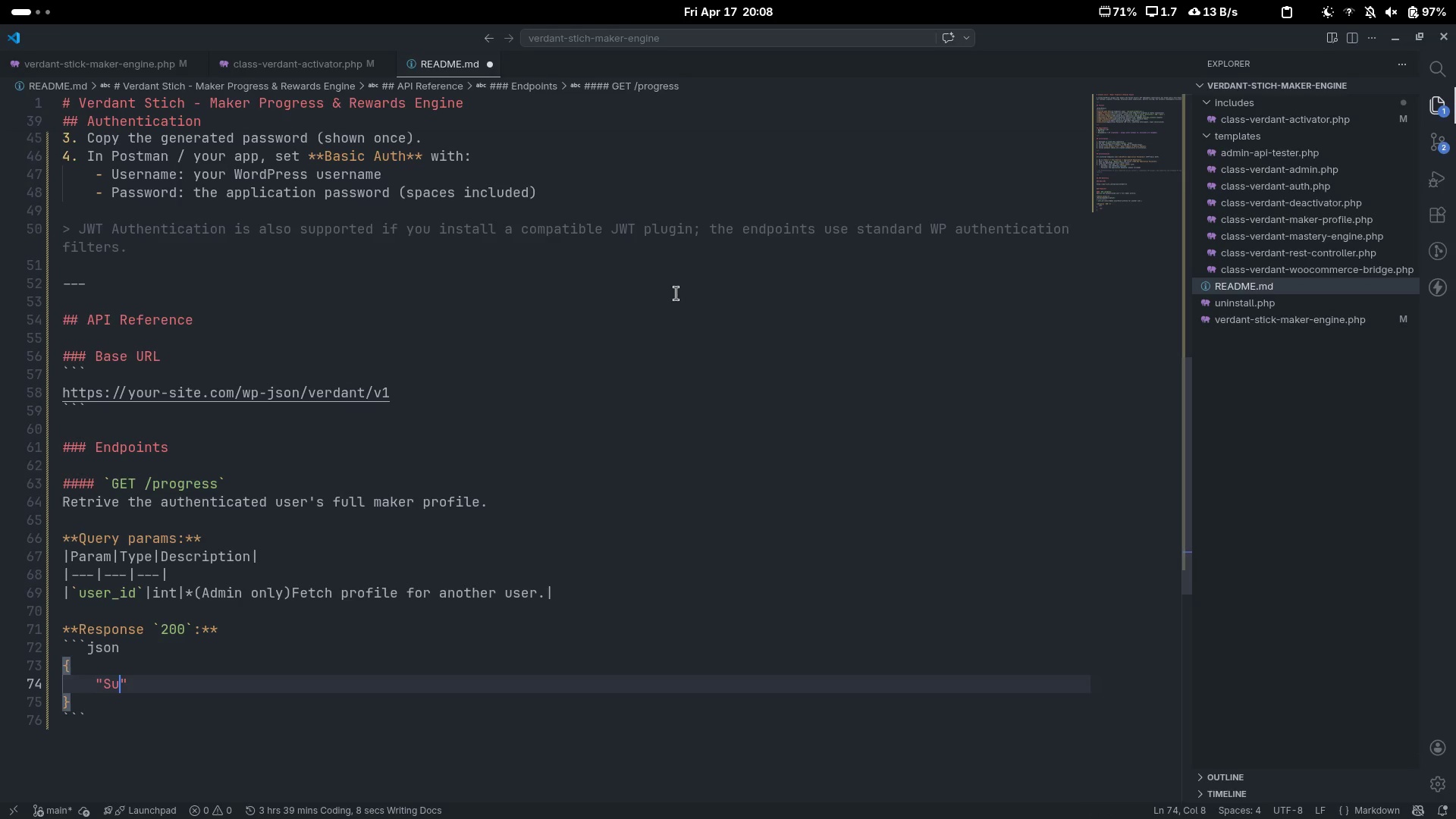 
key(Control+ControlLeft)
 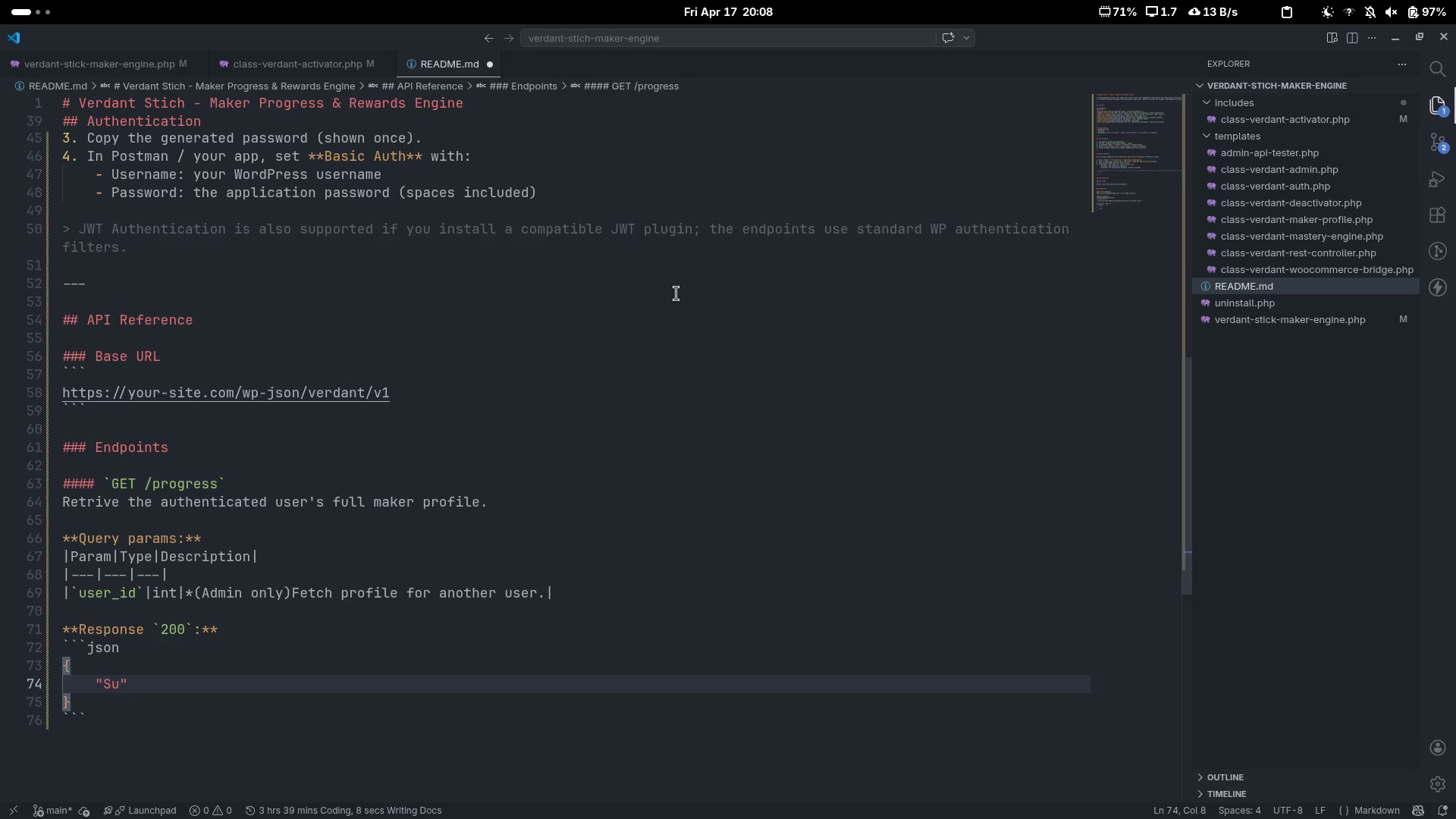 
key(Control+Backspace)
 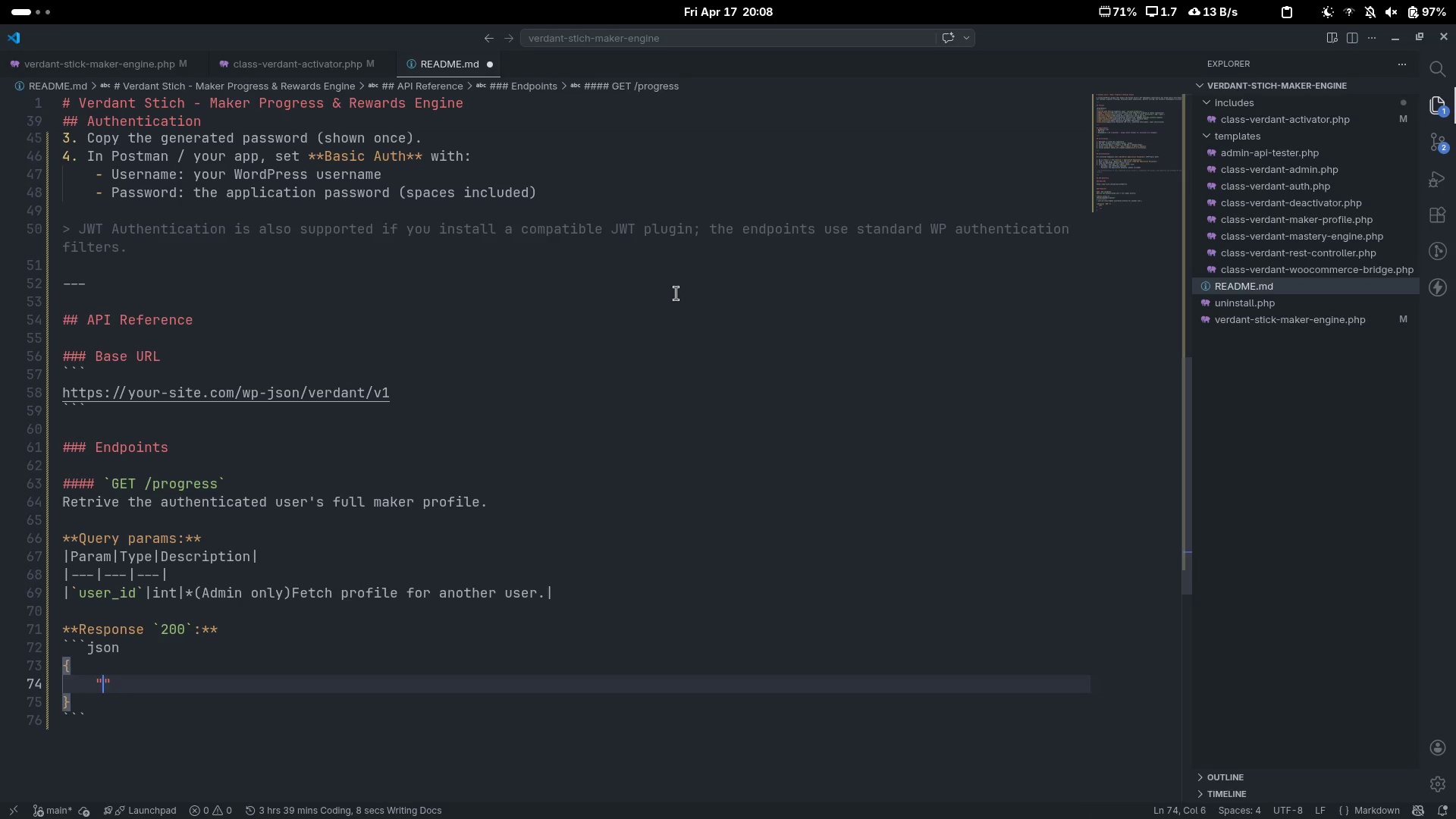 
type(success)
 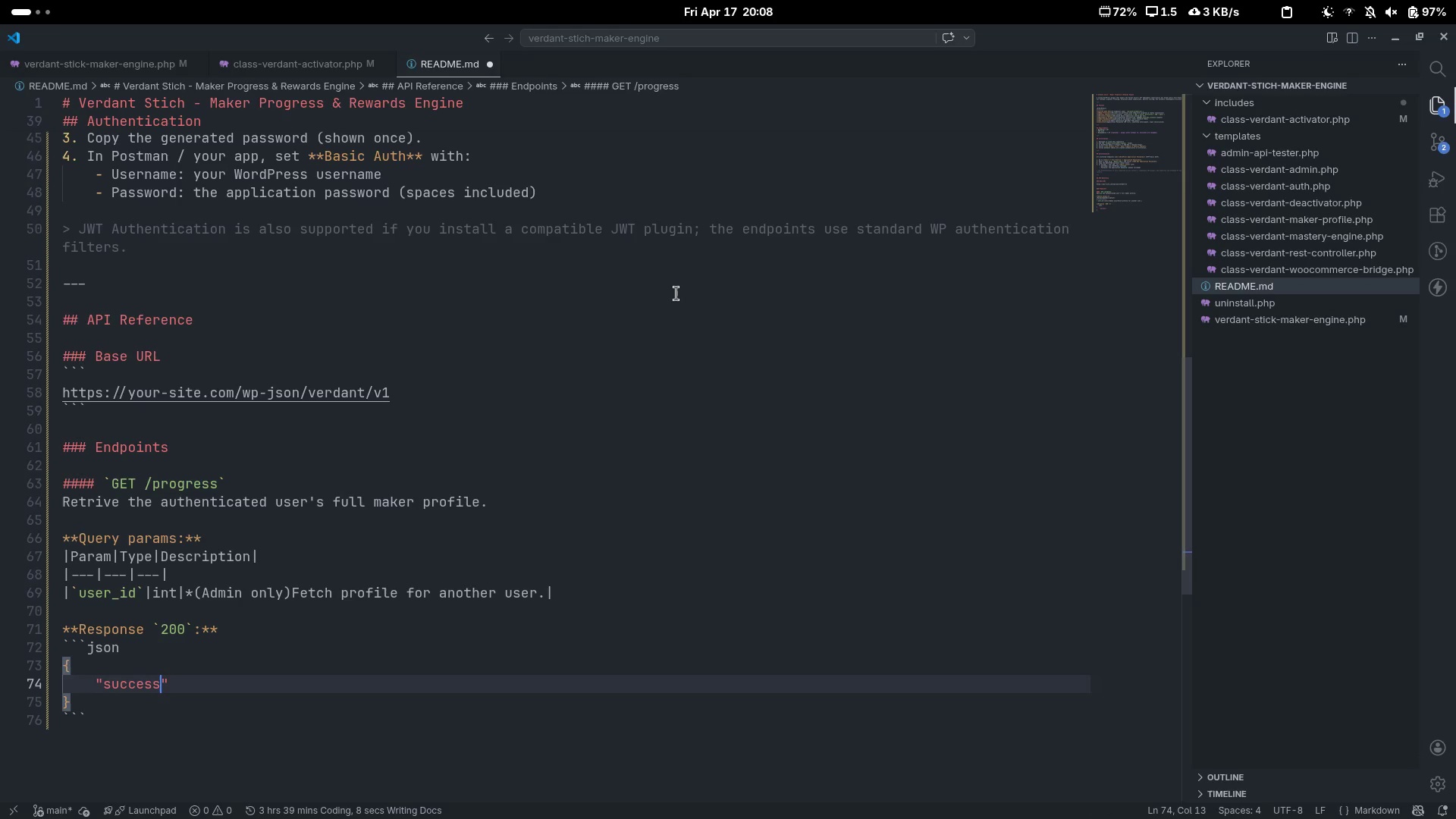 
key(ArrowRight)
 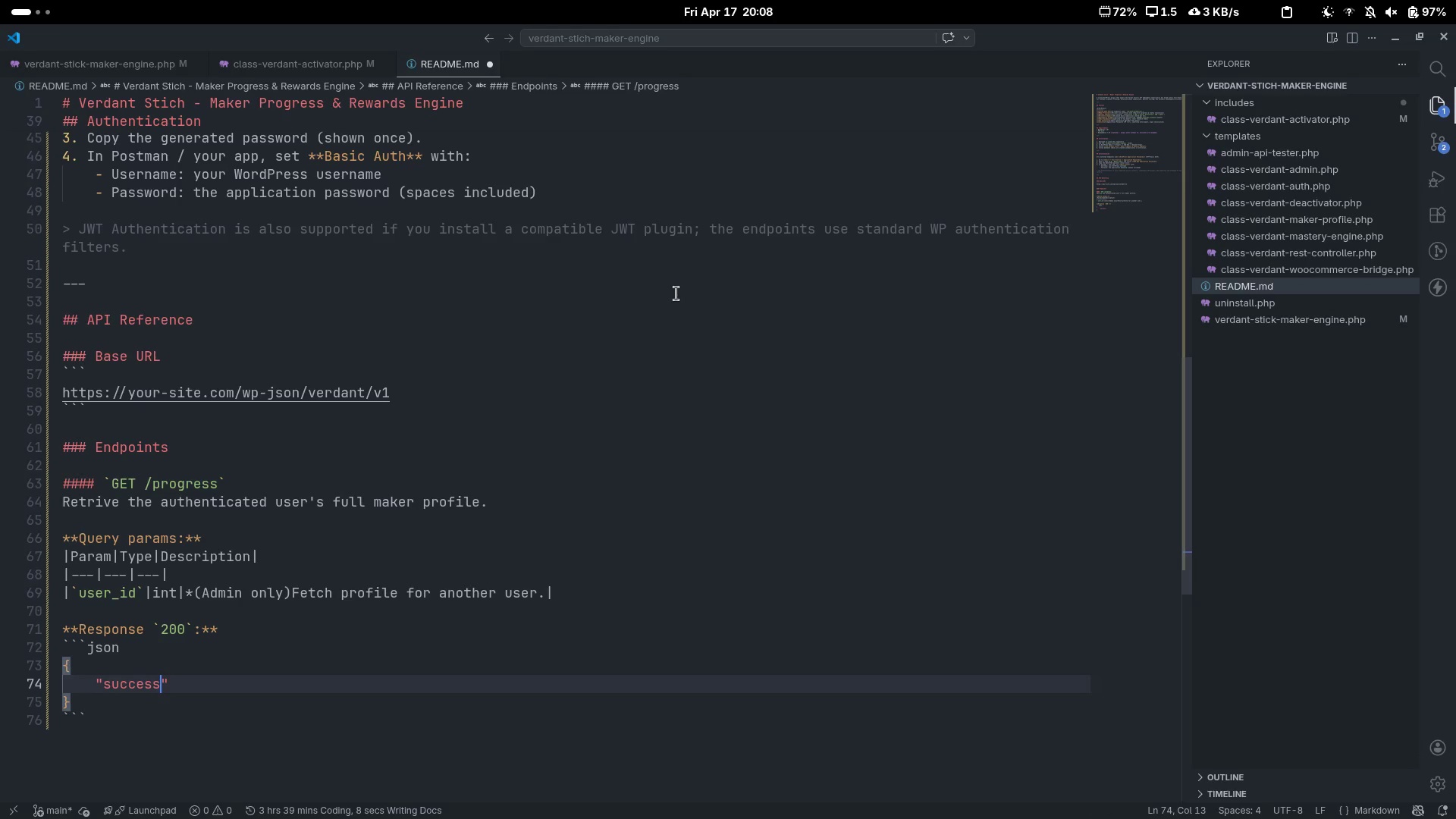 
key(Control+ControlLeft)
 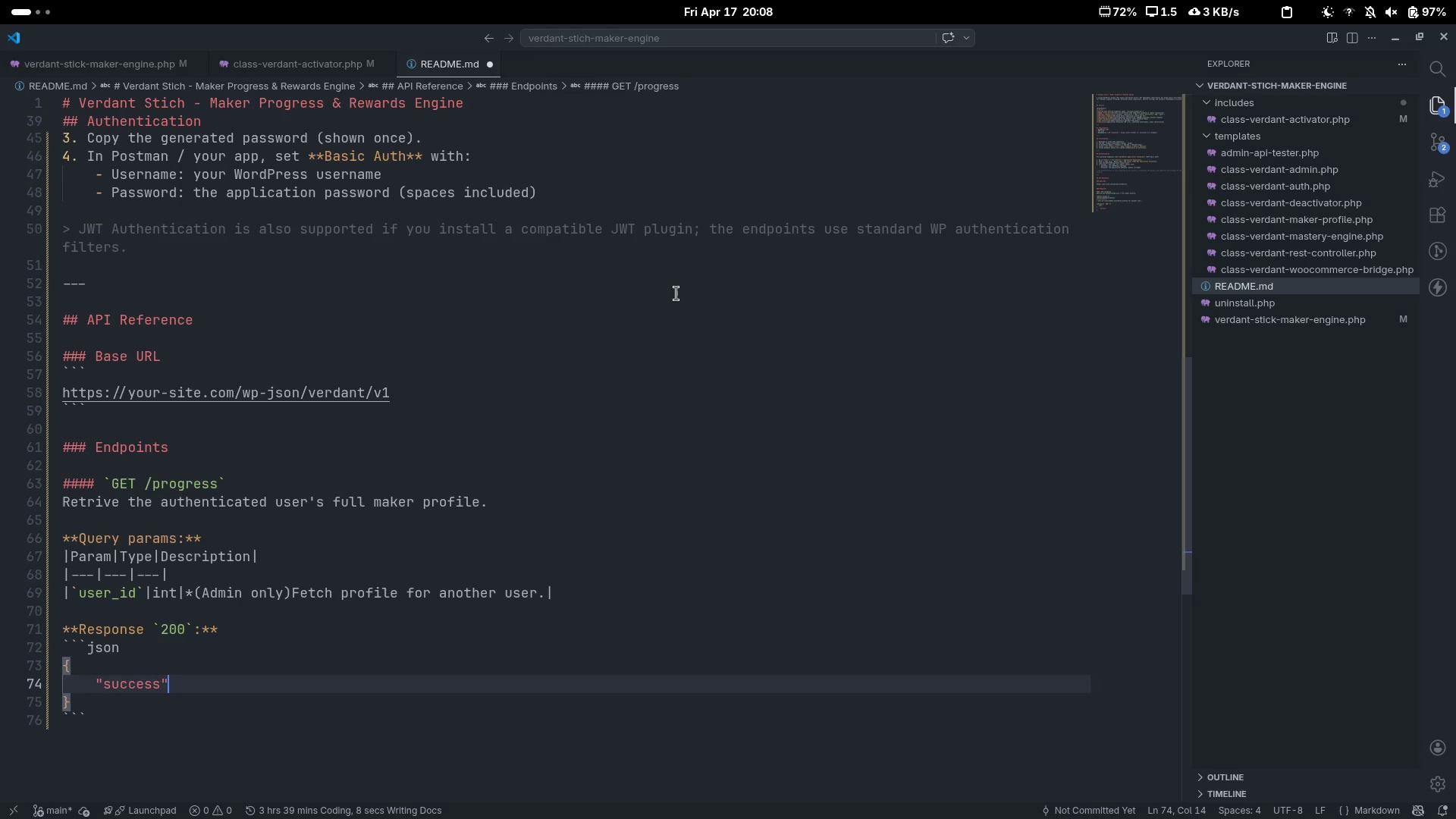 
type(: true, )
 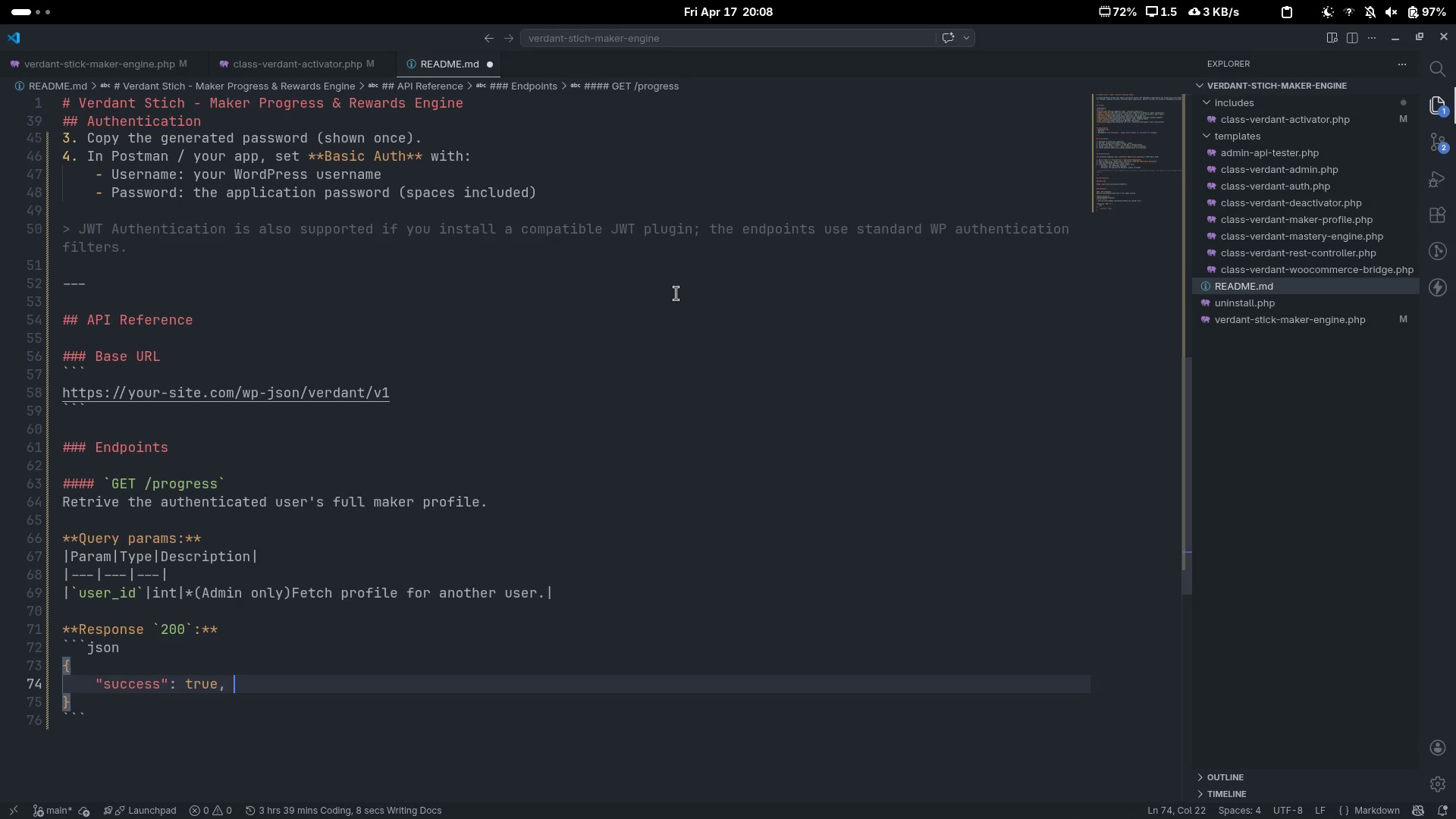 
key(Enter)
 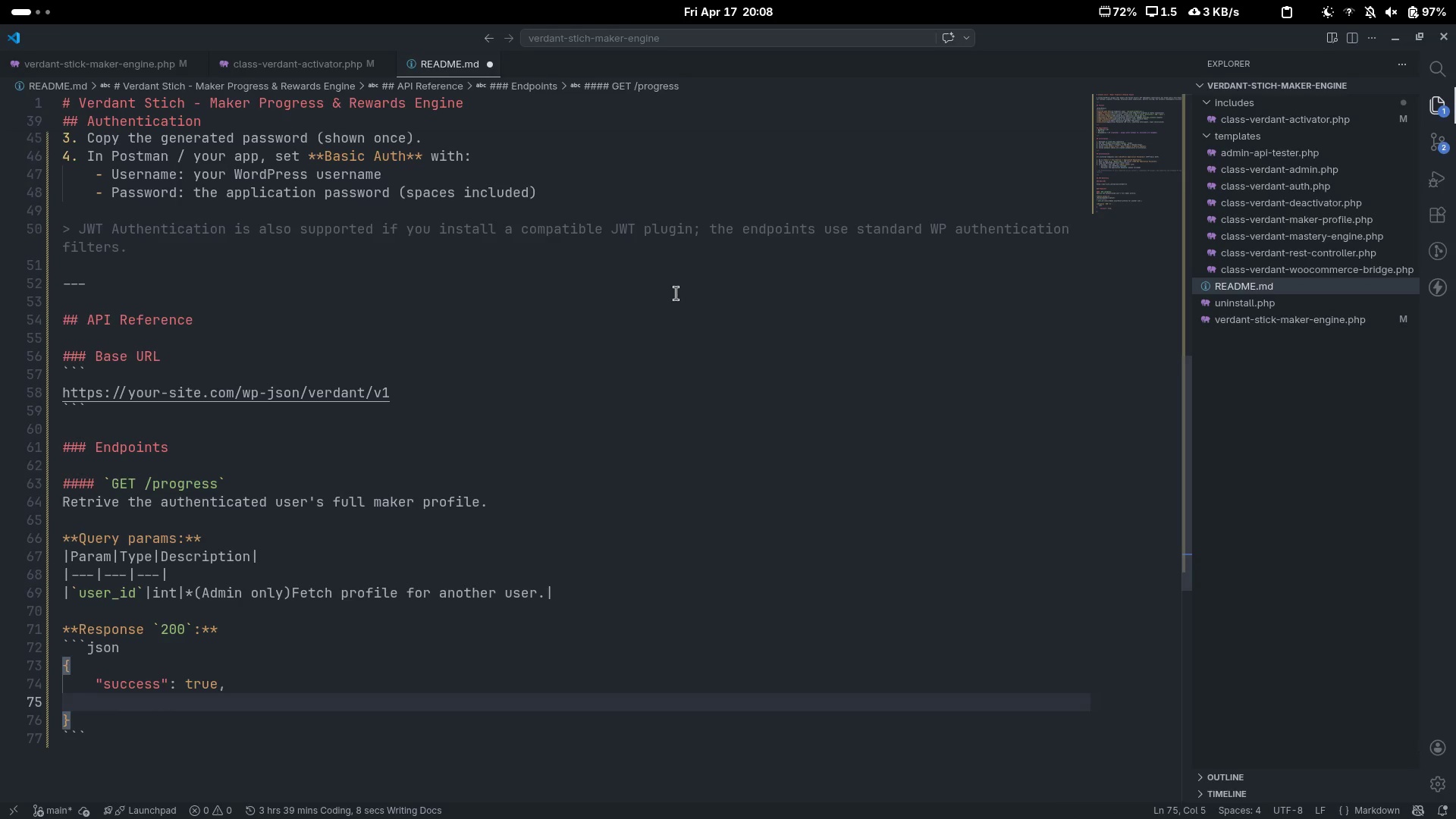 
key(Shift+Quote)
 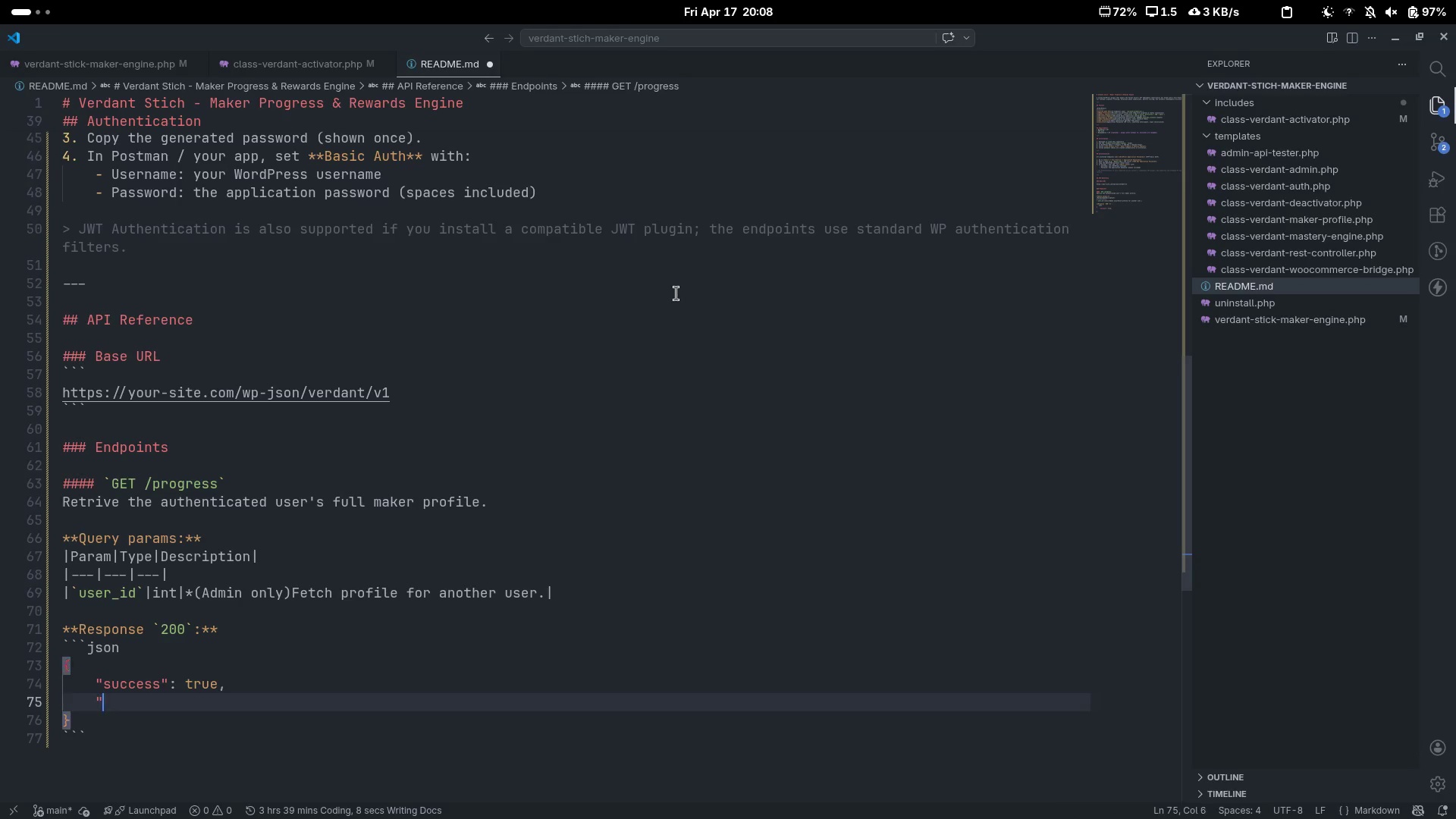 
key(Shift+Quote)
 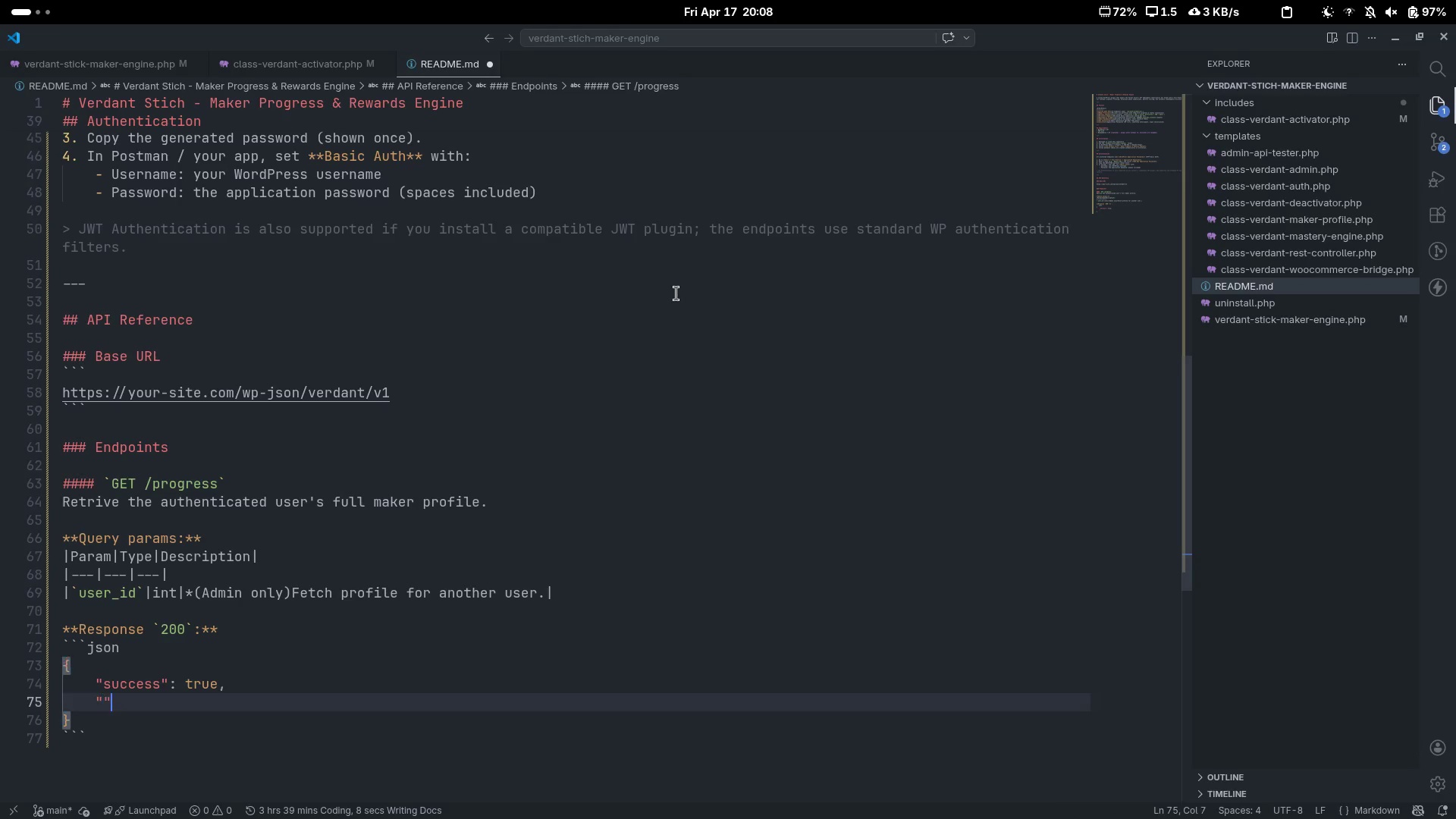 
key(ArrowLeft)
 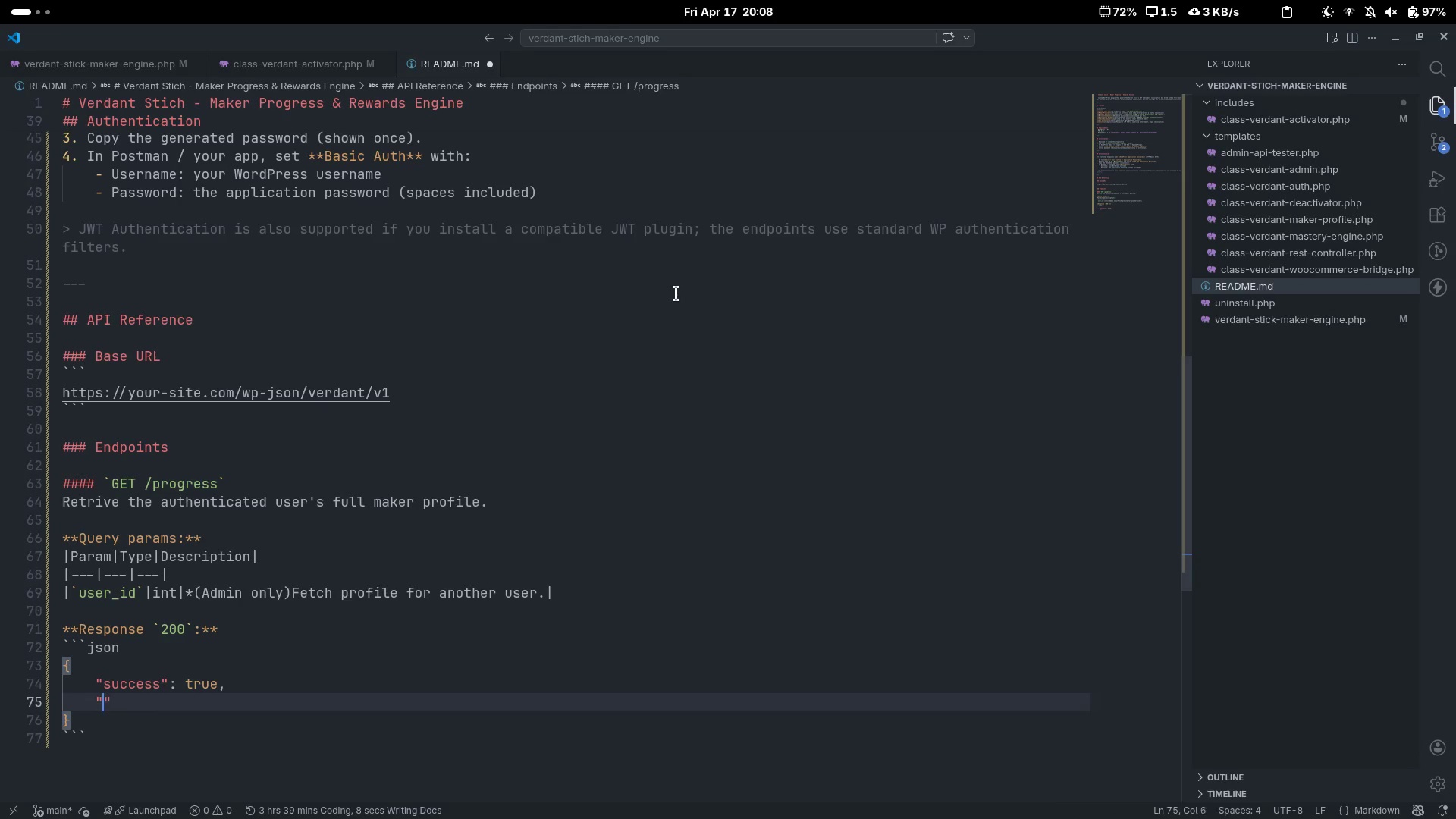 
type(dta)
key(Backspace)
key(Backspace)
type(ata)
 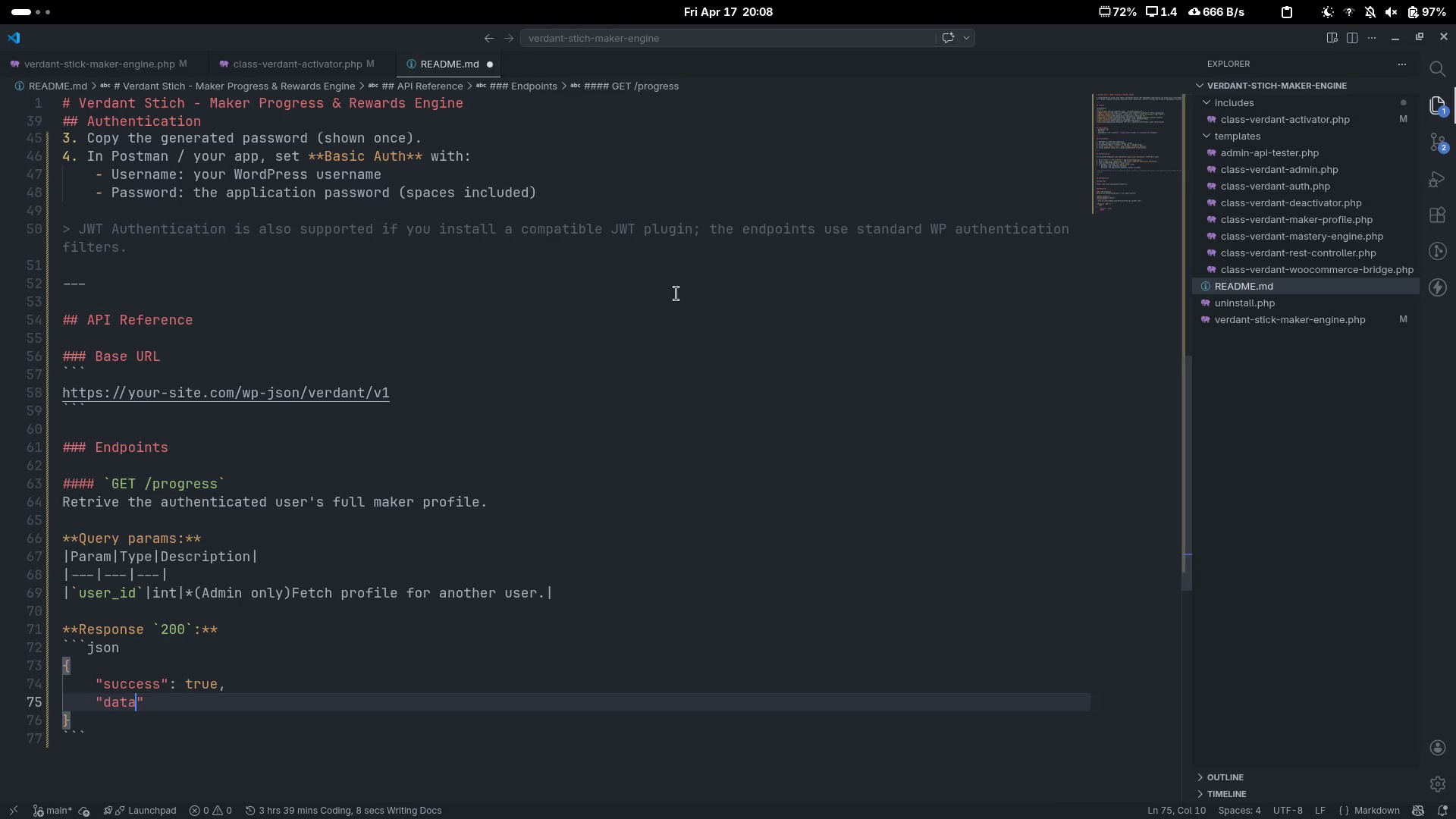 
key(ArrowRight)
 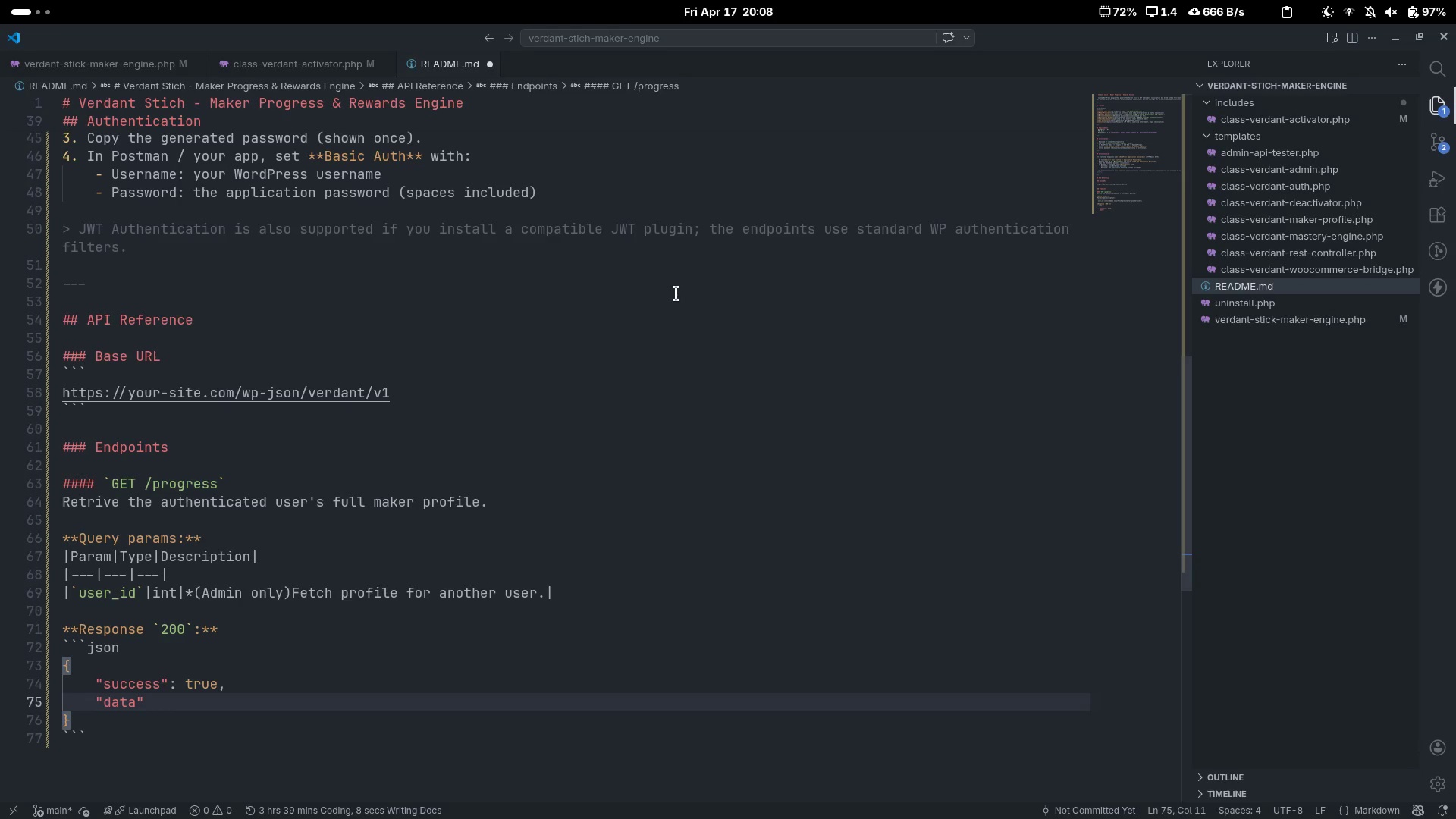 
key(Shift+ShiftLeft)
 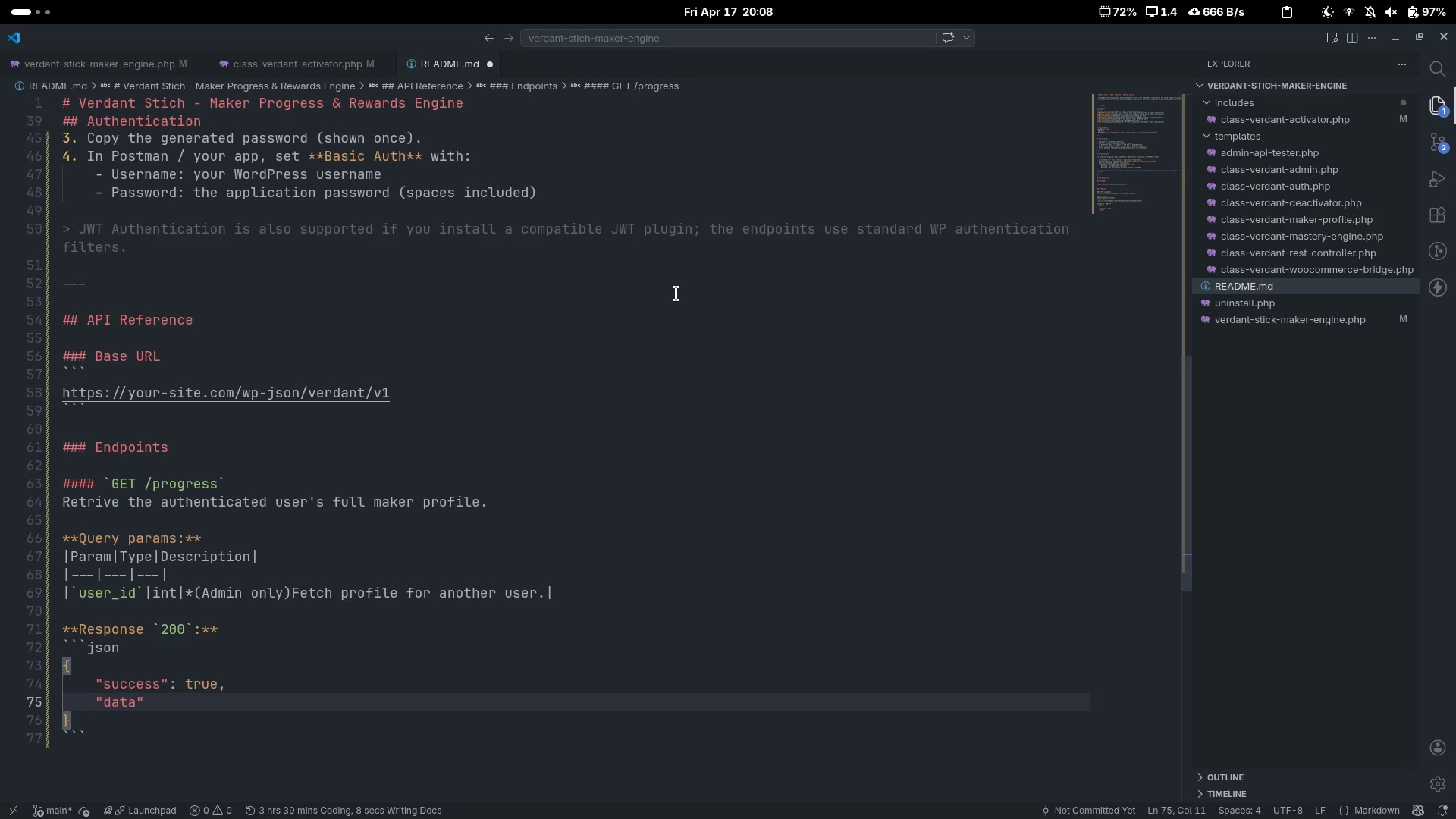 
key(Shift+Semicolon)
 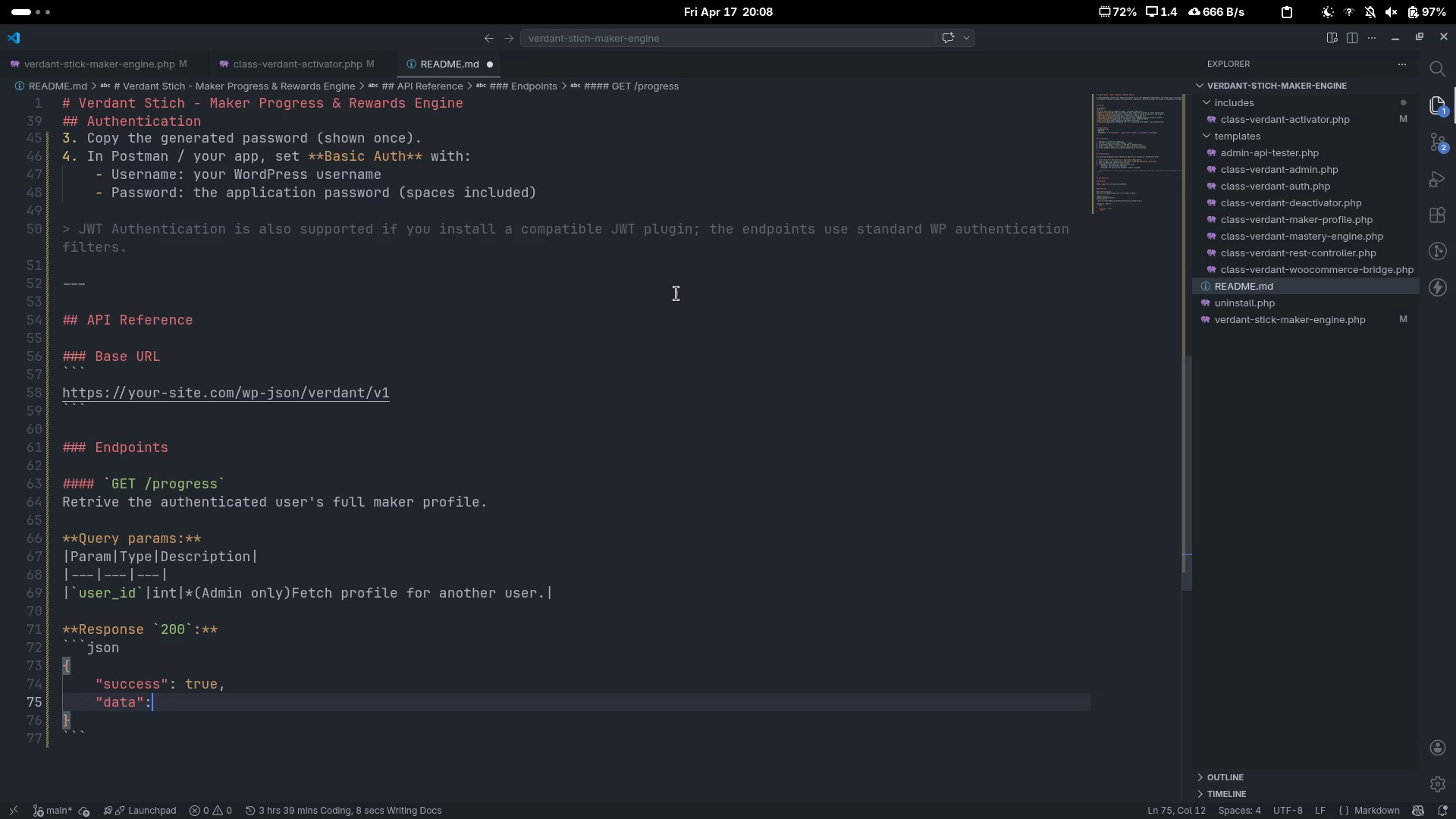 
key(Shift+Space)
 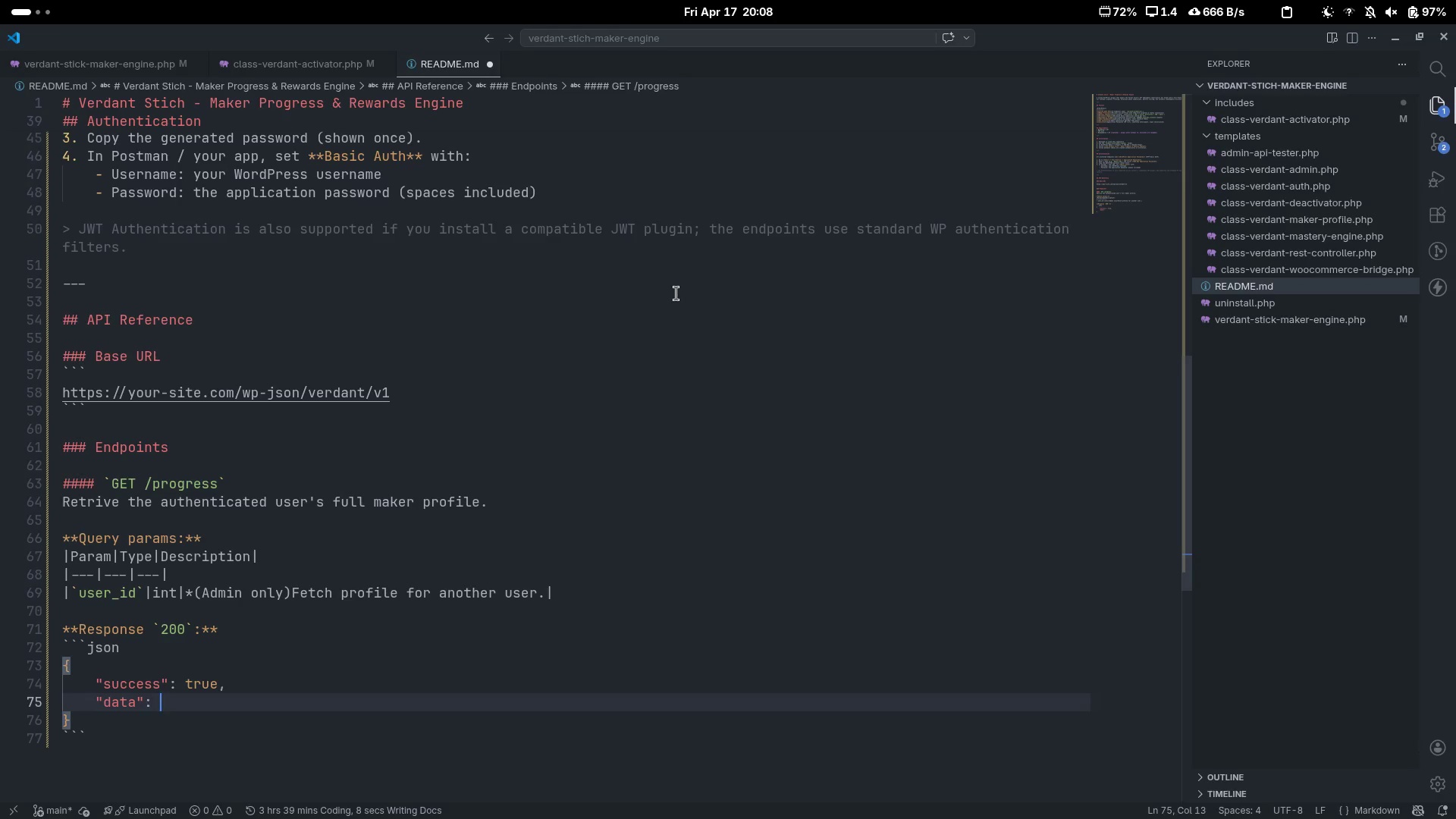 
key(Shift+BracketLeft)
 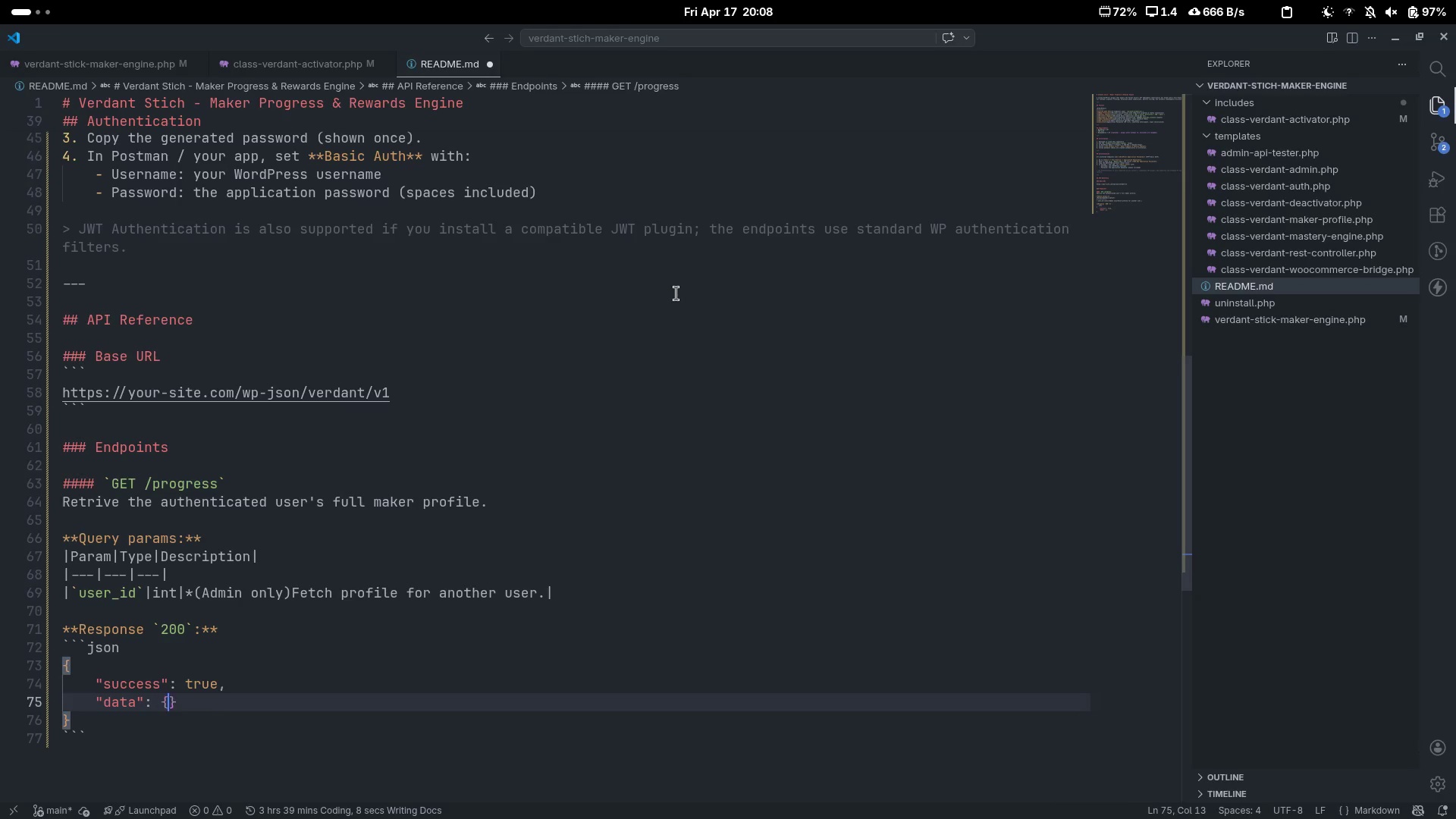 
key(Shift+BracketRight)
 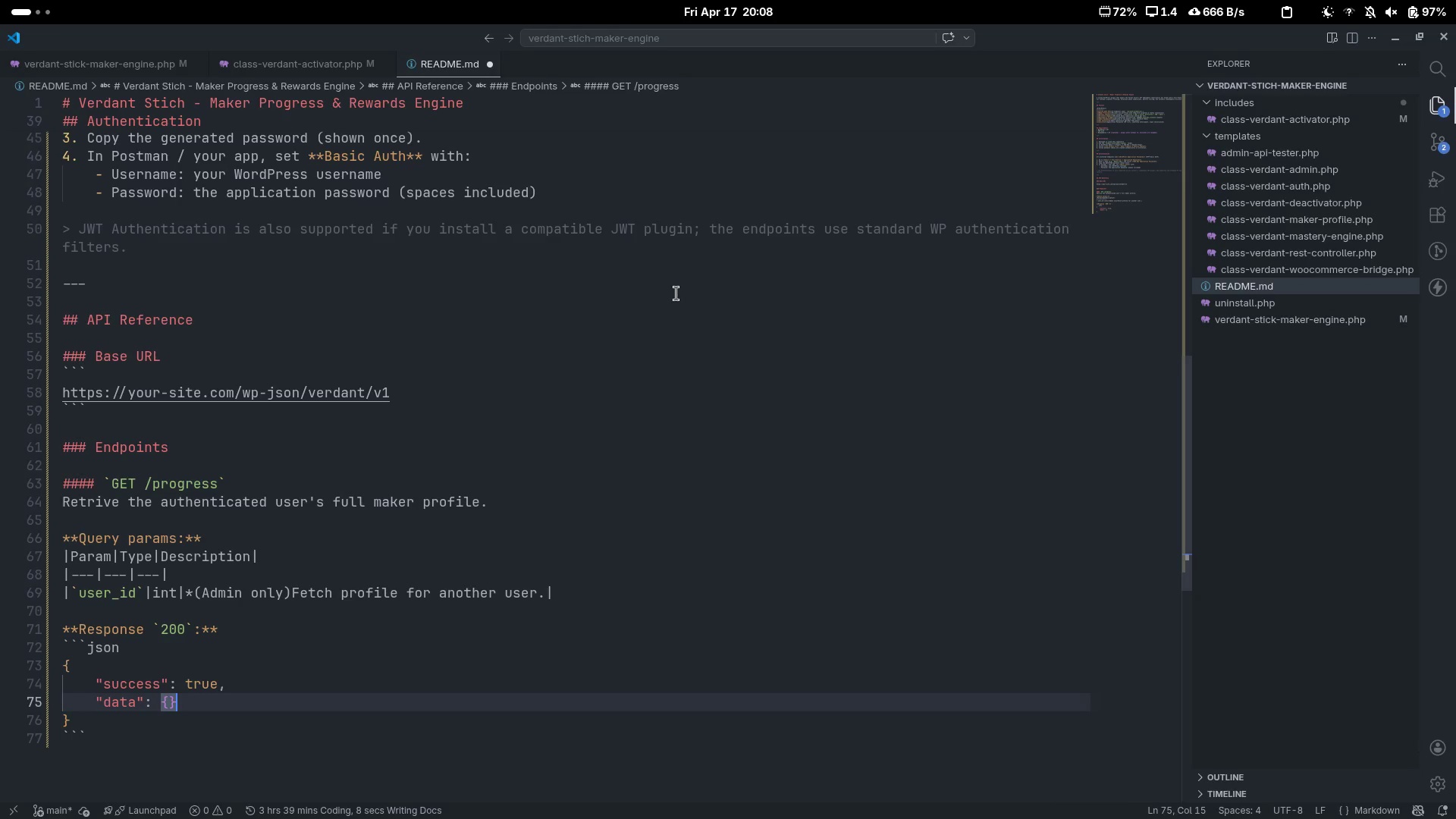 
key(ArrowLeft)
 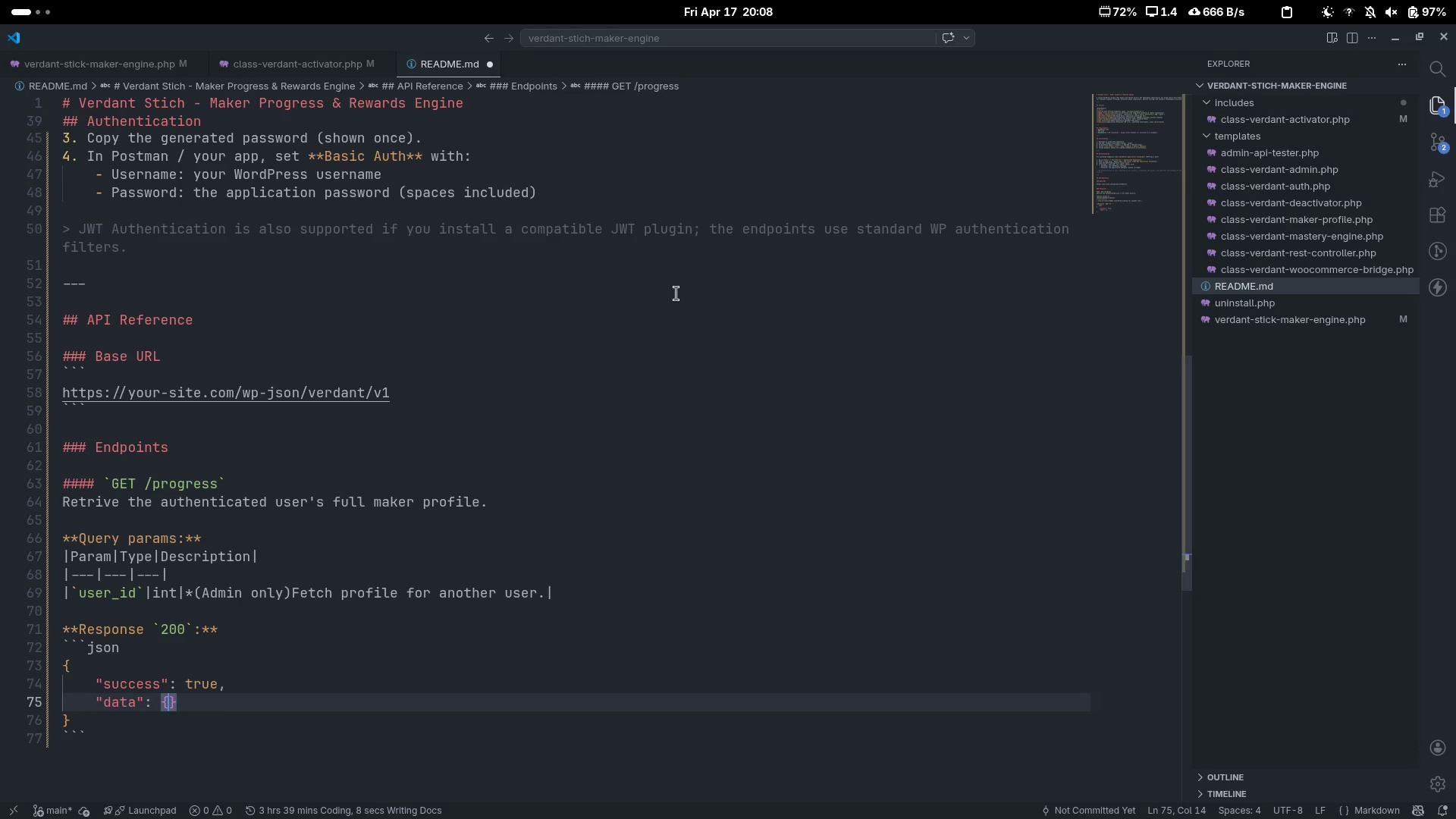 
key(Enter)
 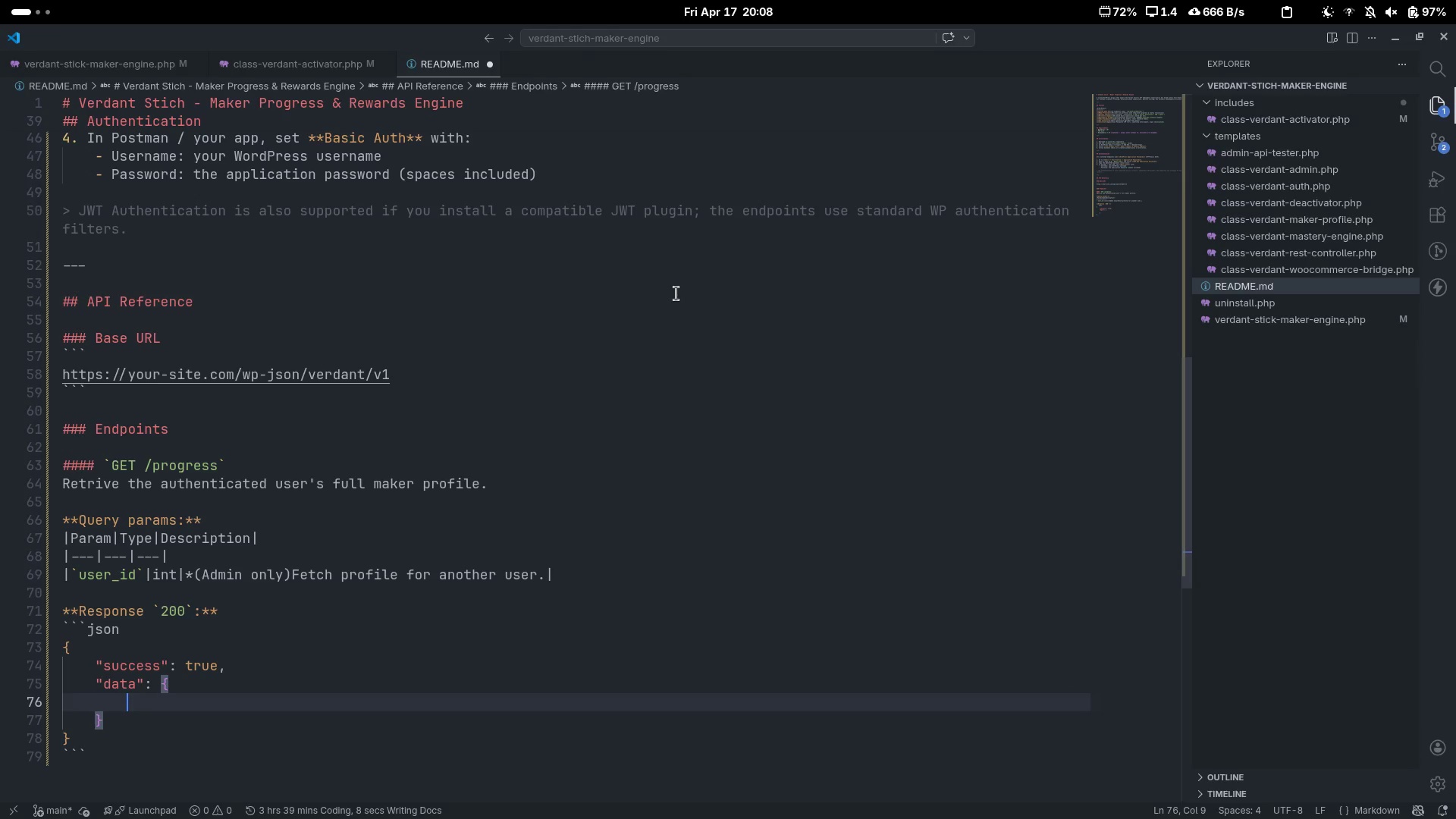 
key(Shift+Quote)
 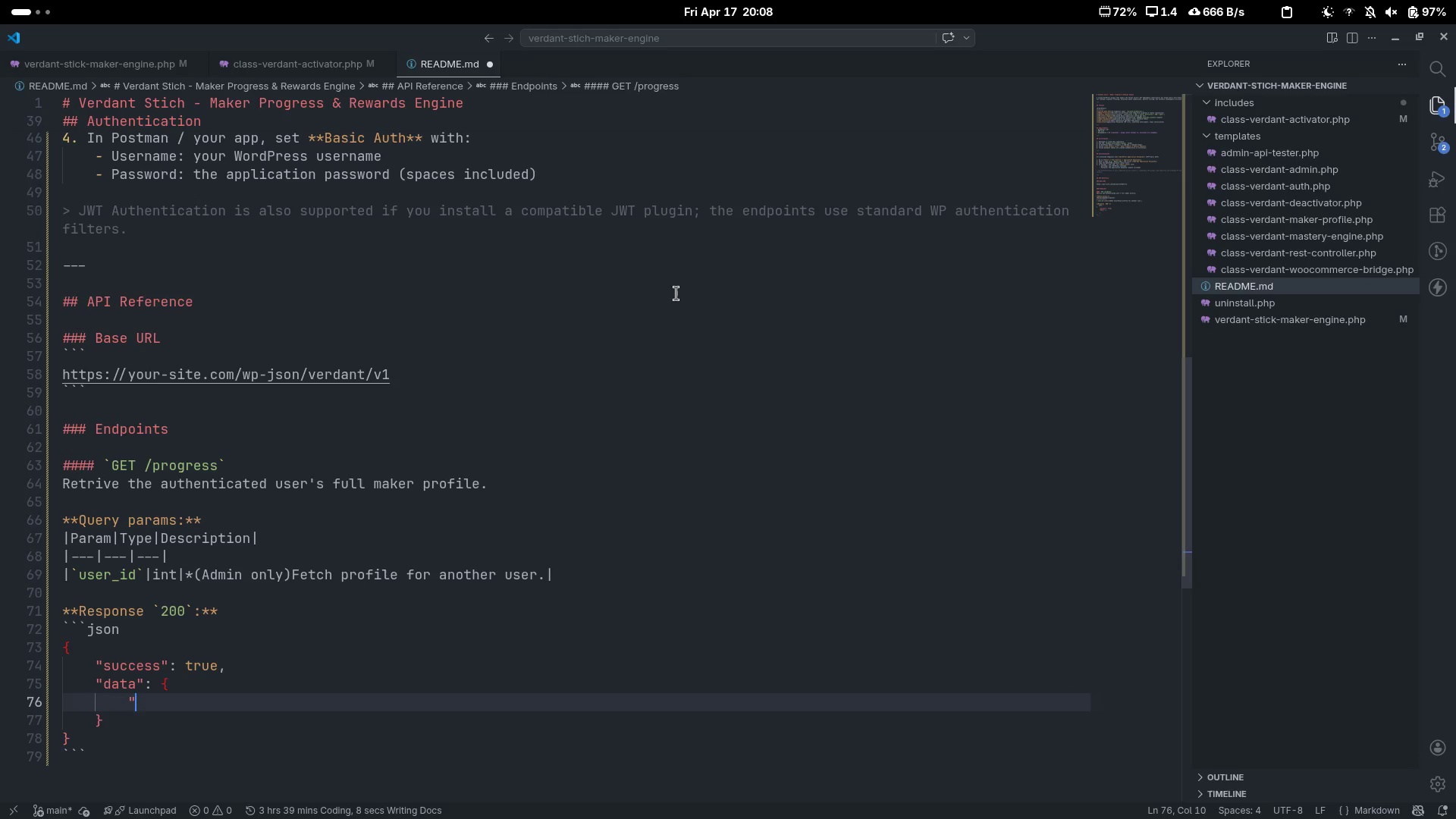 
key(Shift+Quote)
 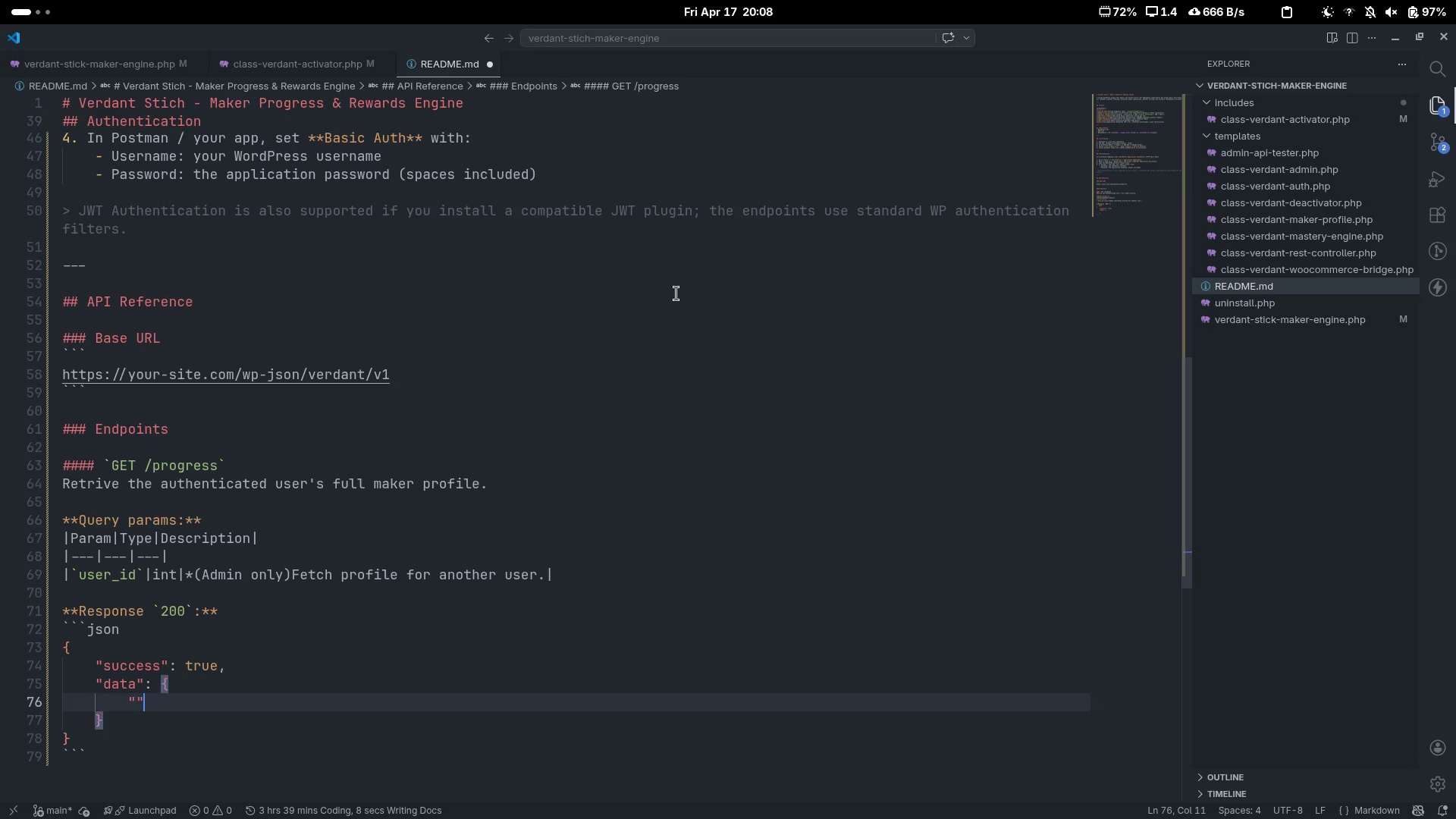 
key(ArrowLeft)
 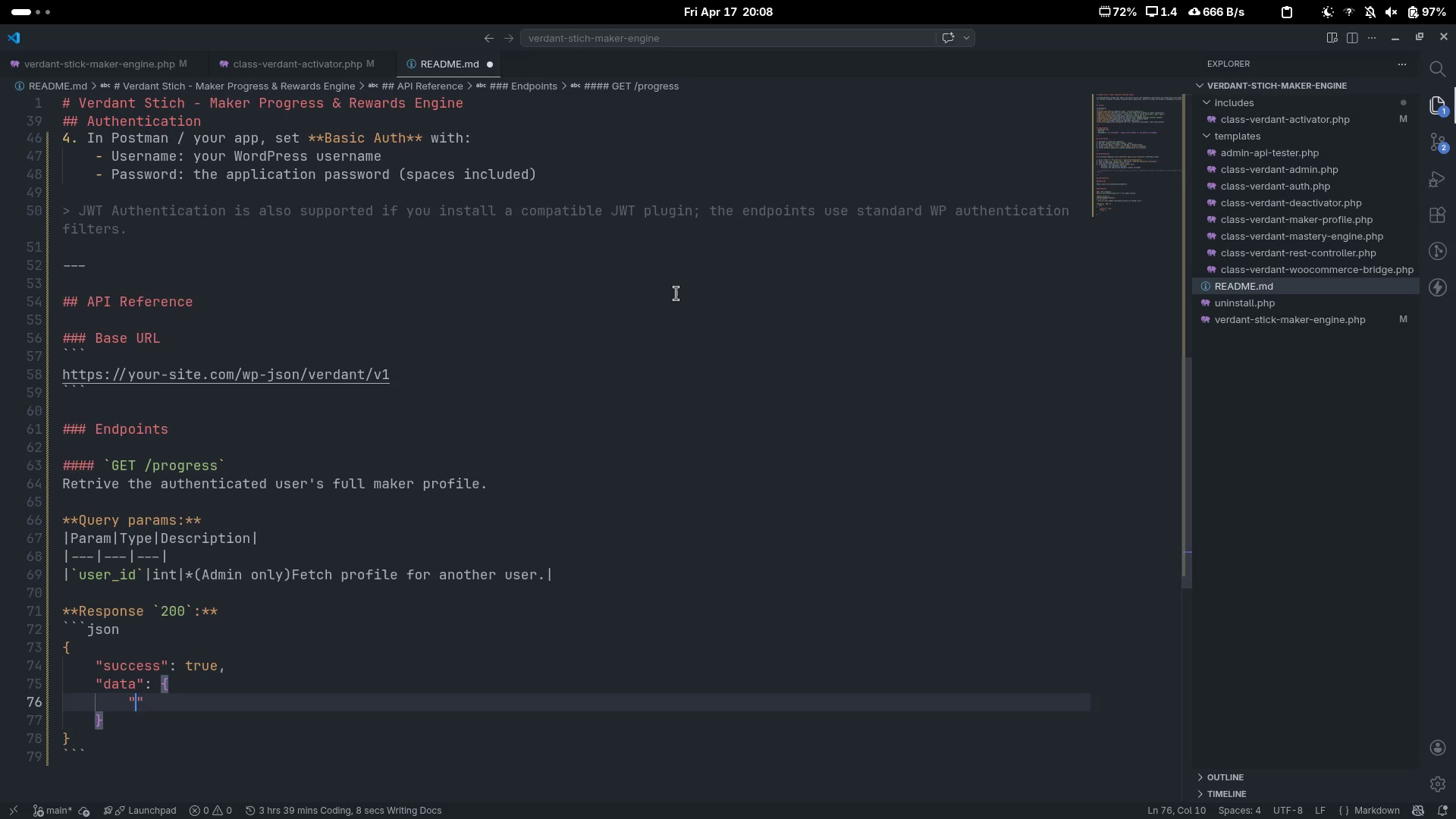 
type(usr_)
 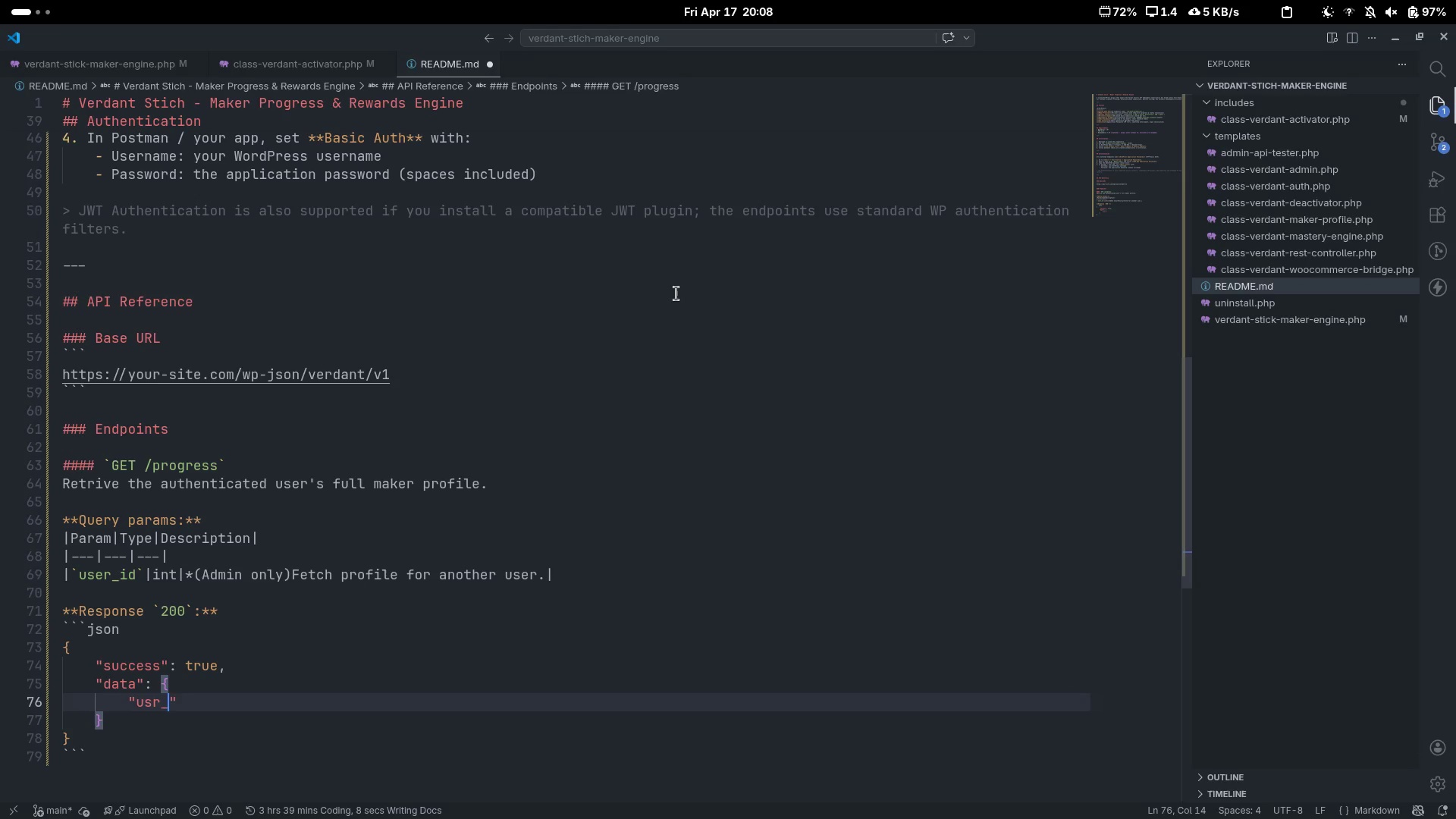 
key(Control+Backspace)
 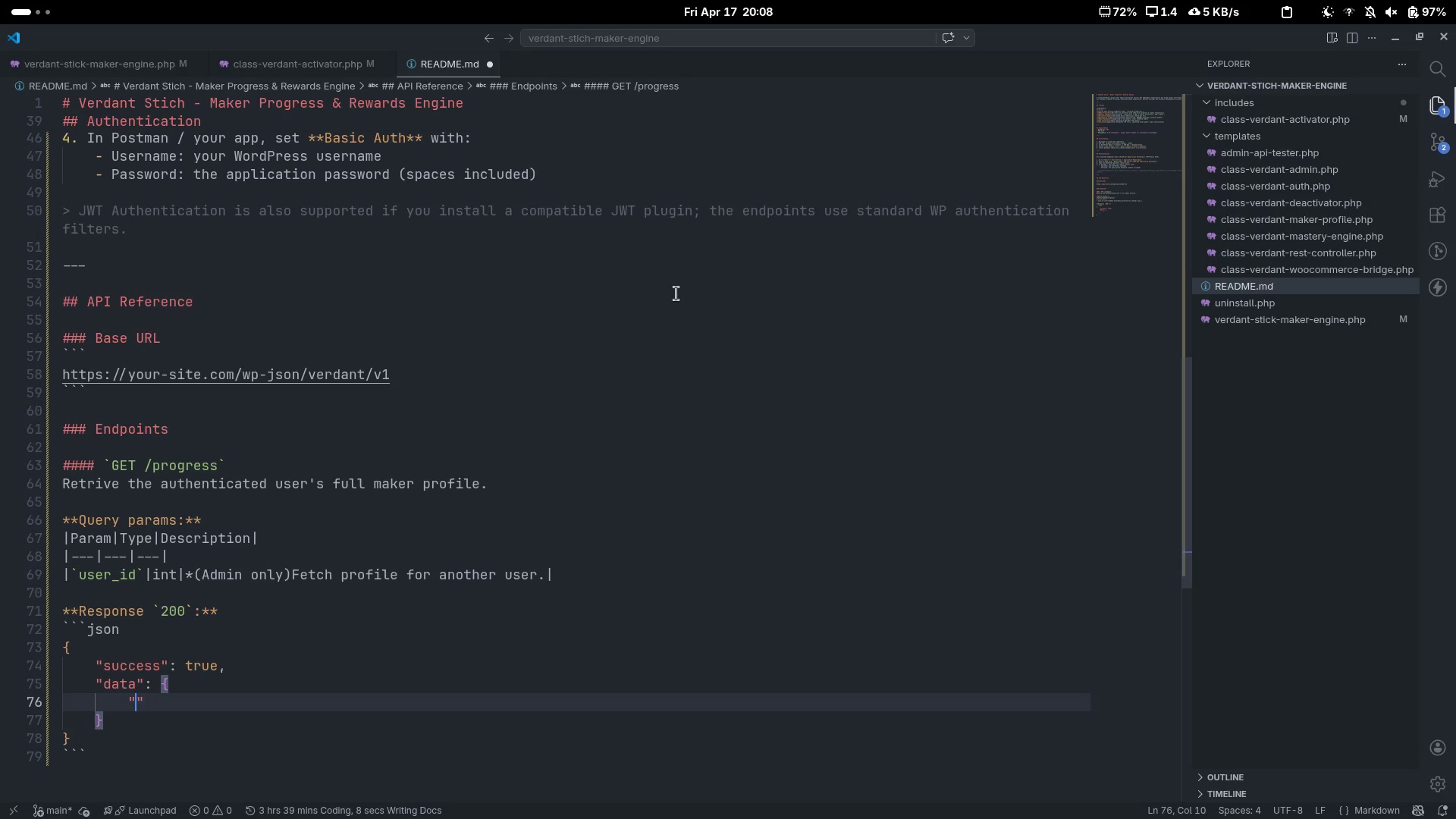 
type(user+)
key(Backspace)
type(_id)
 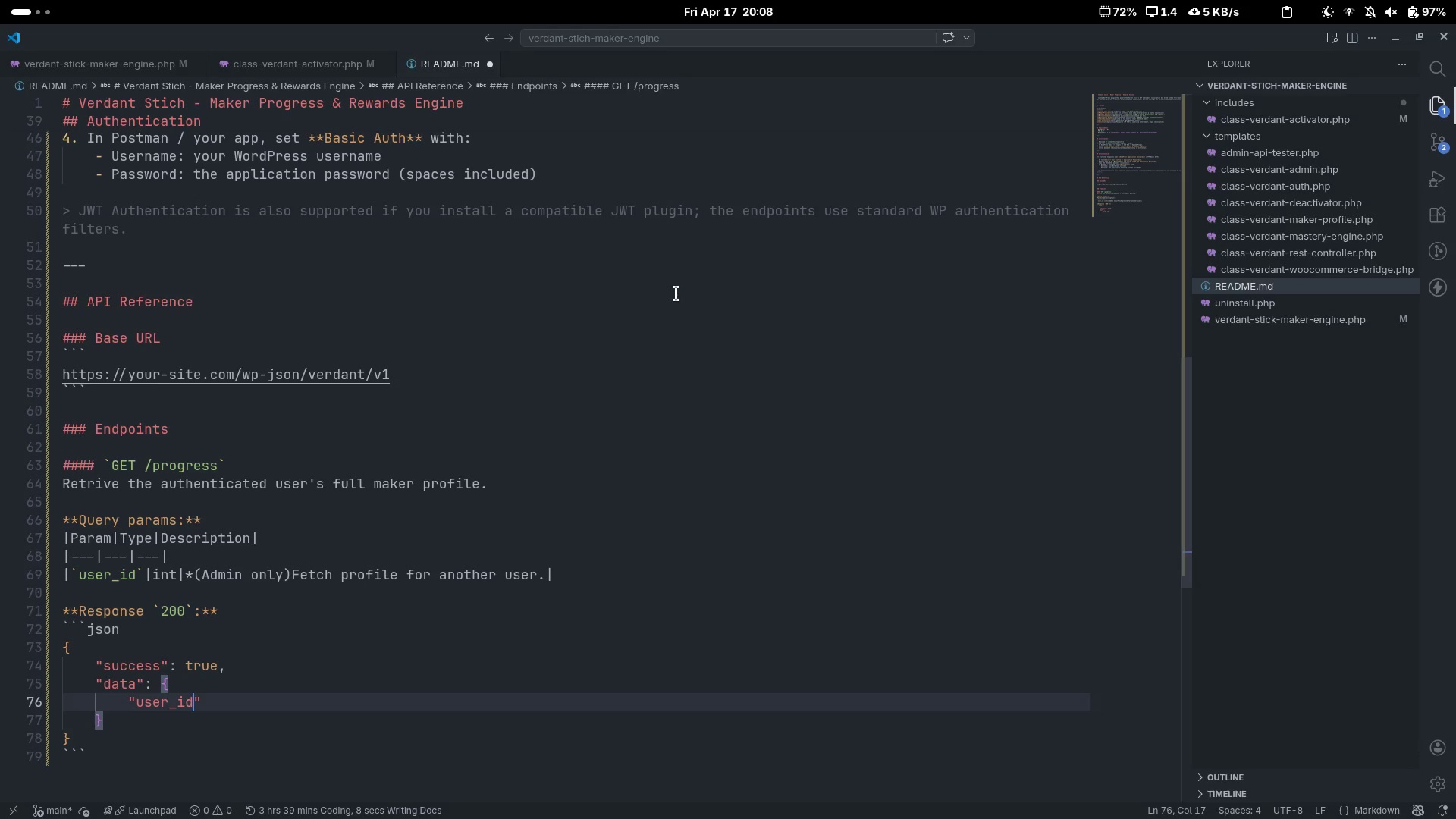 
key(ArrowRight)
 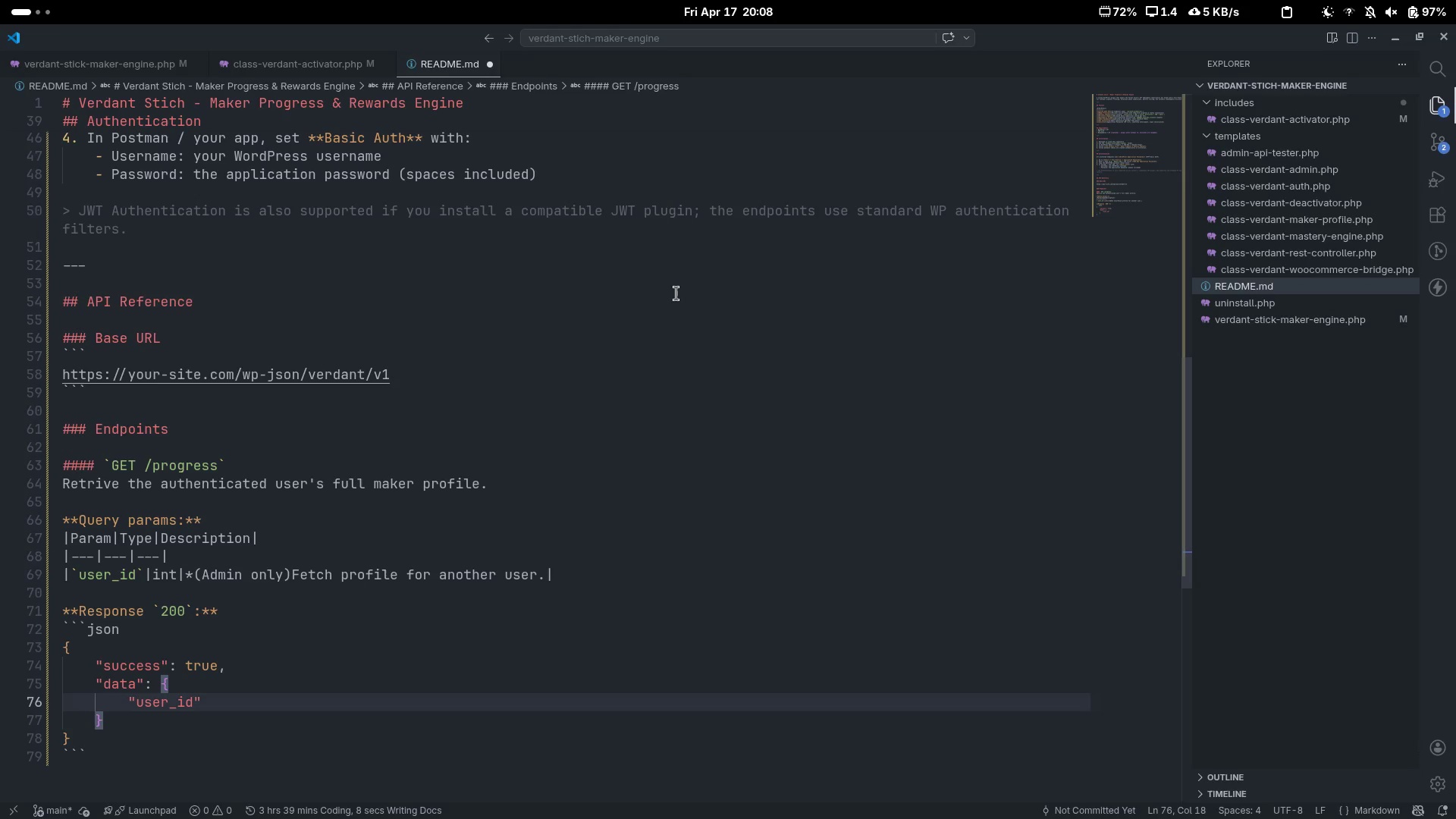 
type(: 42,)
 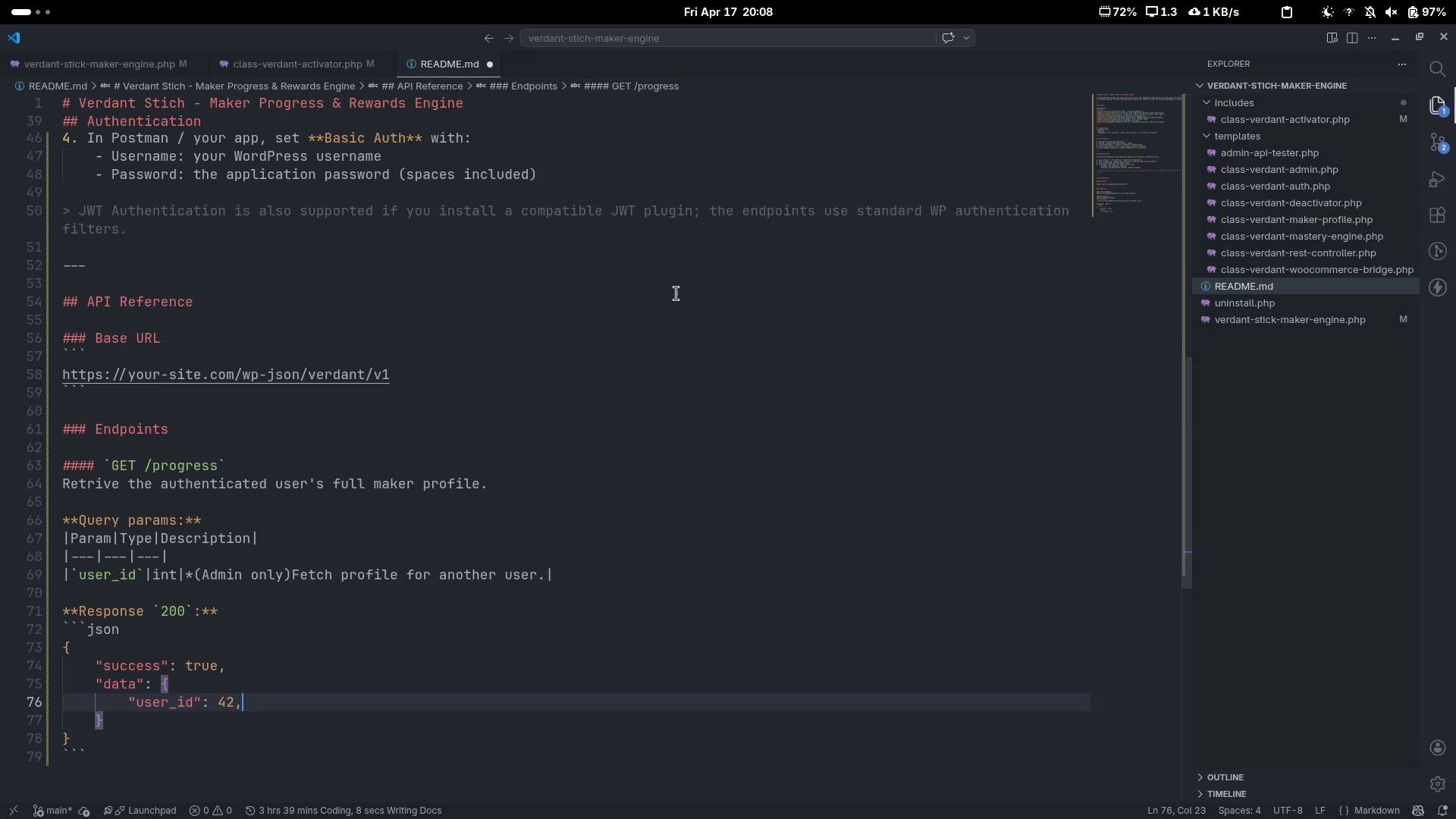 
key(Enter)
 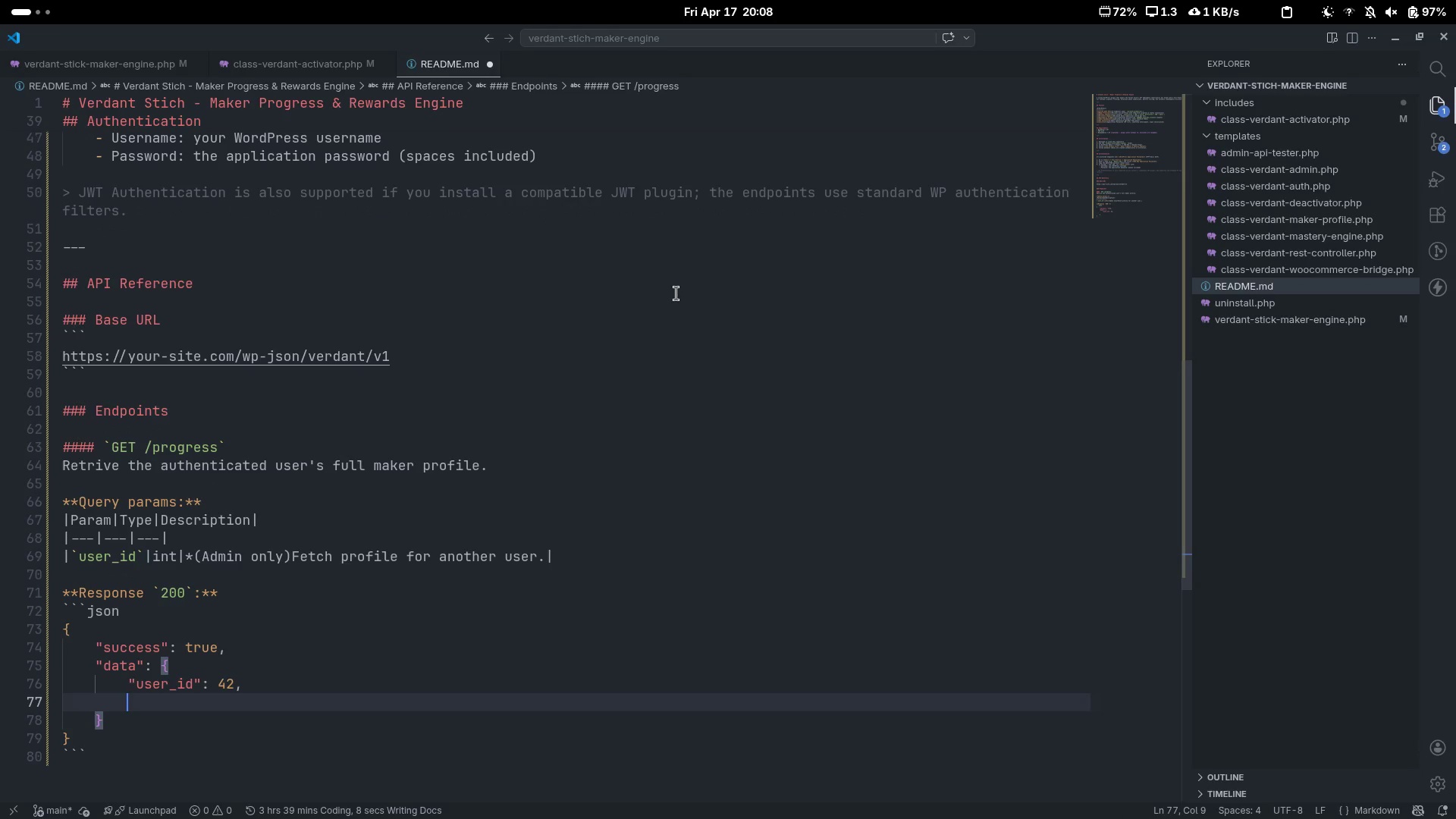 
key(Shift+Quote)
 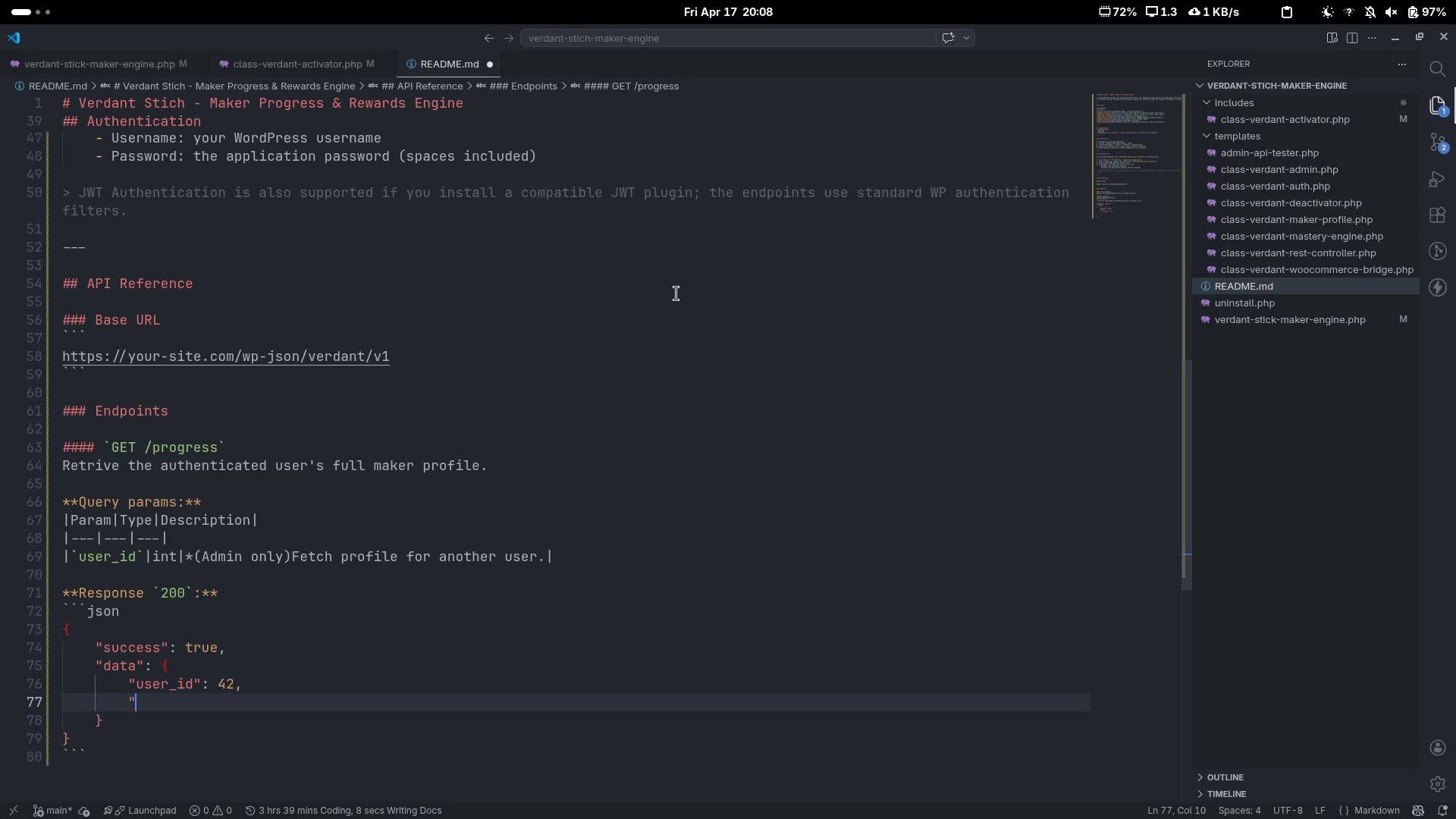 
key(Shift+Quote)
 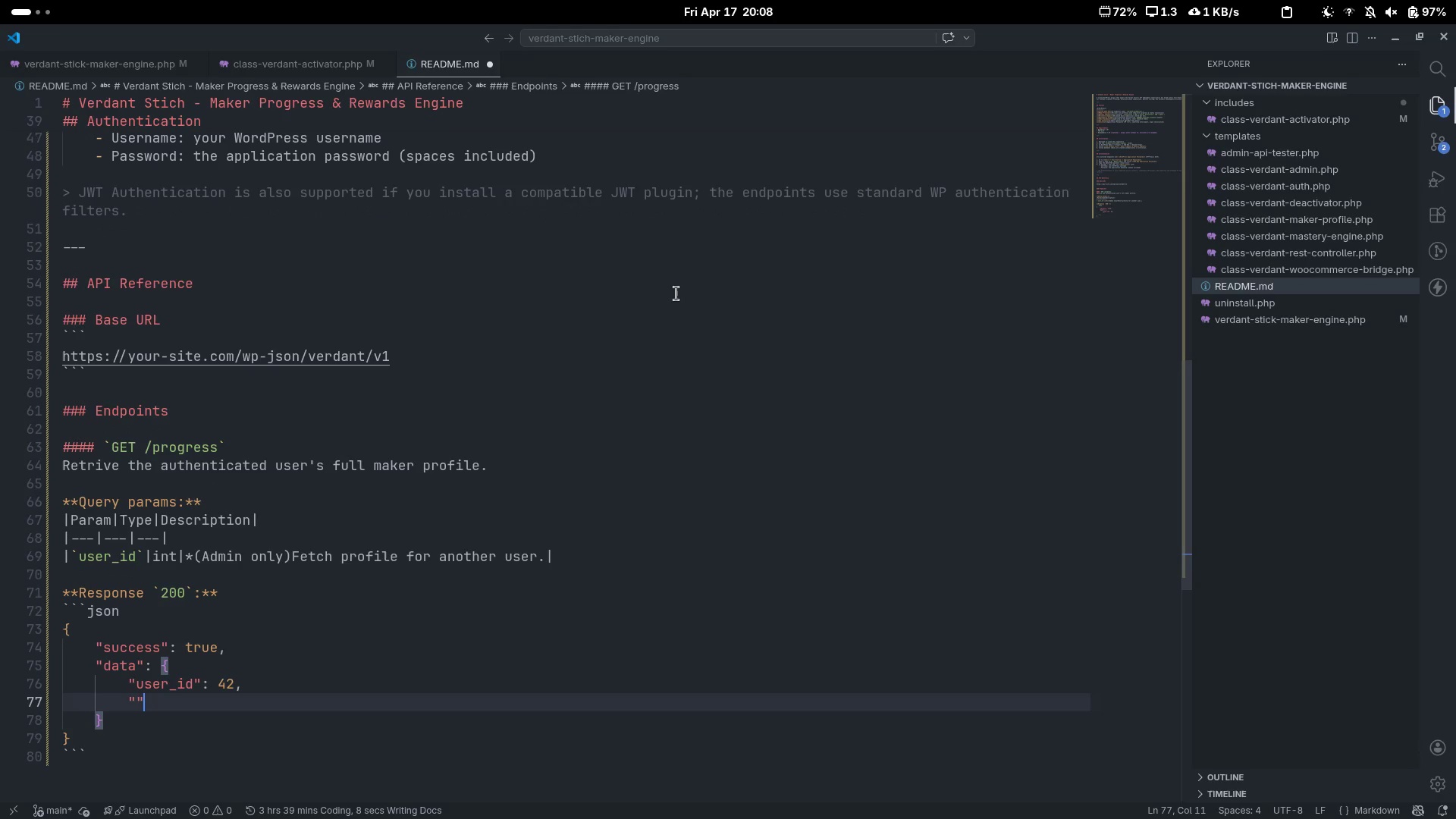 
key(ArrowLeft)
 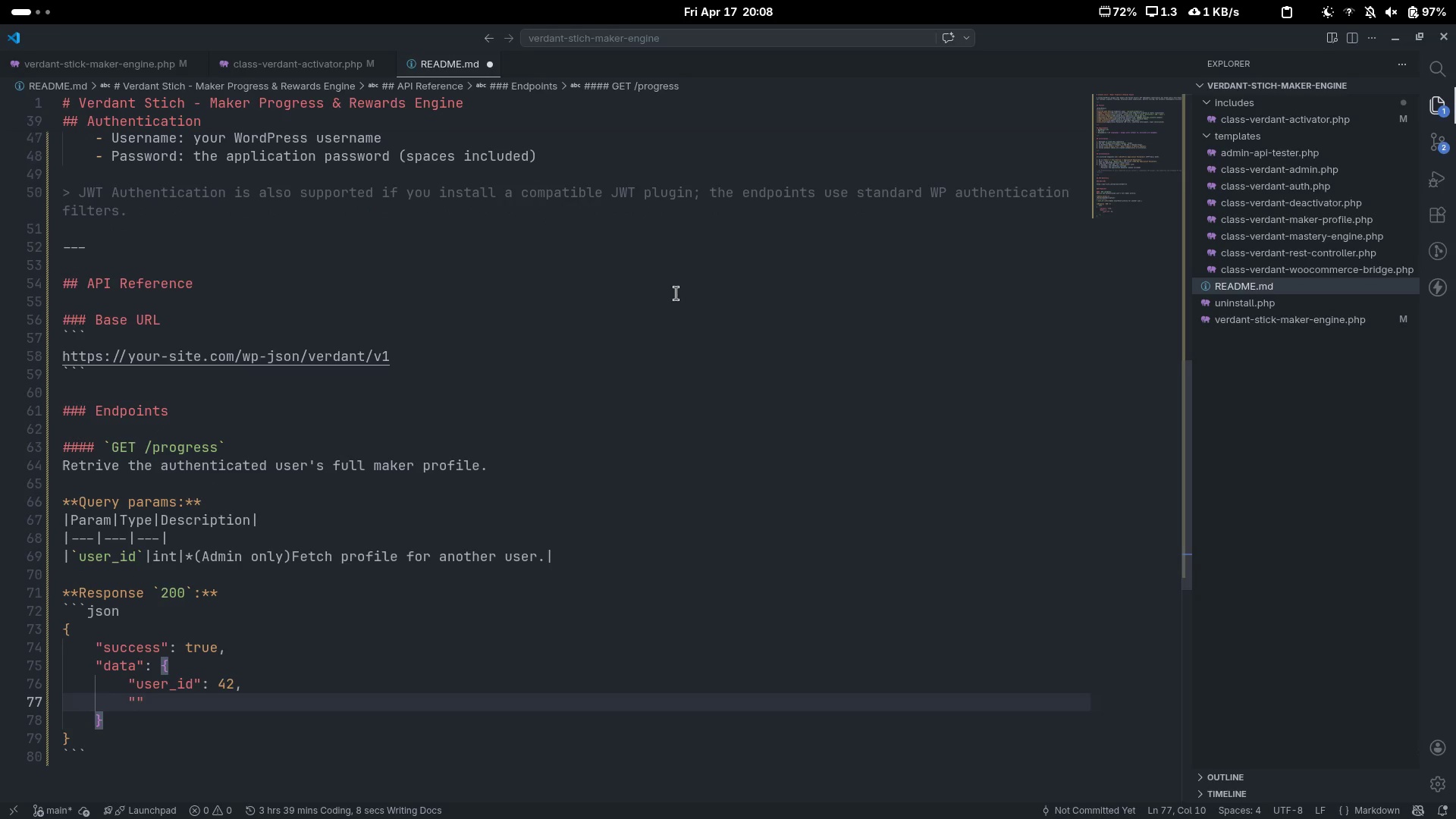 
type(display_name)
 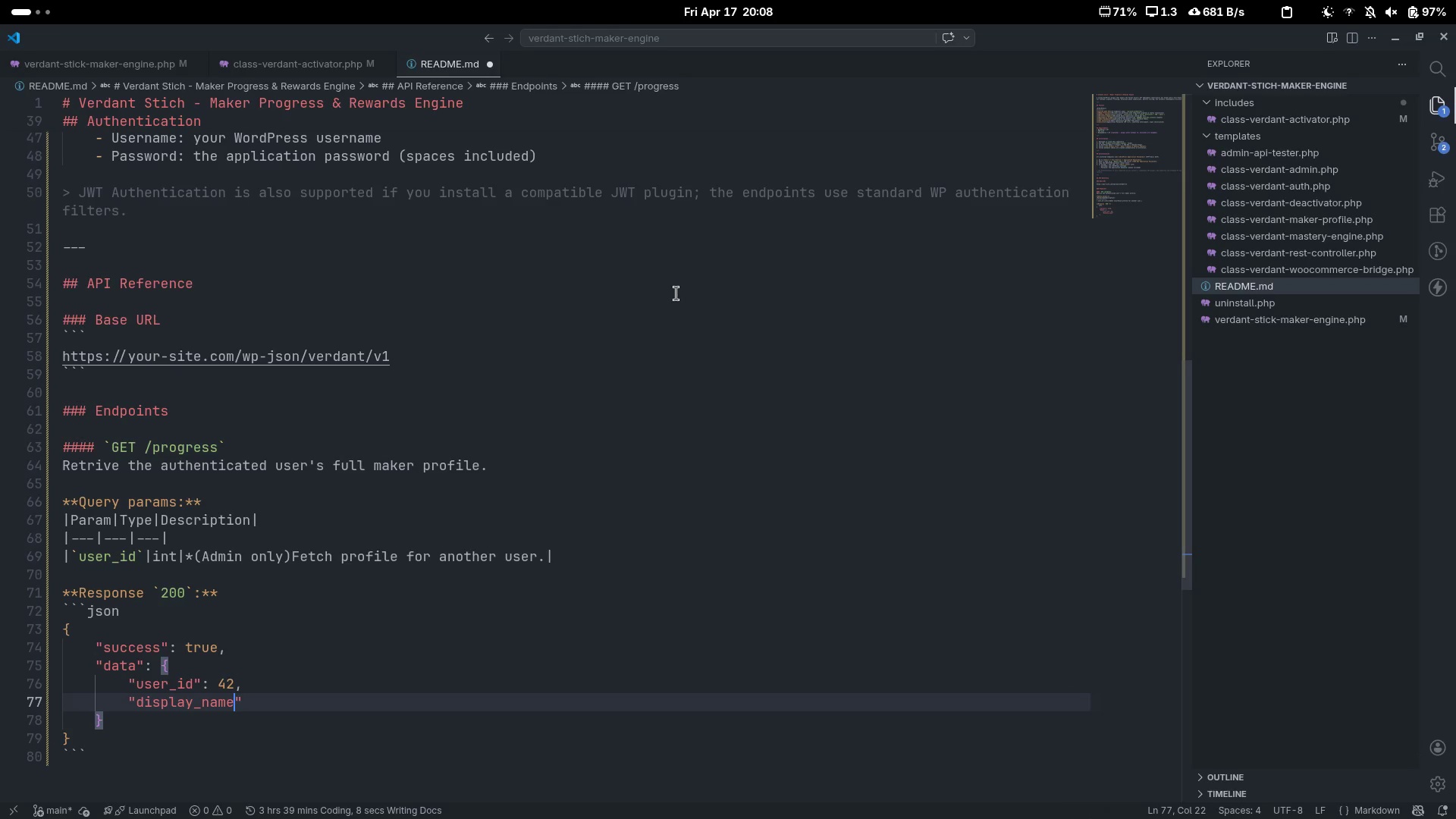 
key(ArrowRight)
 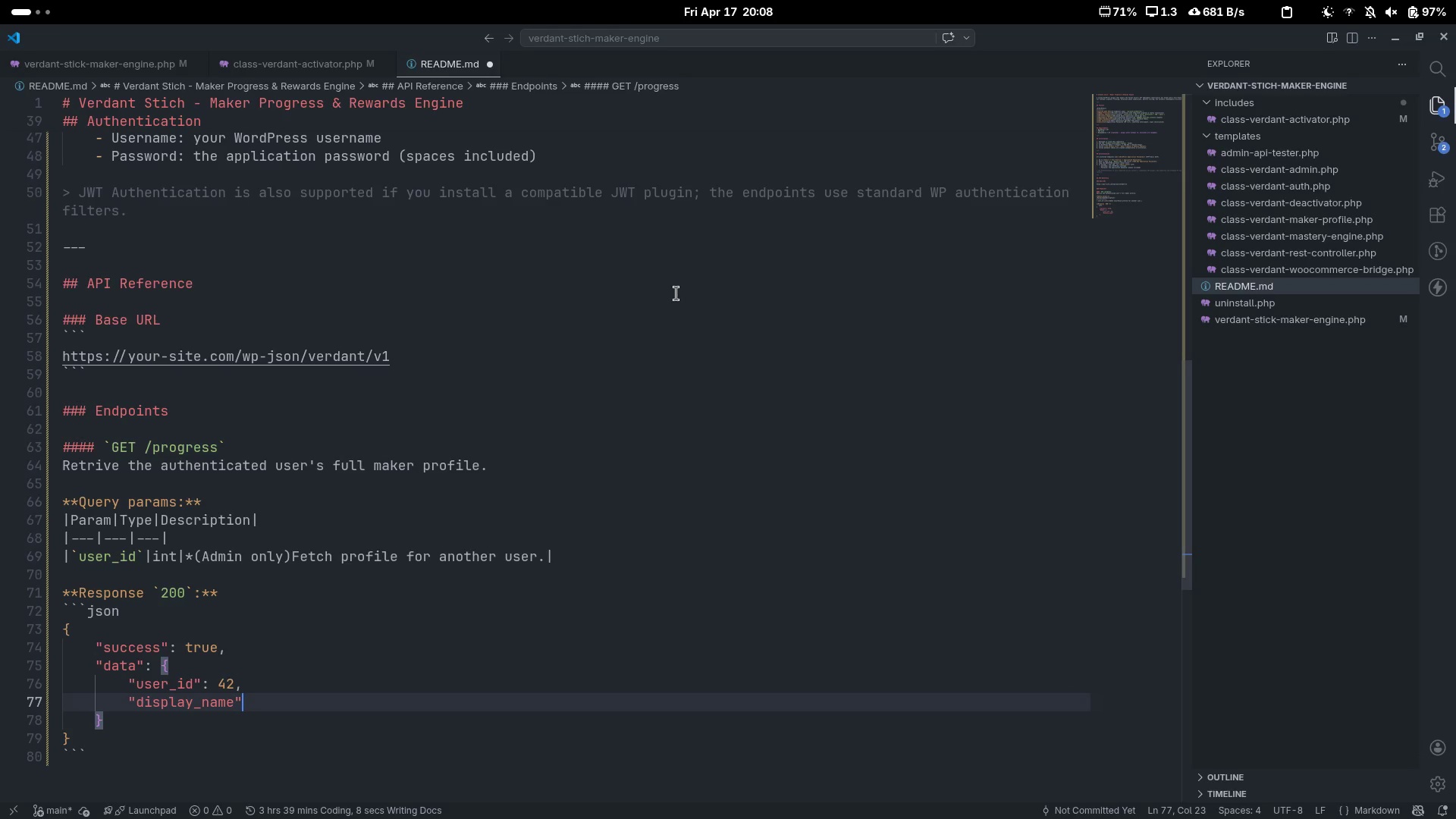 
key(Shift+Semicolon)
 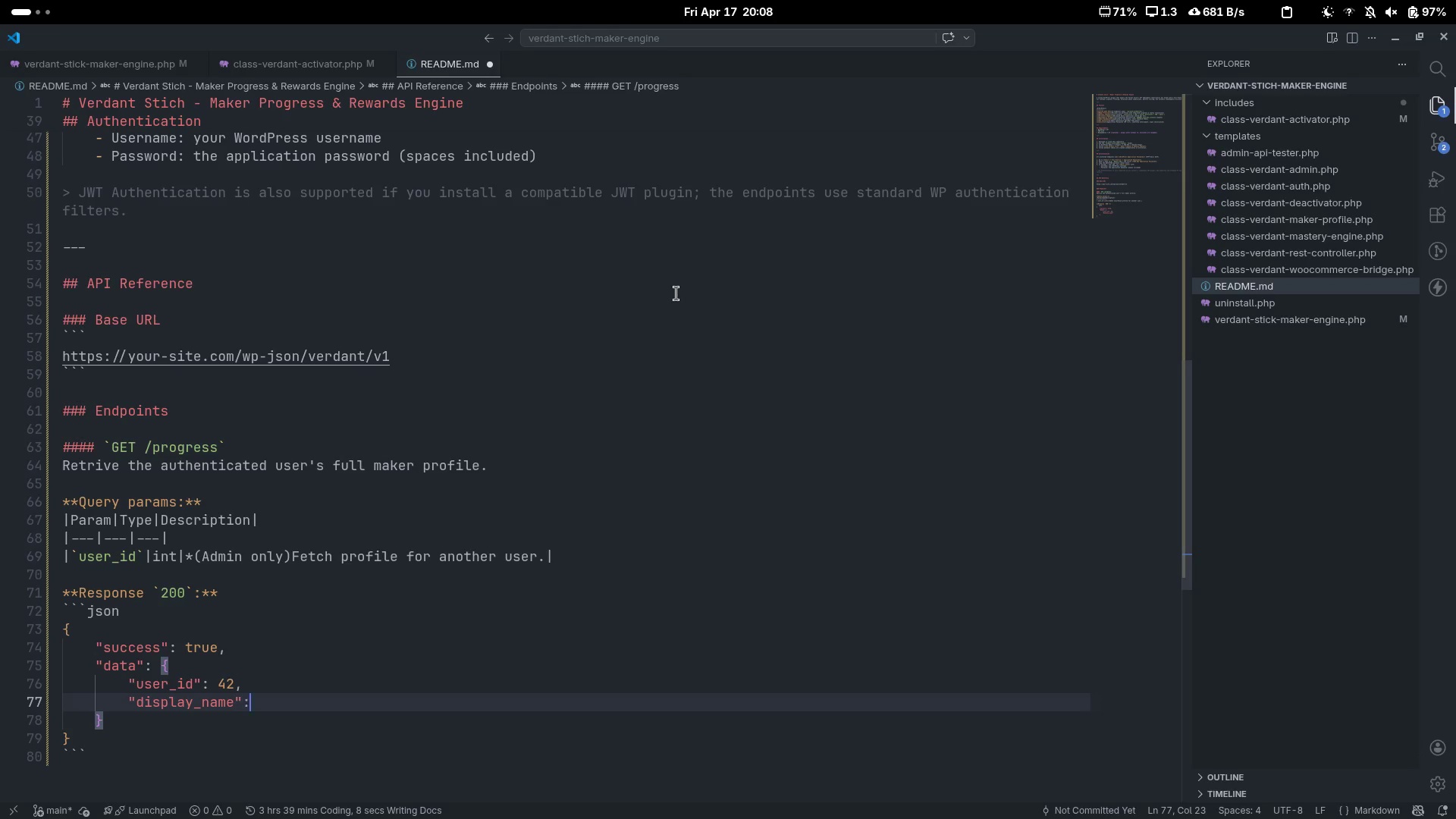 
key(Shift+Space)
 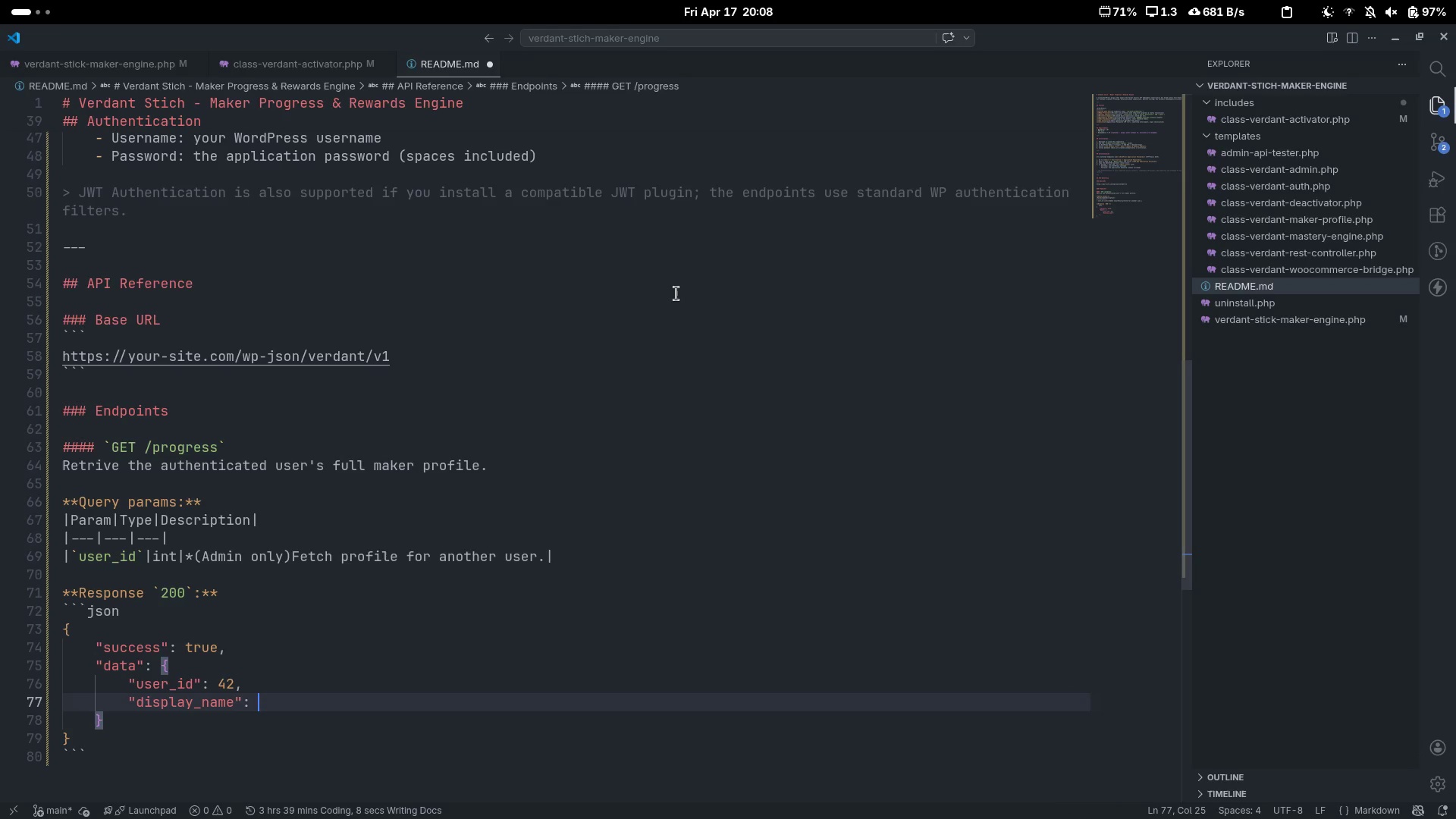 
key(Shift+Quote)
 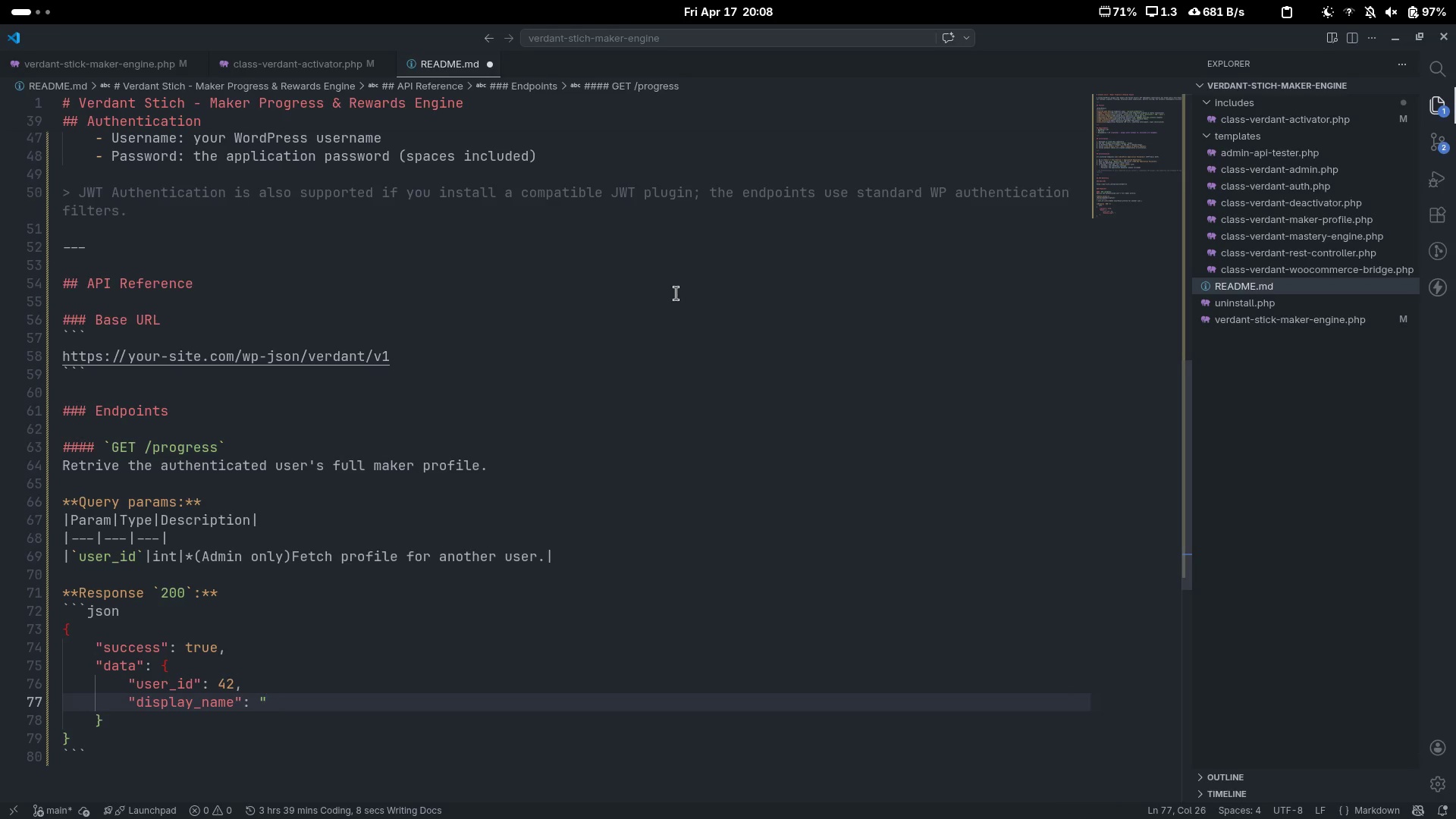 
key(Shift+Quote)
 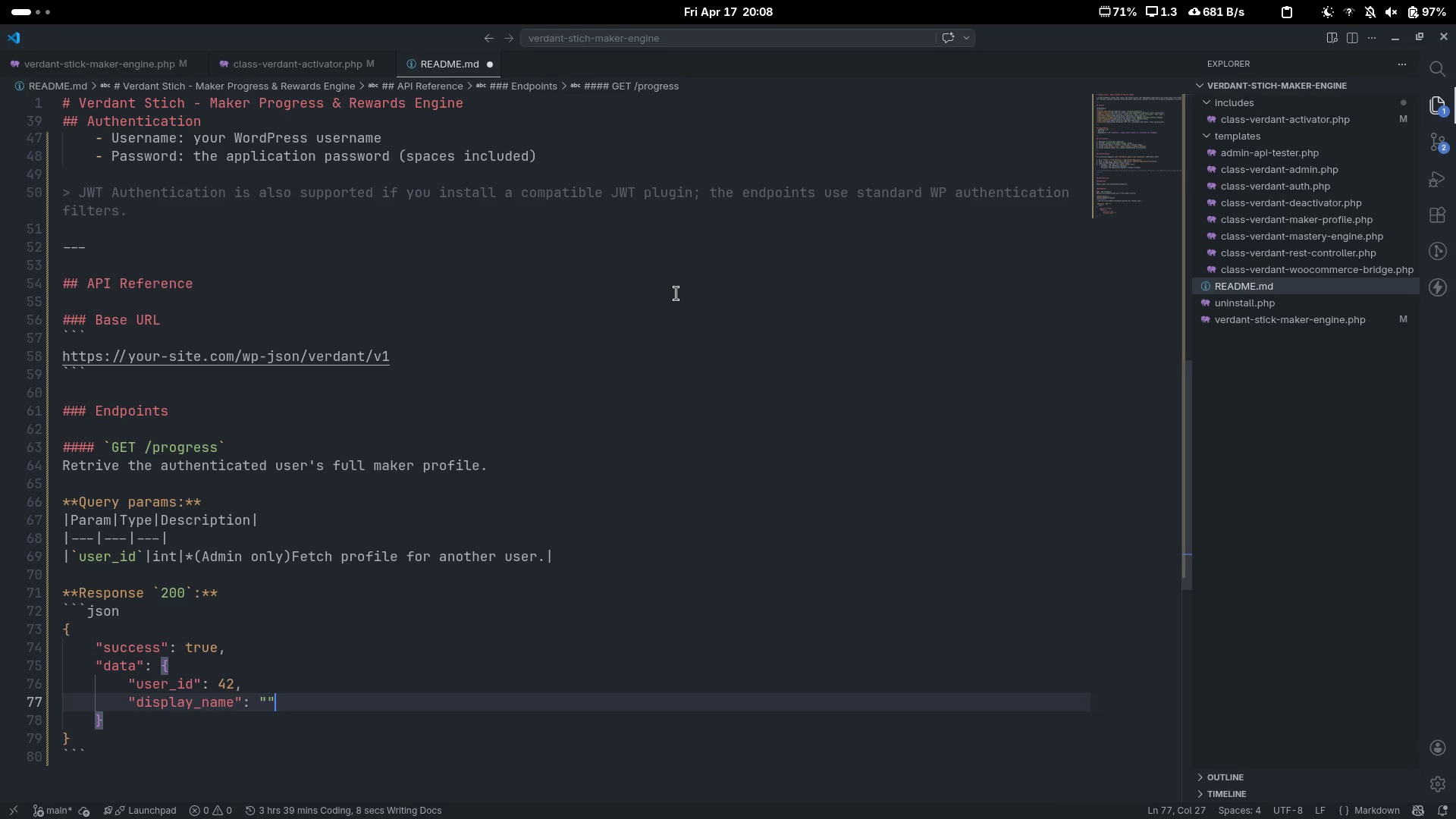 
key(ArrowLeft)
 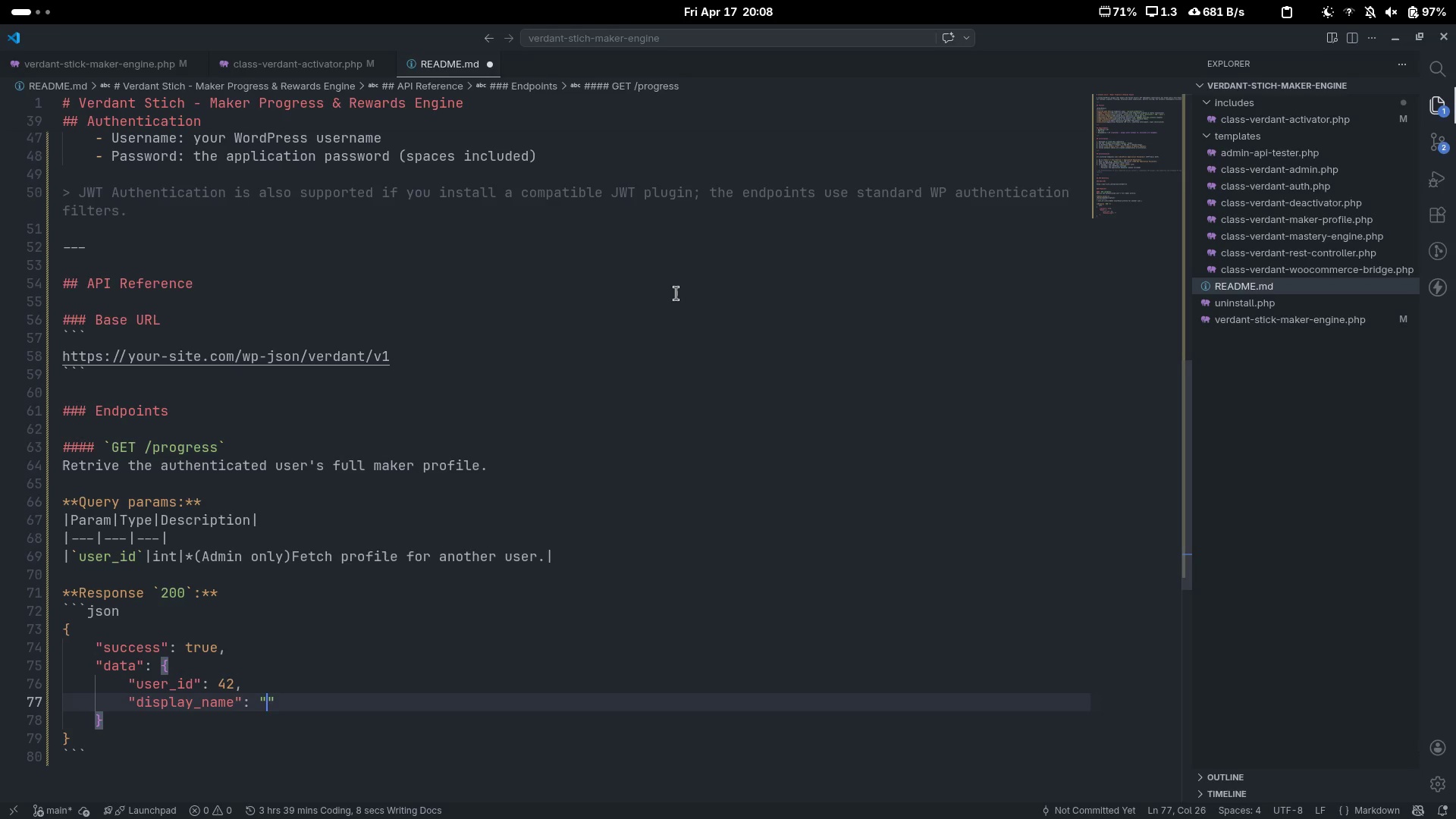 
type(Jane)
 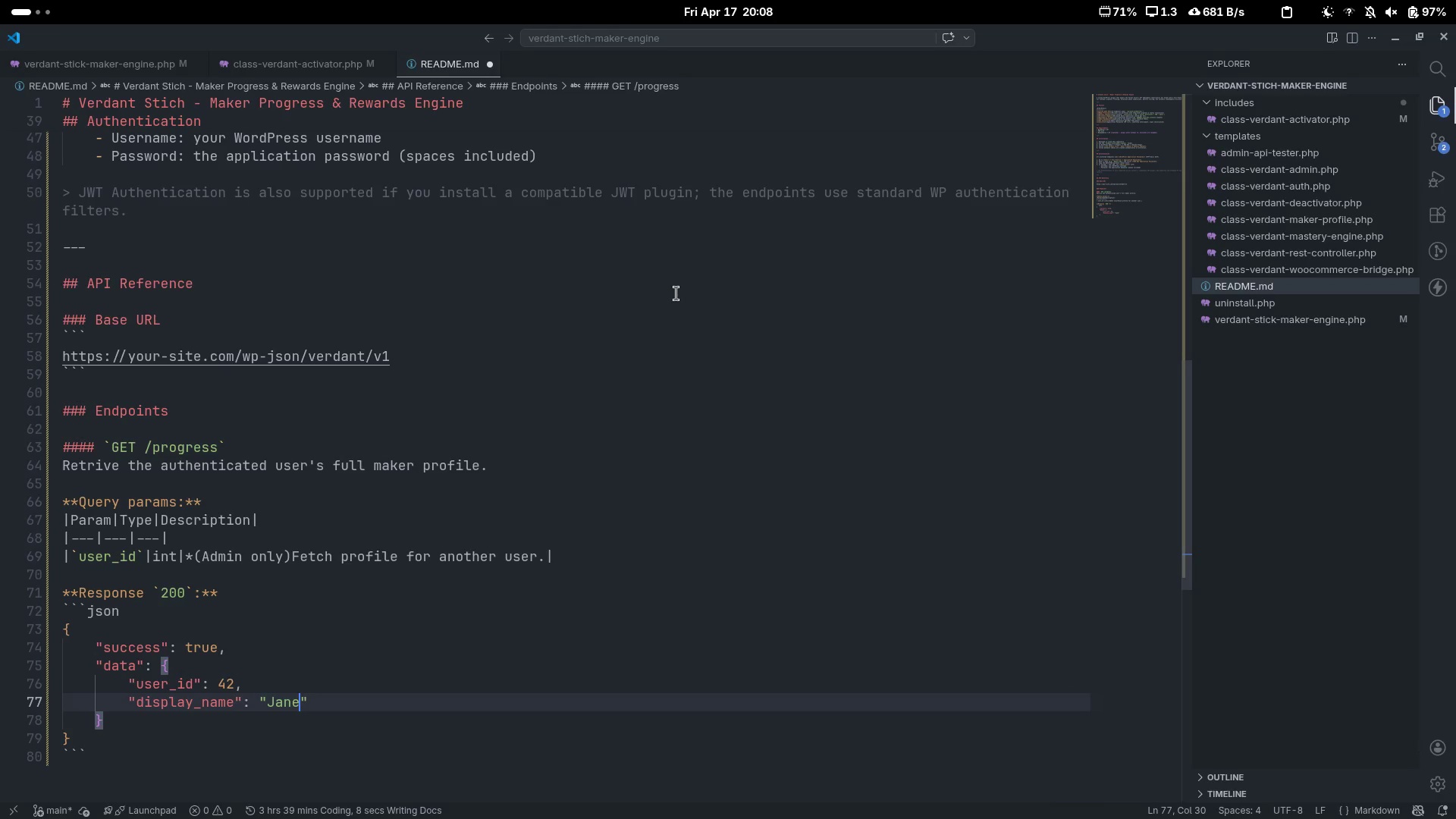 
key(Control+ControlLeft)
 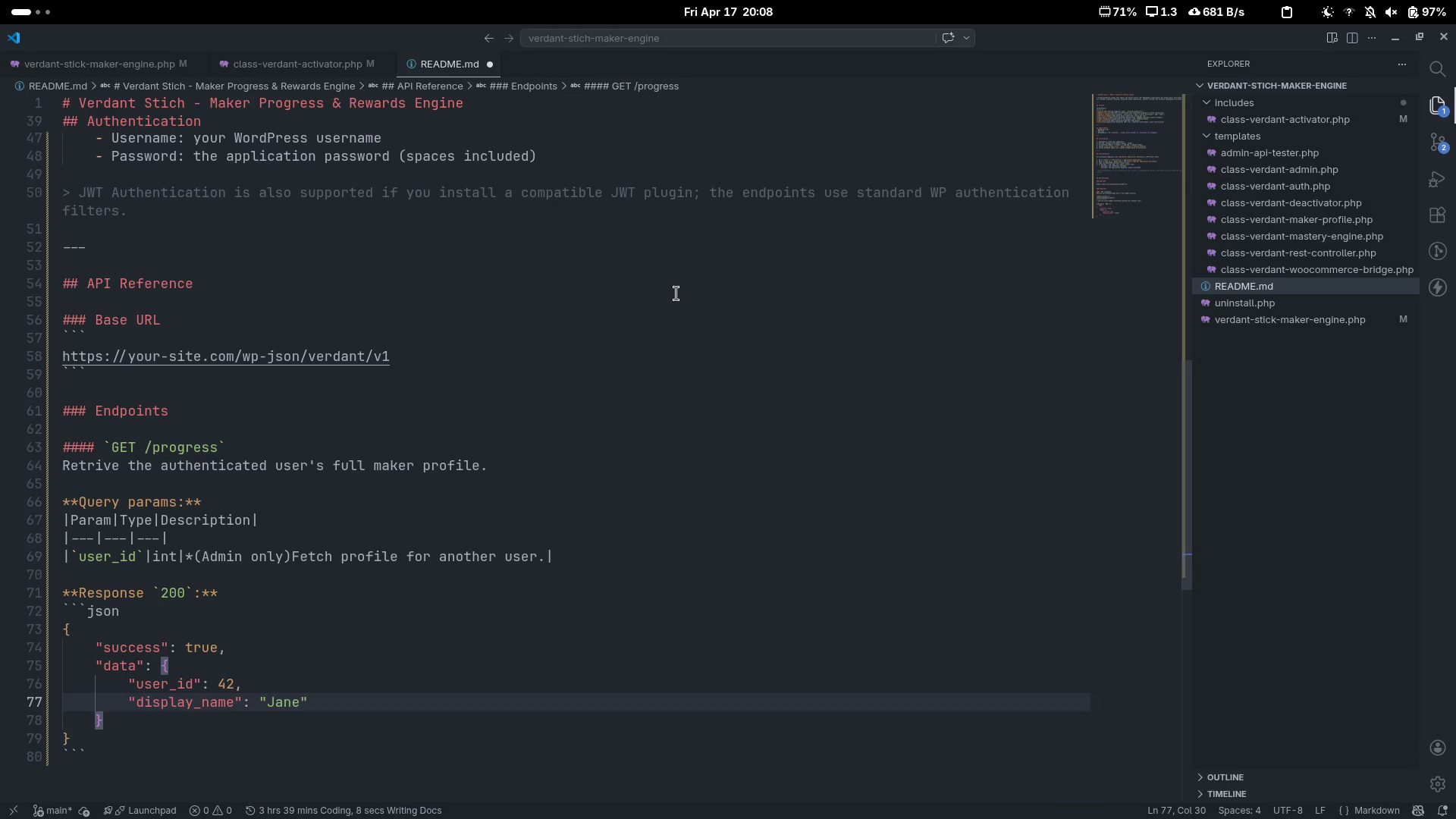 
type( DOe)
key(Backspace)
key(Backspace)
type(oe)
 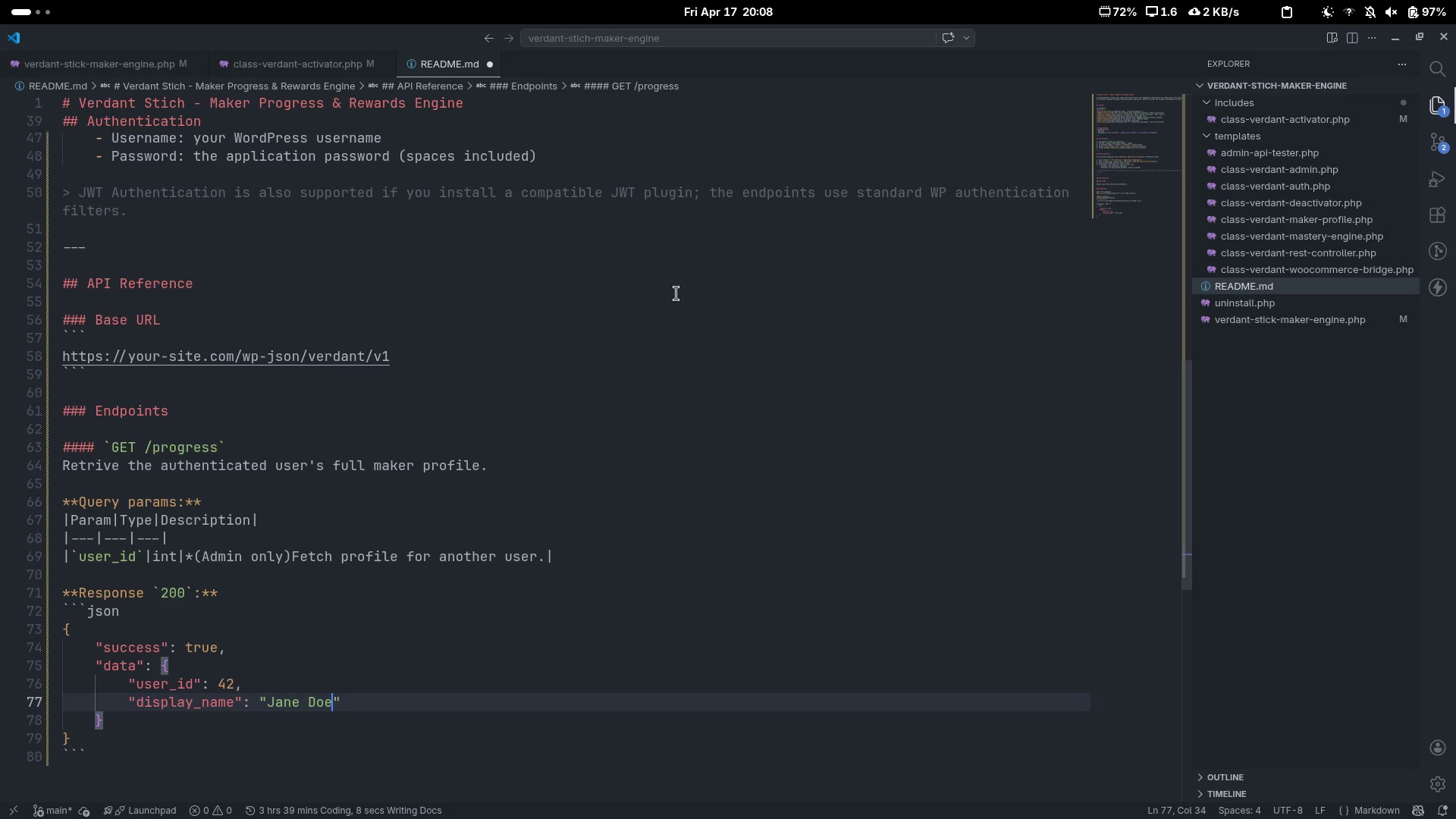 
key(Control+ControlLeft)
 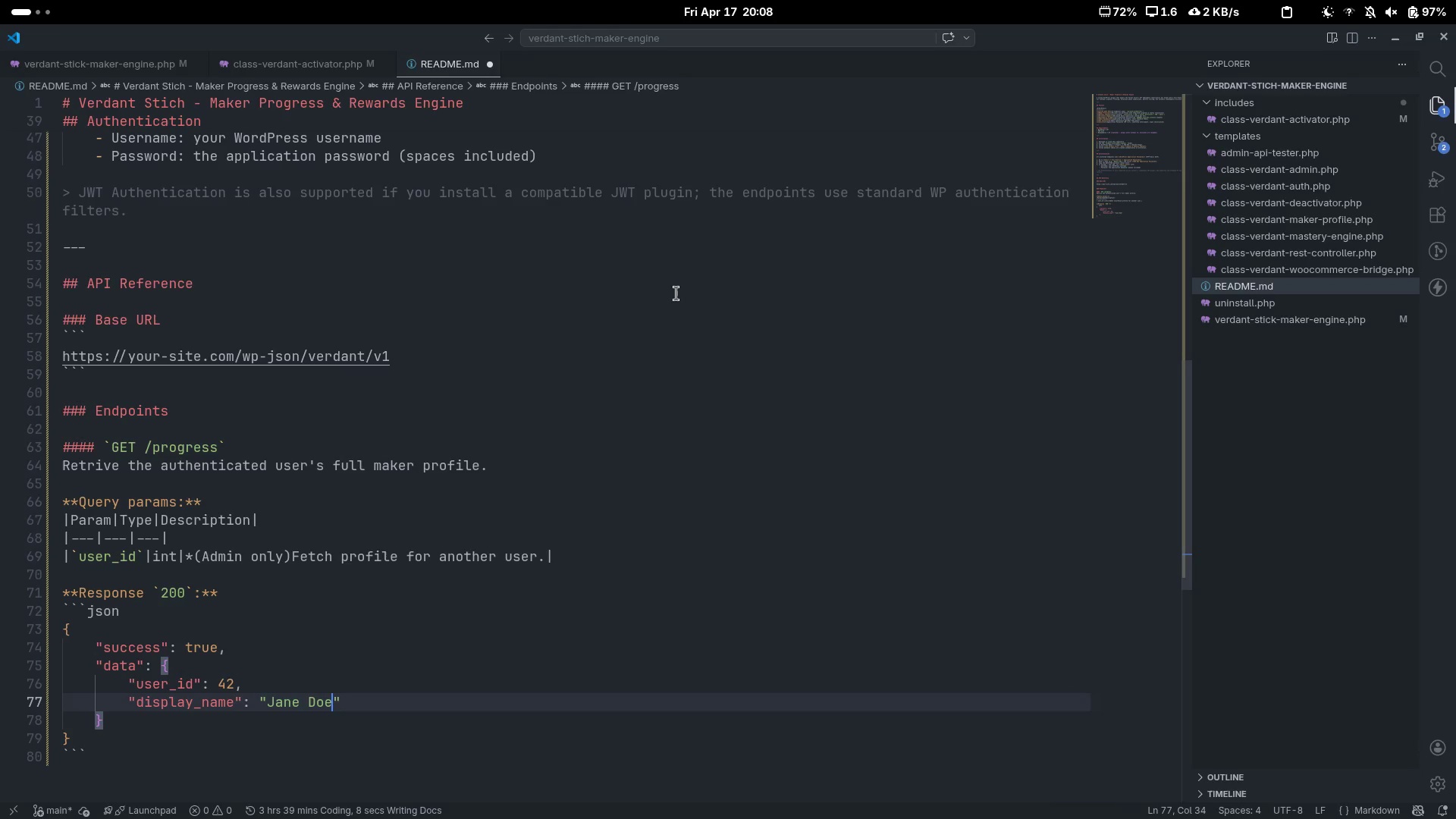 
key(Control+ArrowRight)
 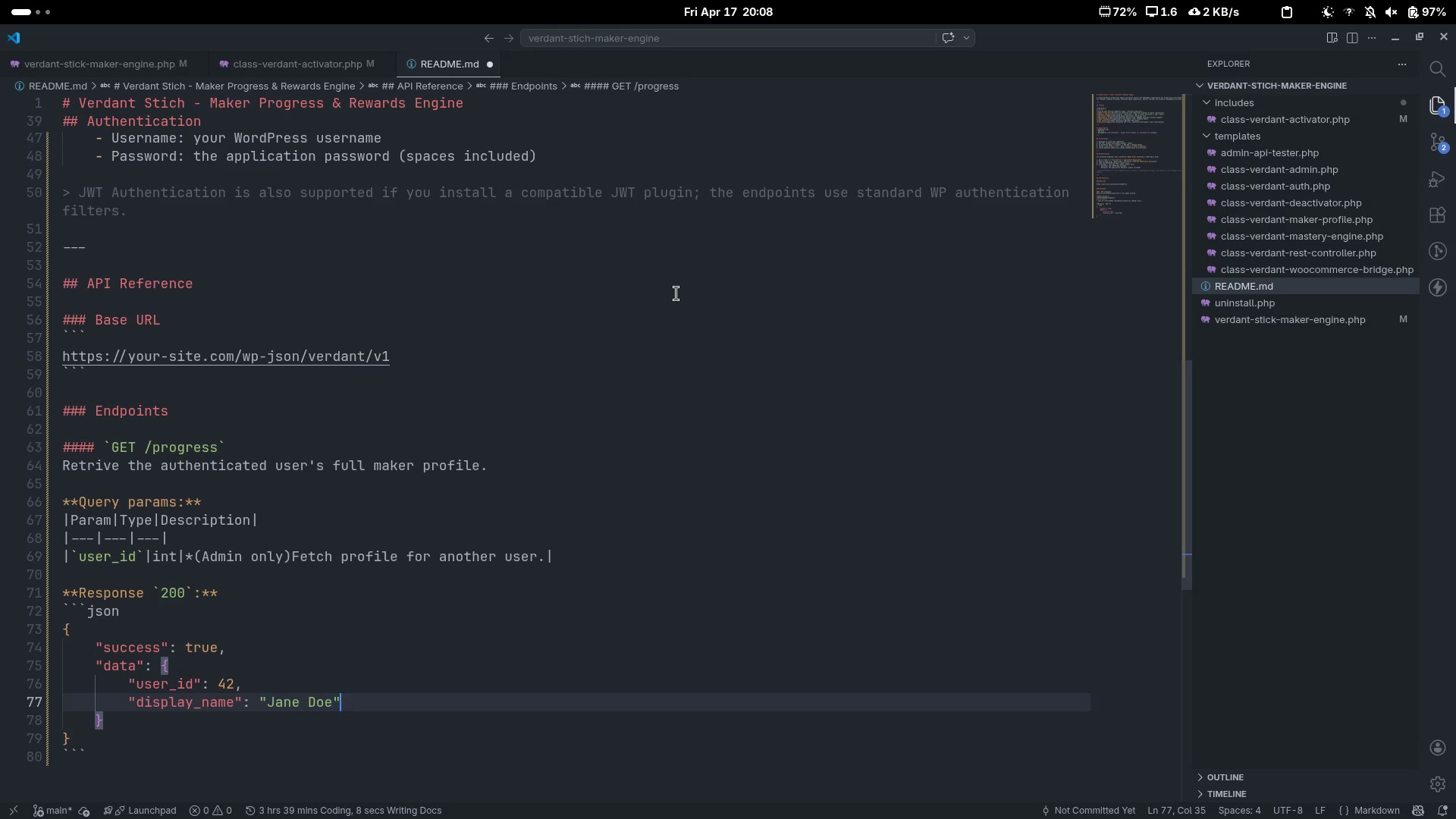 
key(Comma)
 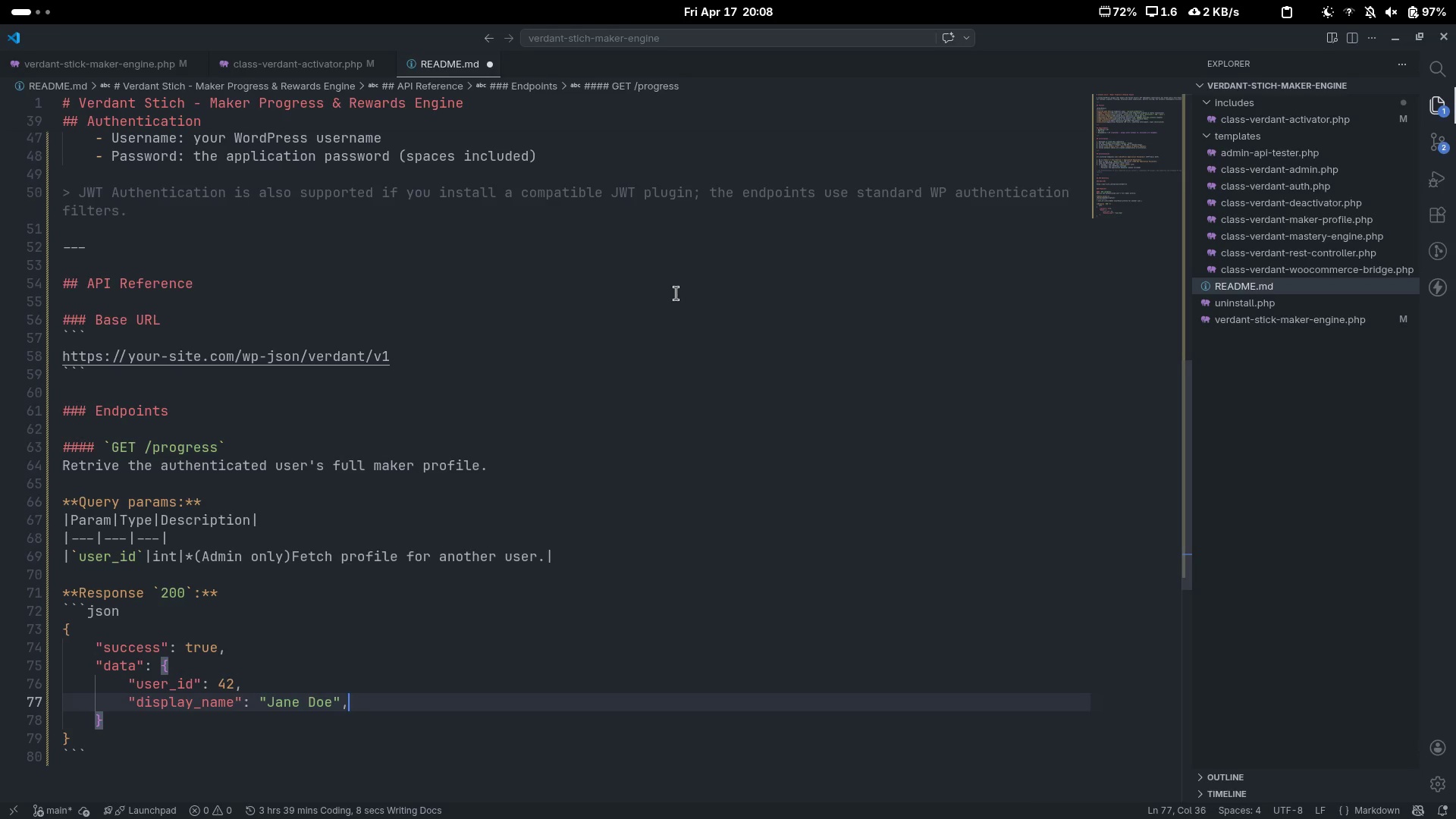 
key(Enter)
 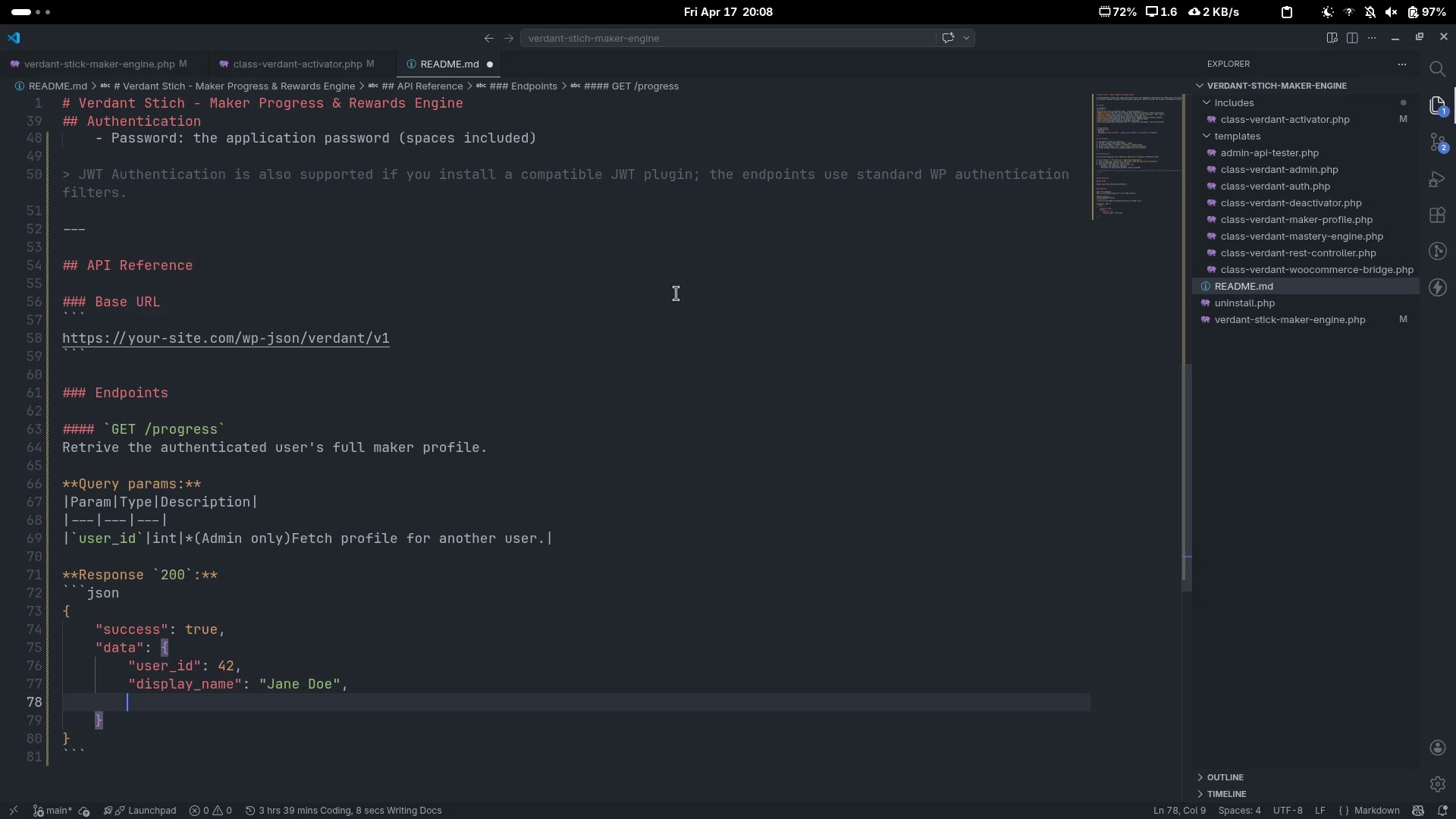 
key(Quote)
 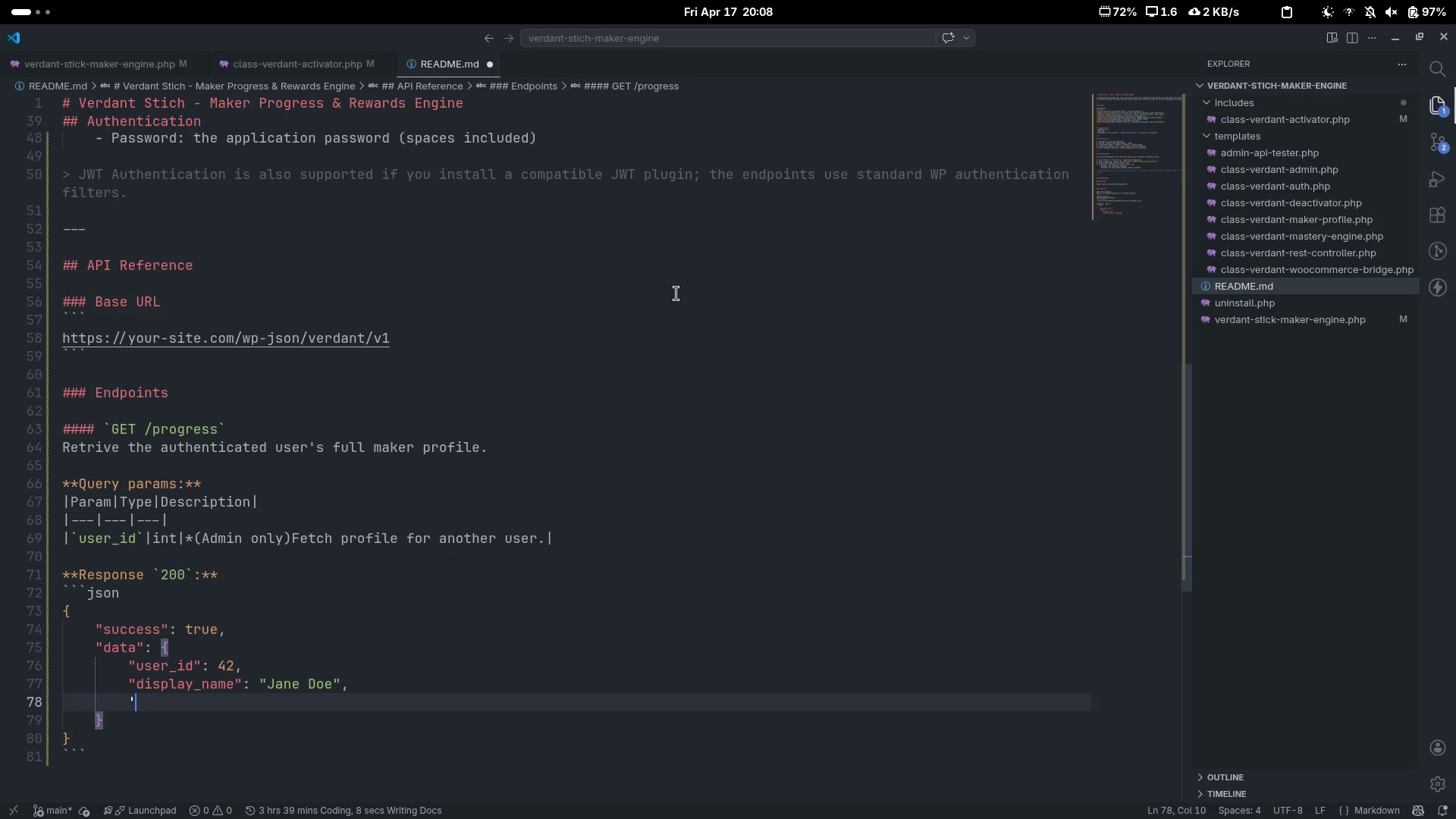 
key(Shift+ShiftLeft)
 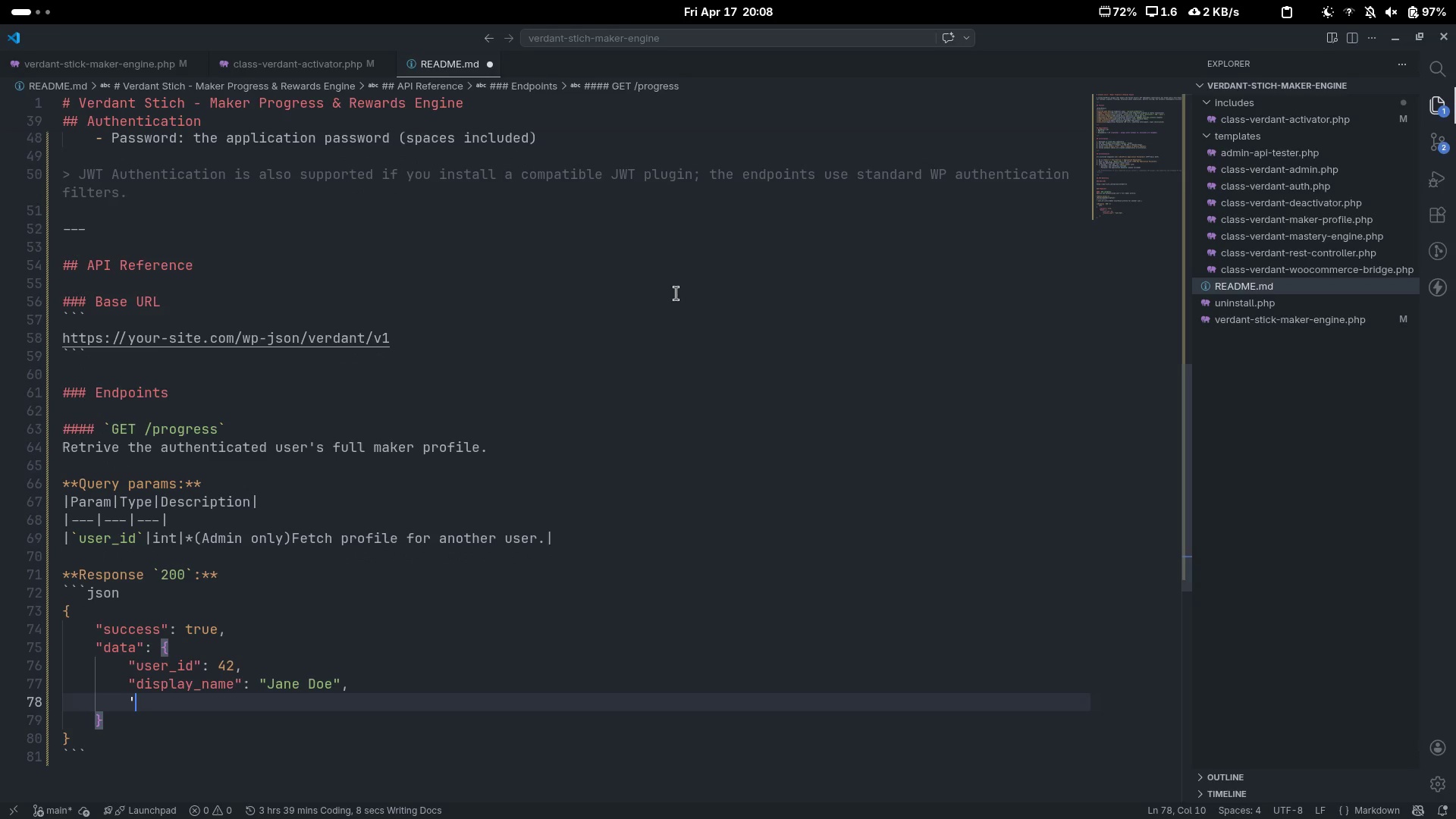 
key(Backspace)
 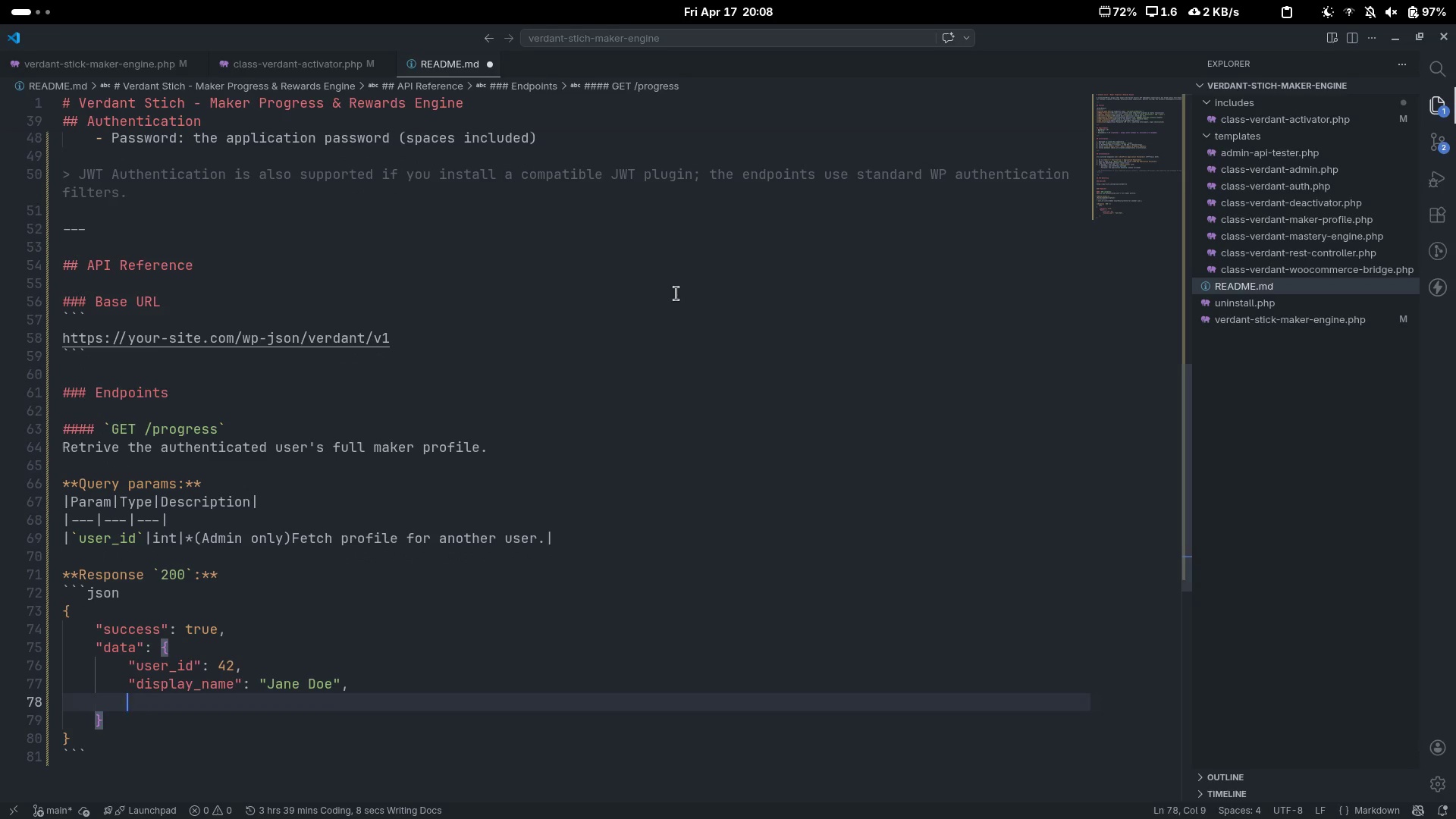 
key(Shift+Quote)
 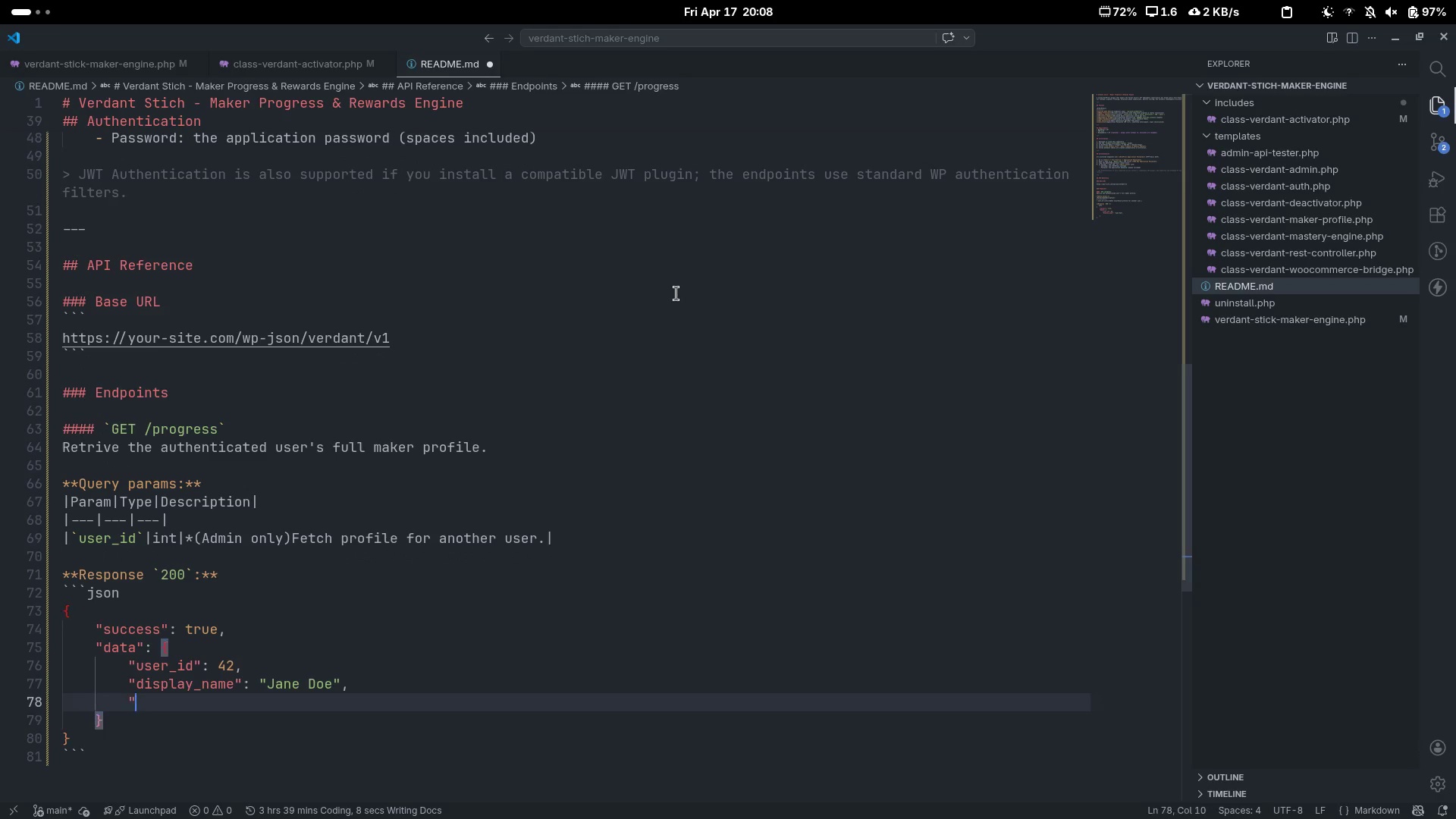 
key(Shift+Quote)
 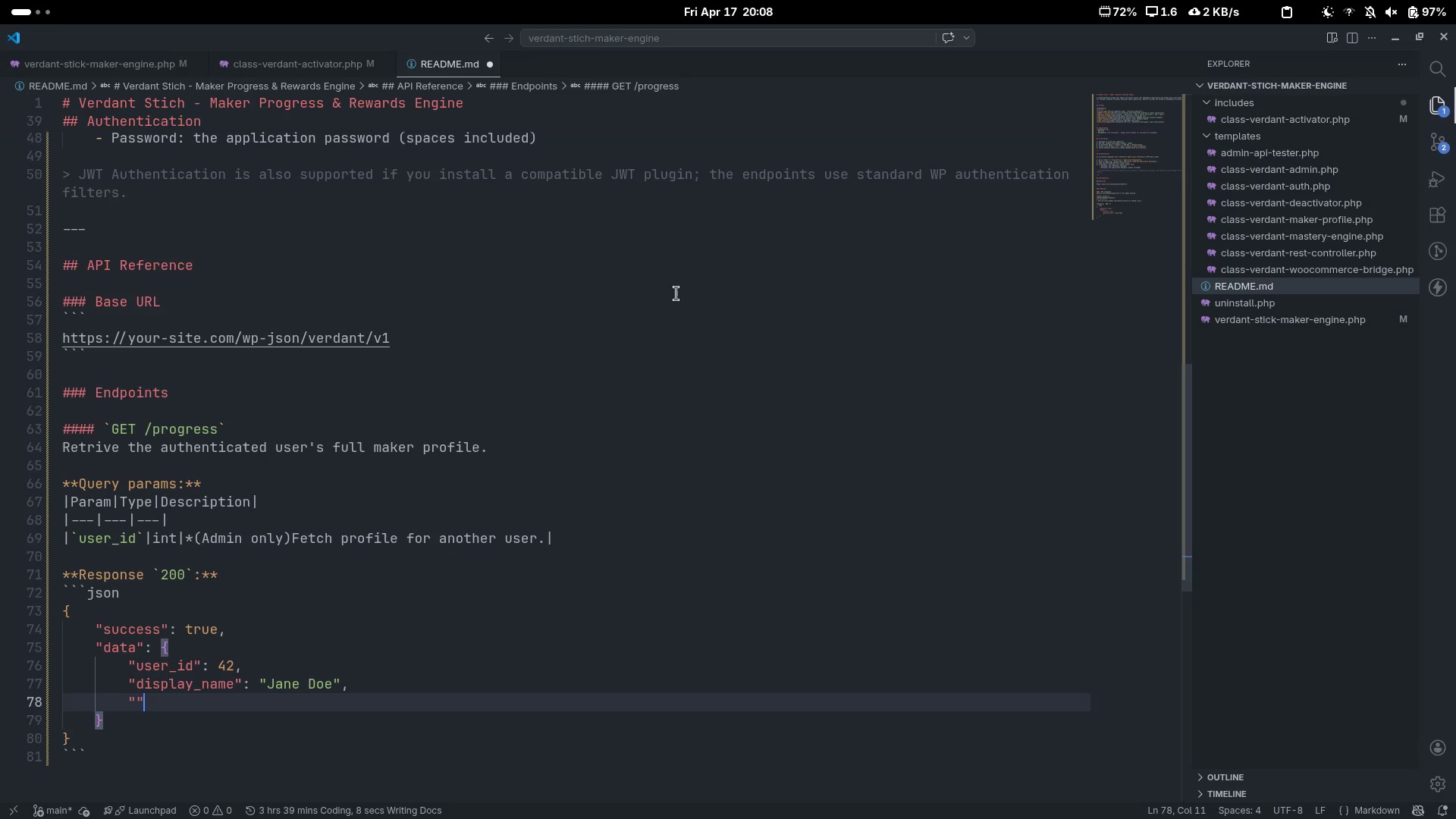 
key(ArrowLeft)
 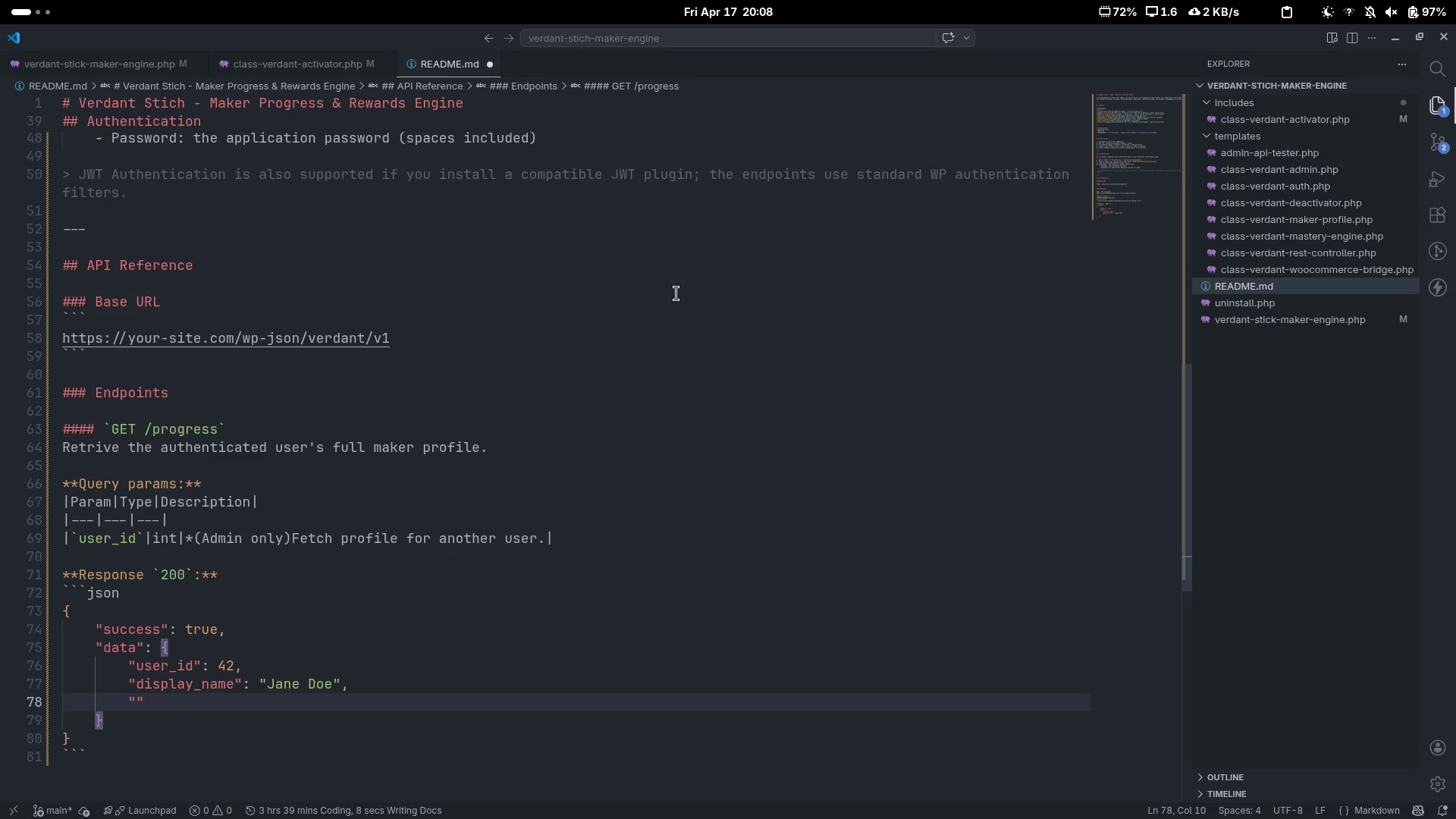 
type(email)
 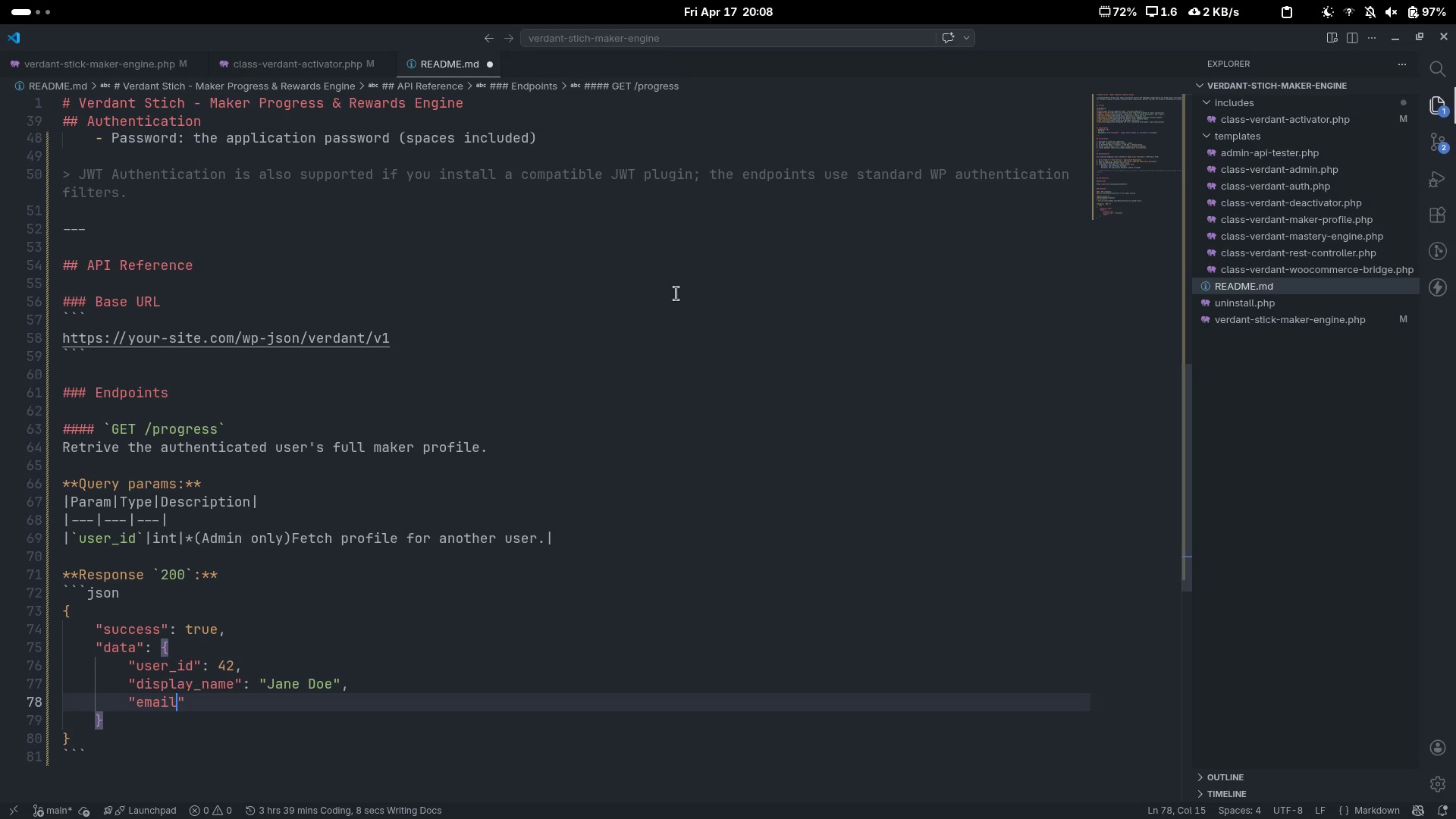 
key(ArrowRight)
 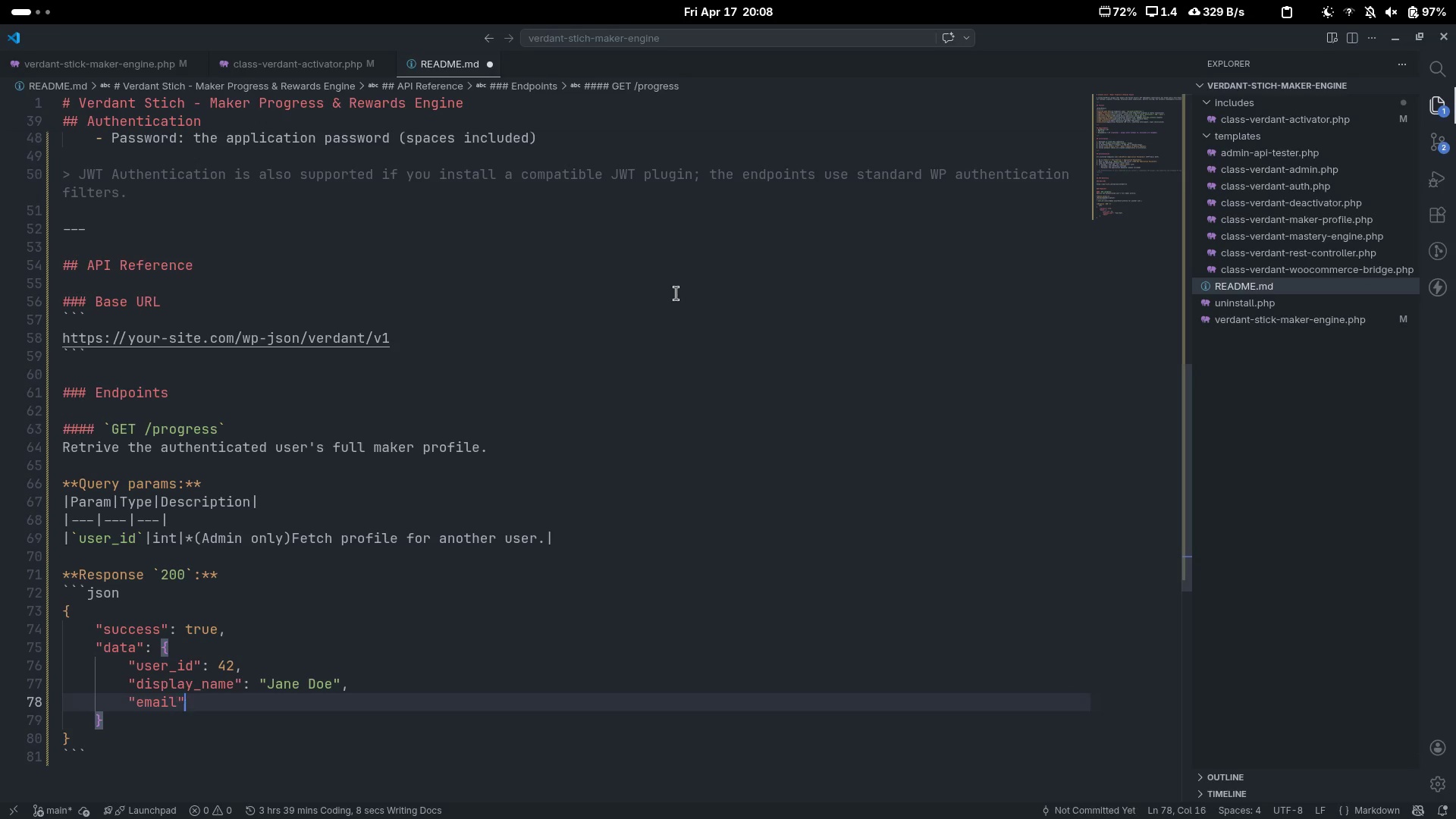 
key(Shift+ShiftLeft)
 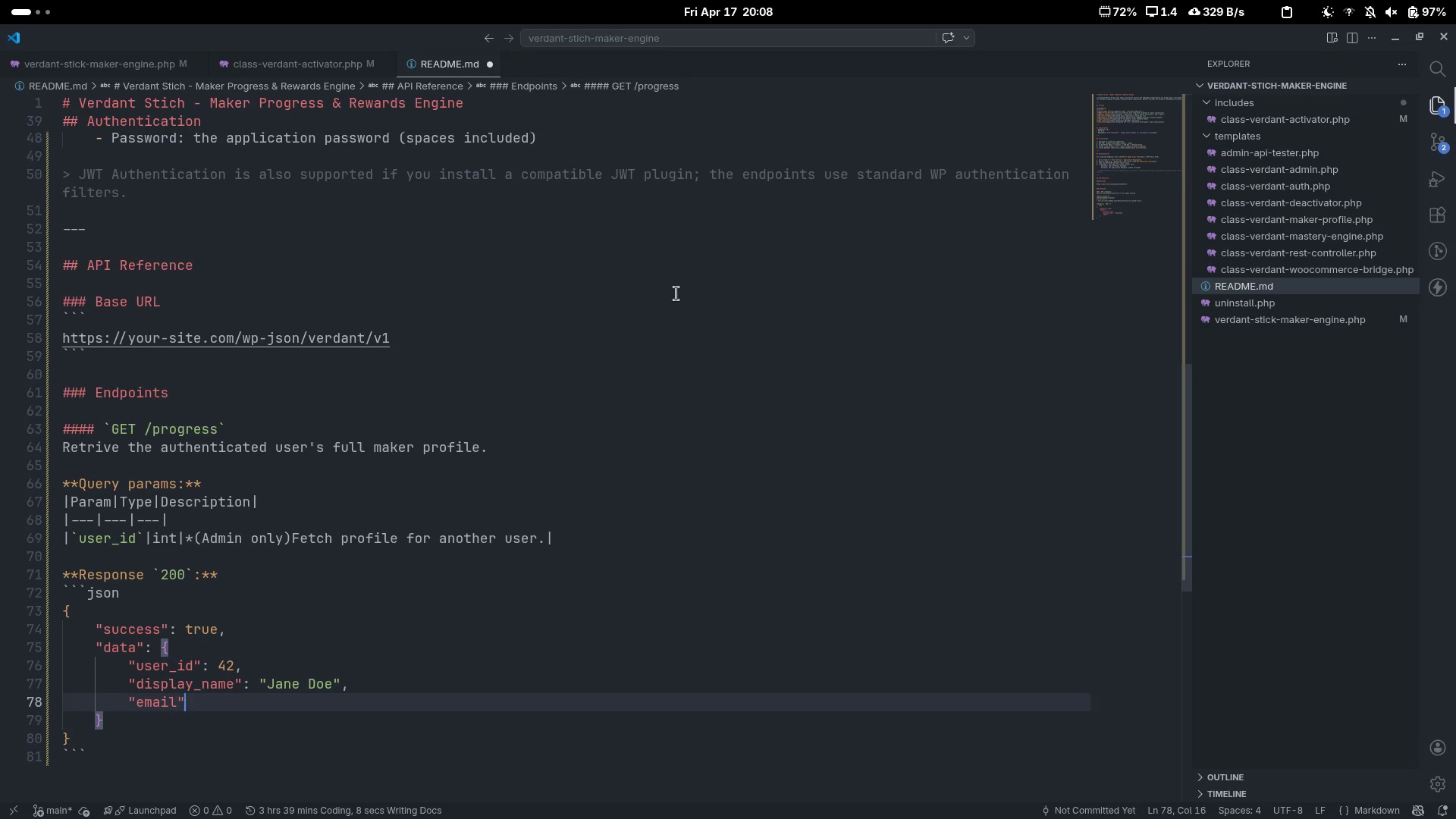 
key(Shift+Semicolon)
 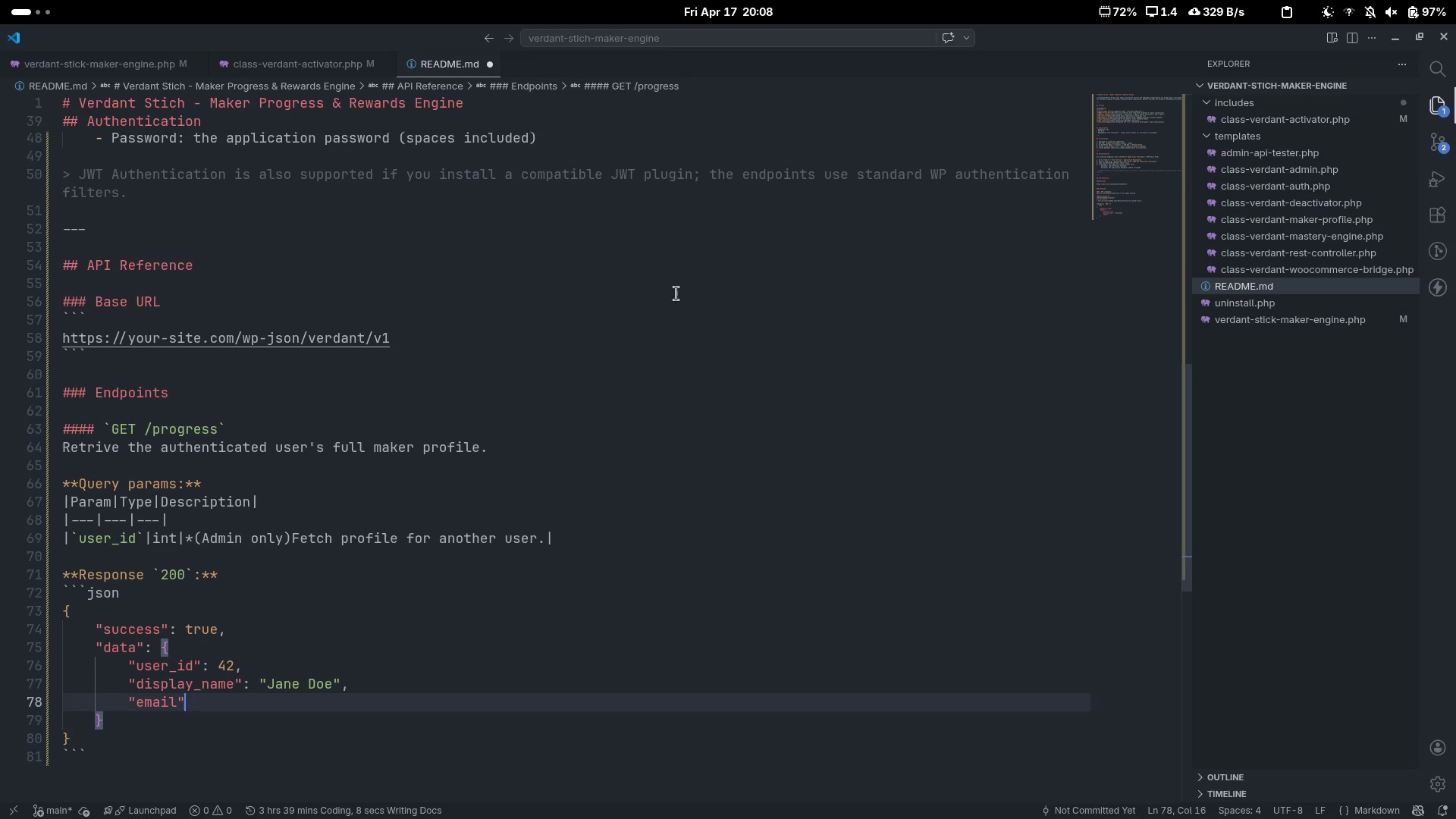 
key(Shift+Space)
 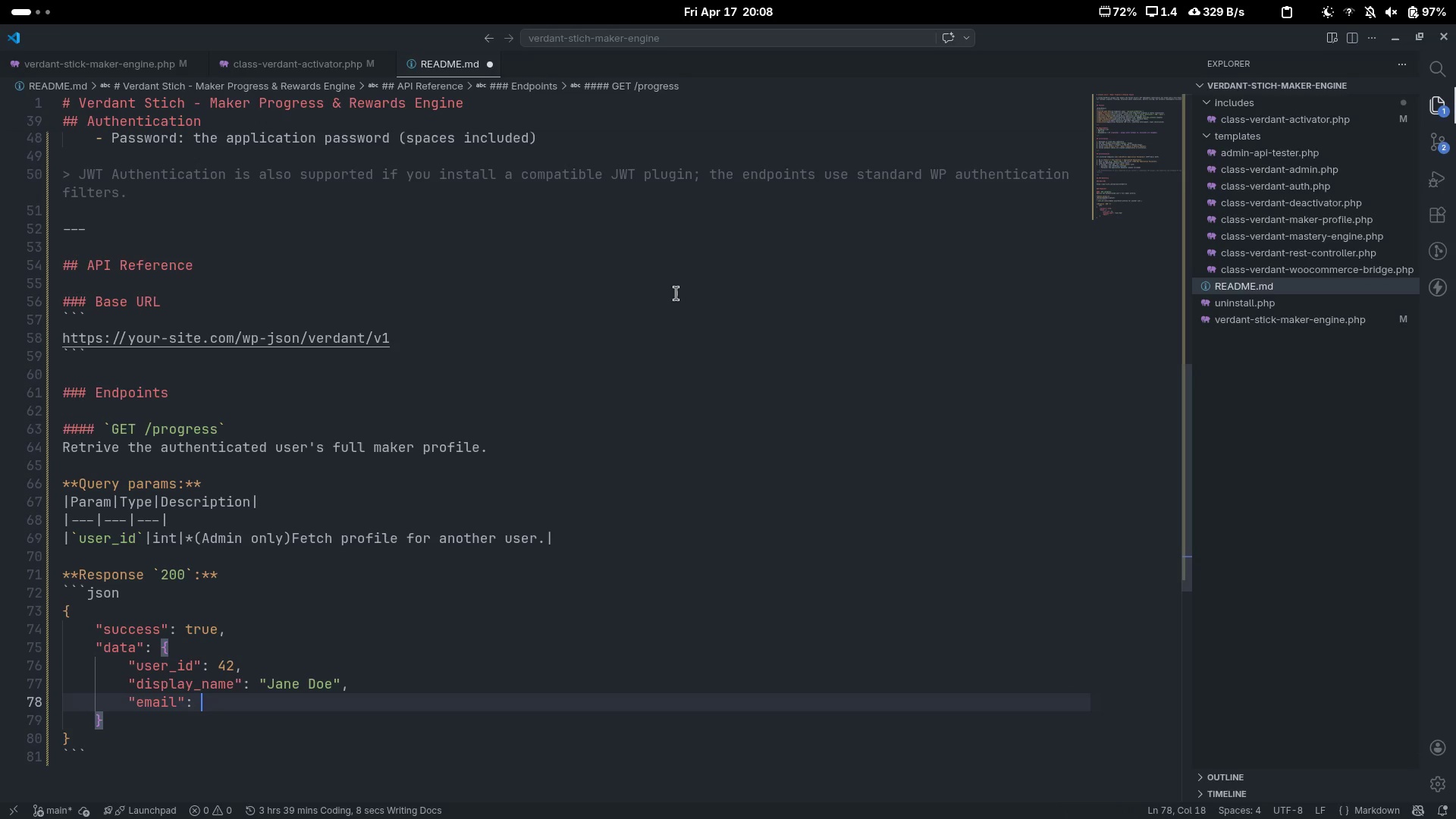 
key(Shift+Quote)
 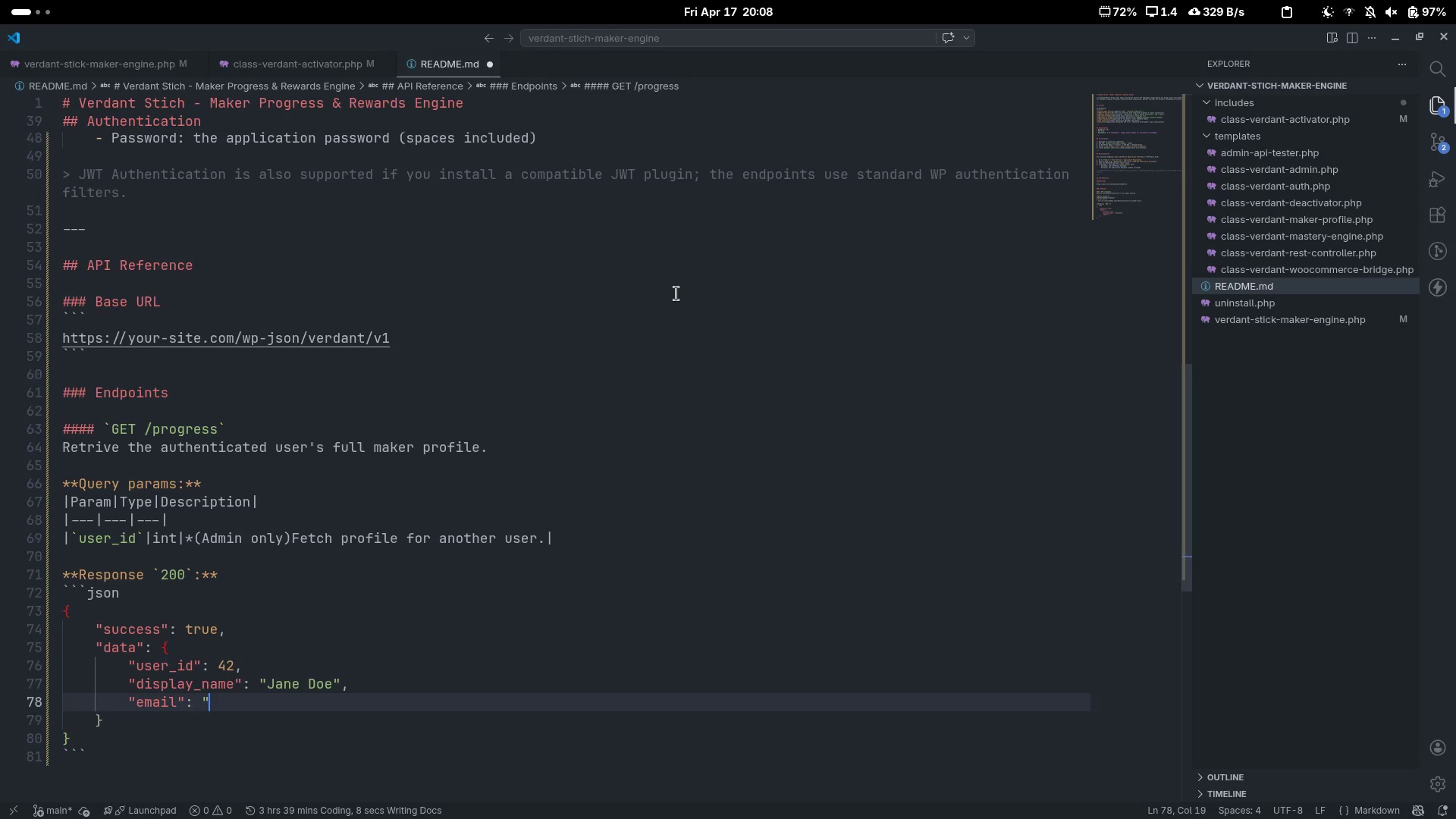 
key(Shift+Quote)
 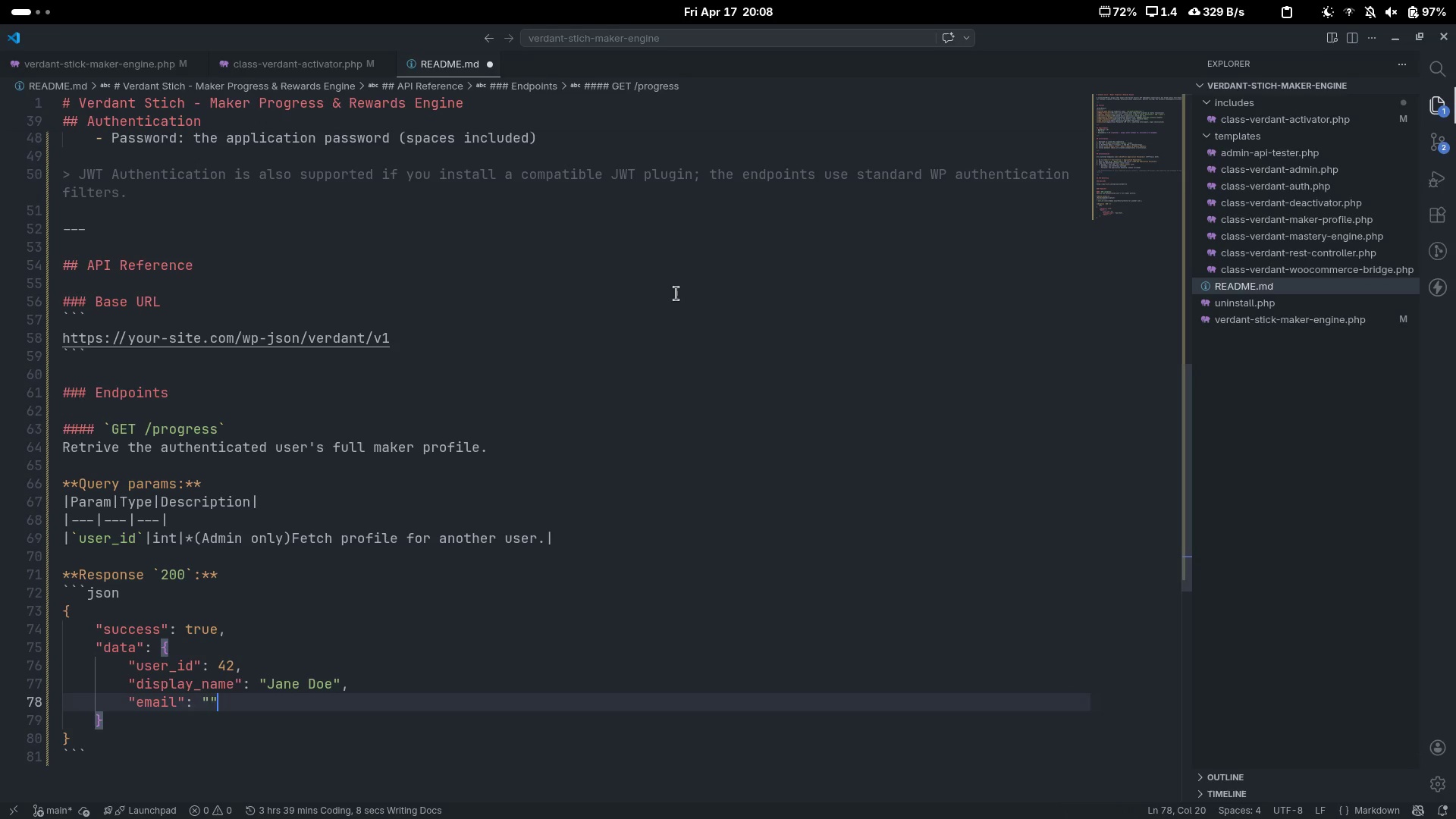 
key(ArrowLeft)
 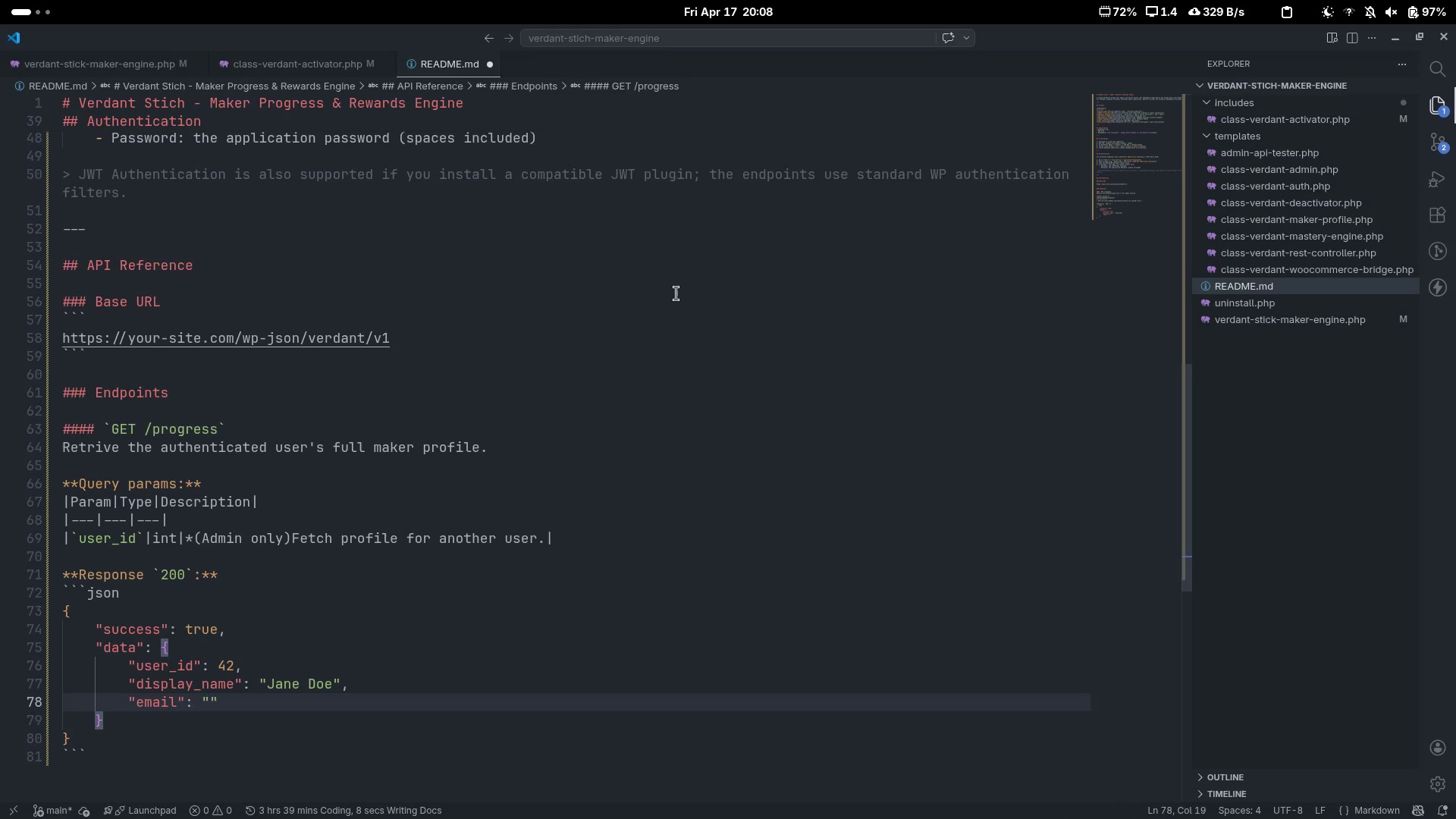 
type(Nam)
 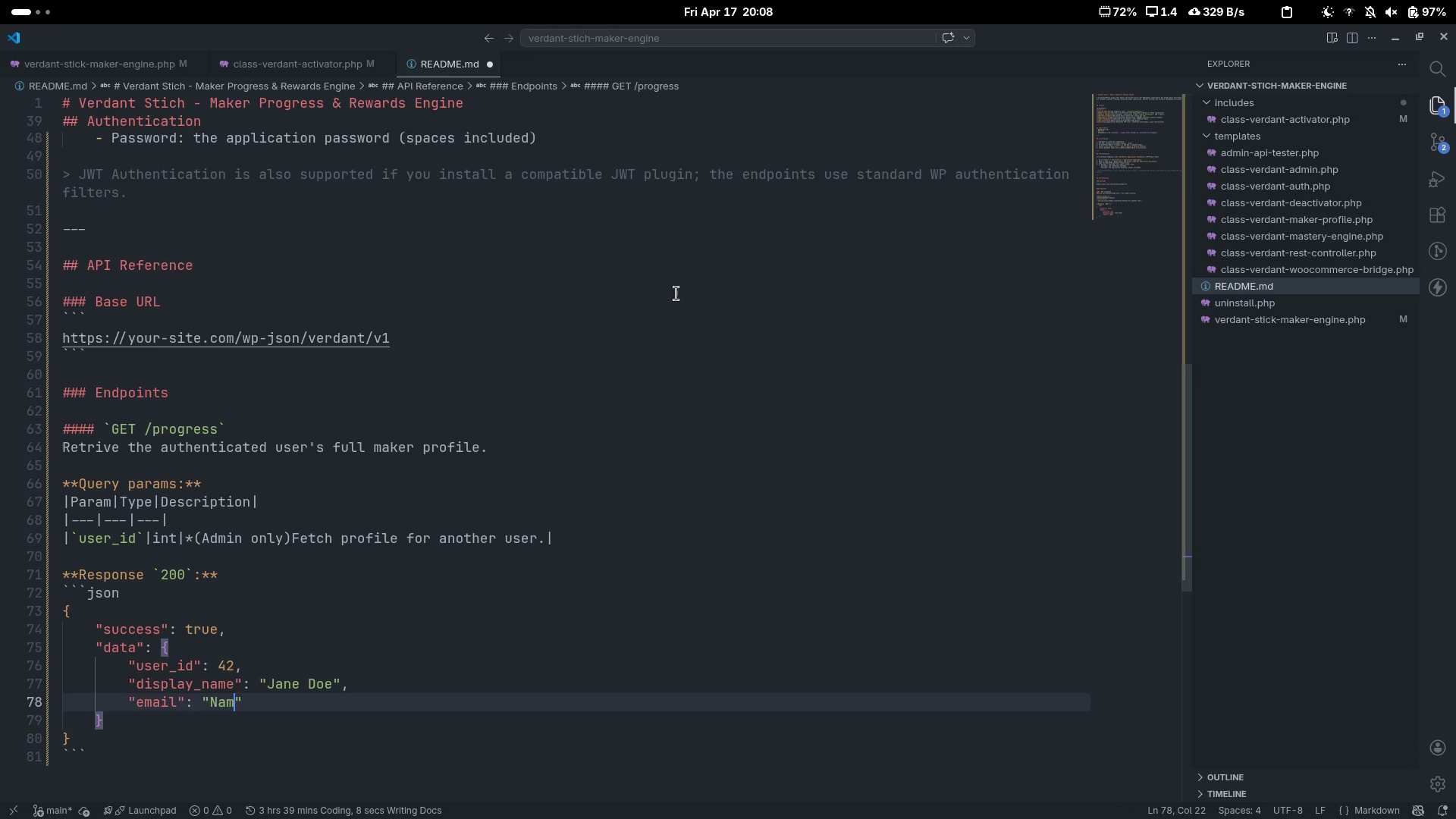 
key(Control+ControlLeft)
 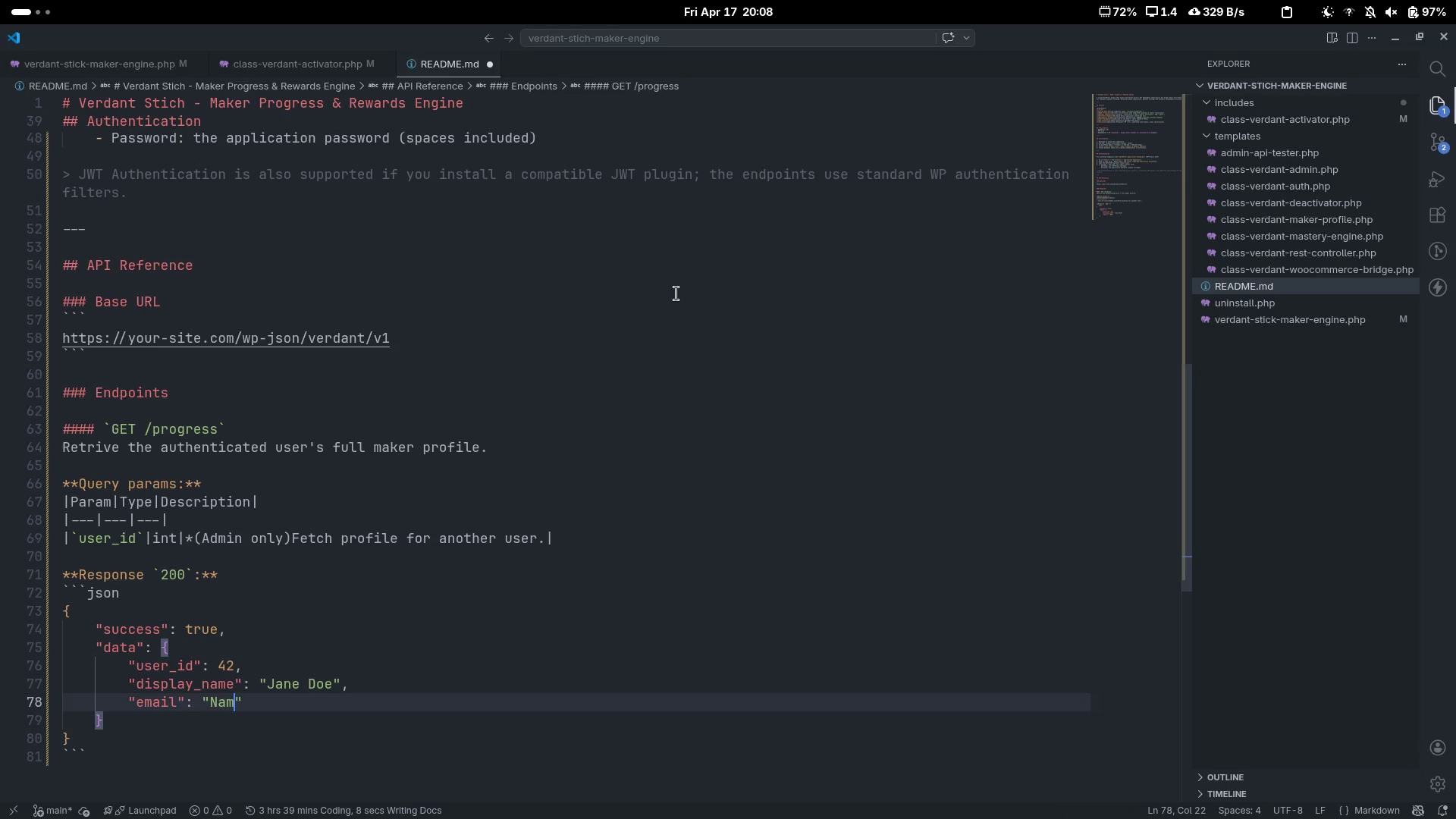 
key(Control+Backspace)
 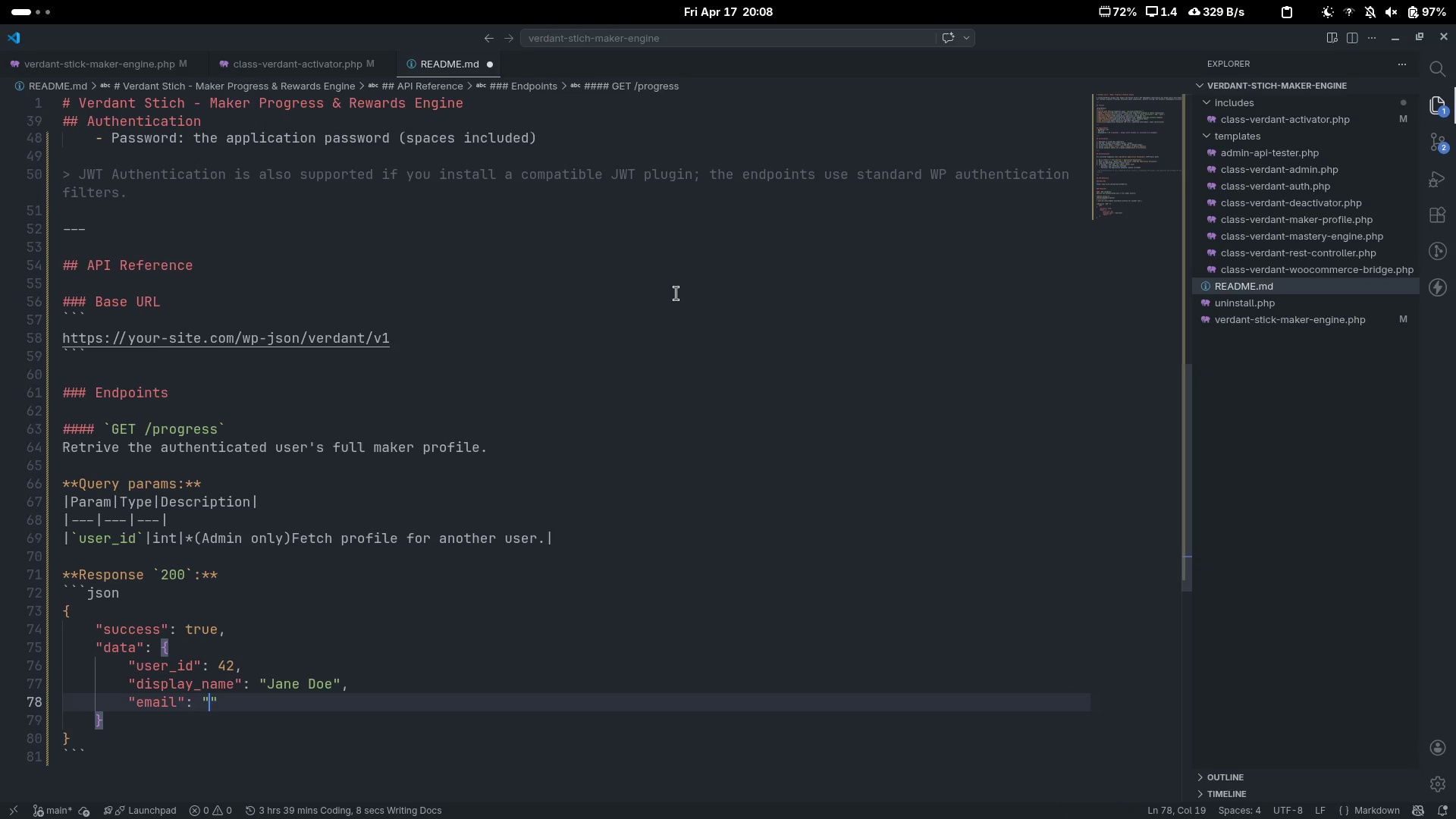 
type(a)
key(Backspace)
type(jane@doe.com)
 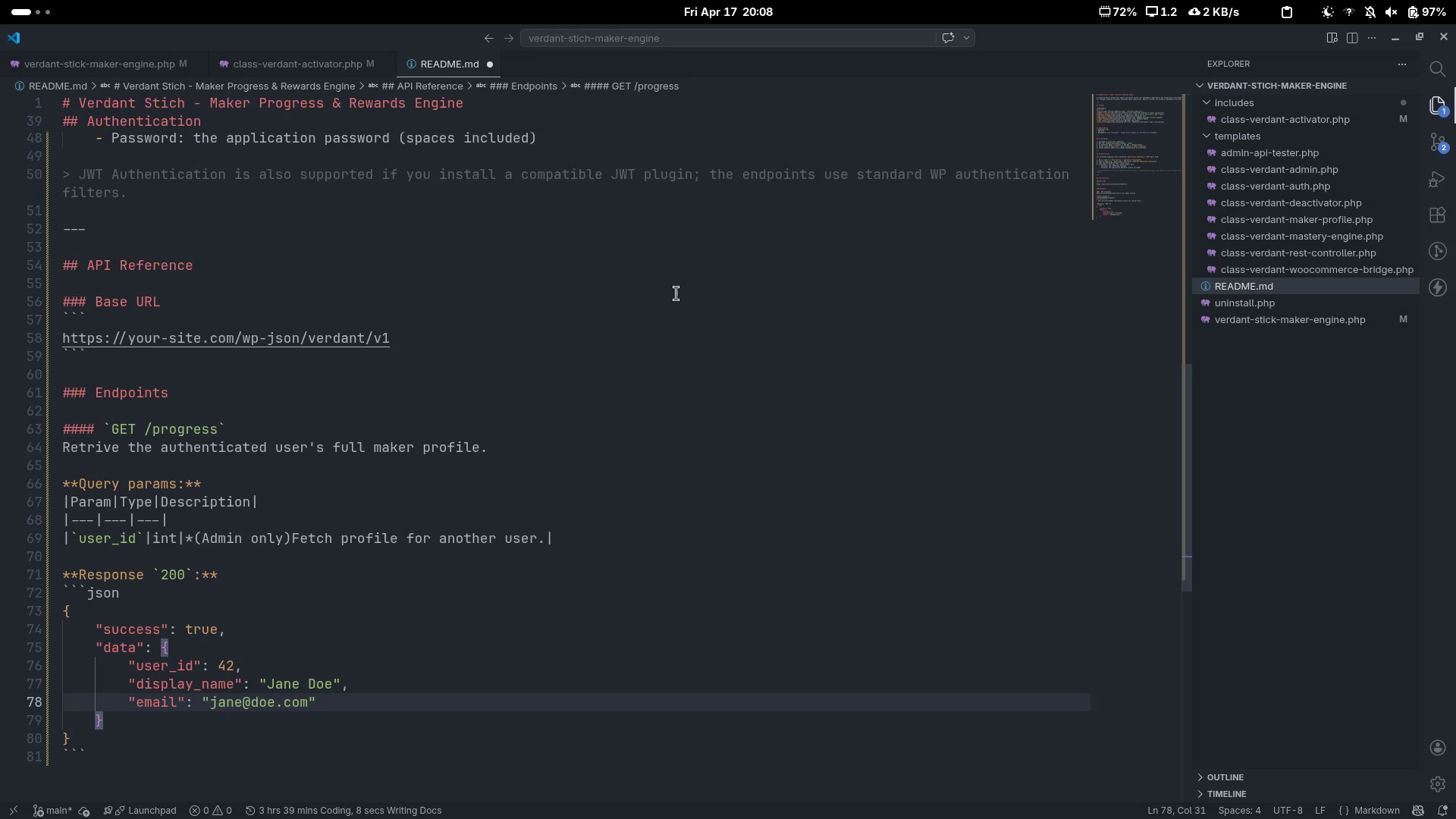 
 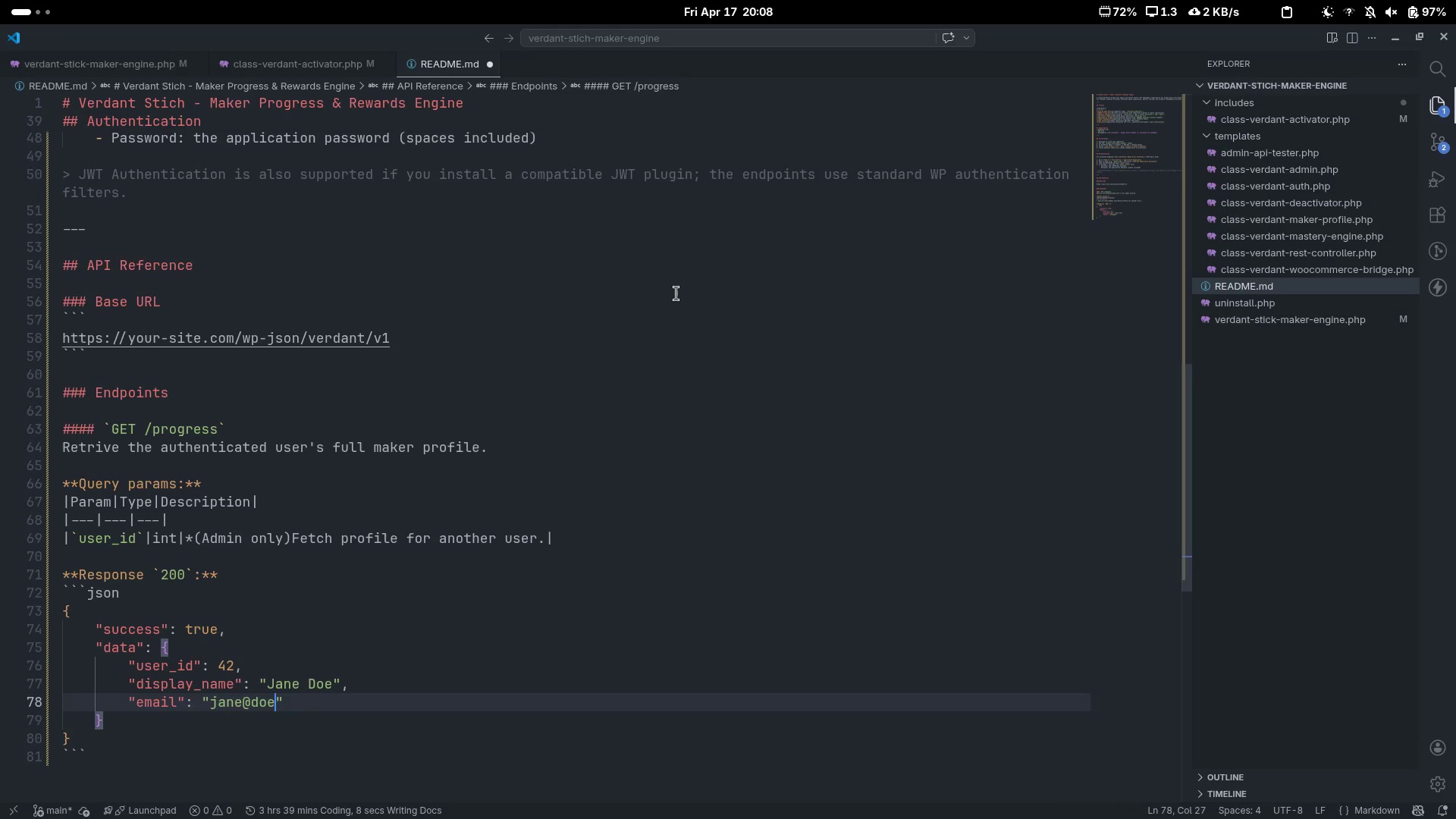 
key(Control+ControlLeft)
 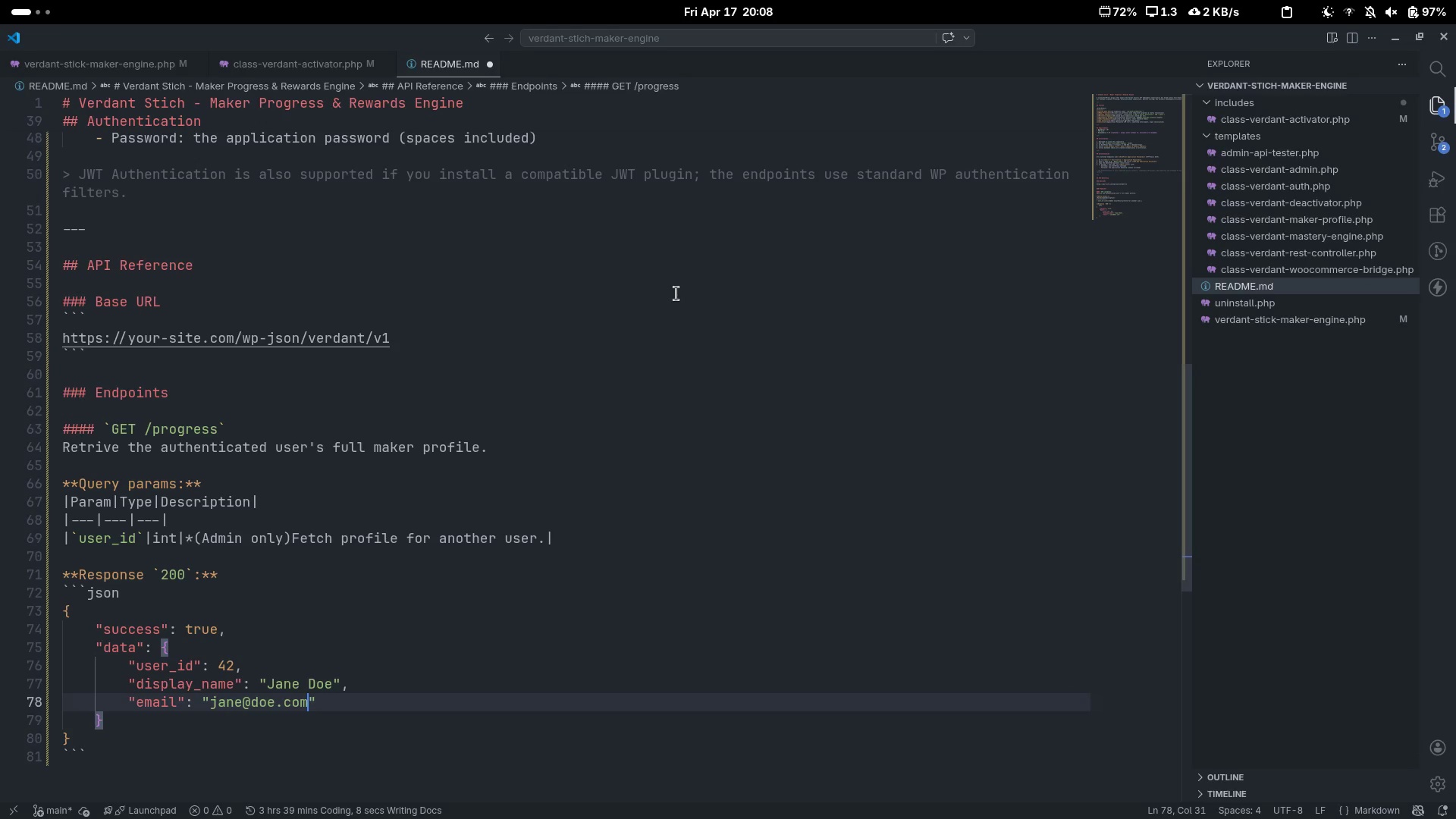 
key(Control+ArrowRight)
 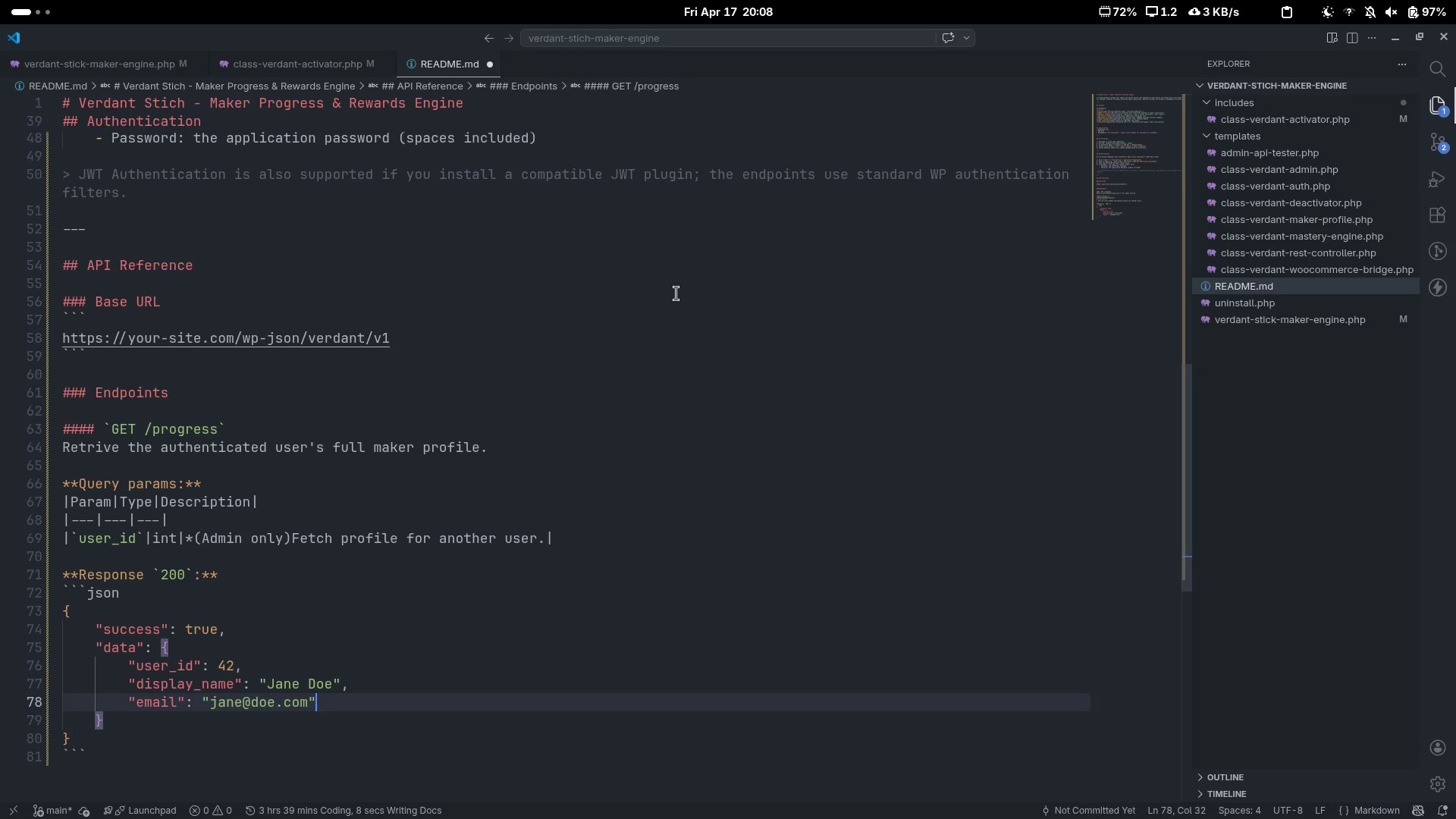 
key(Comma)
 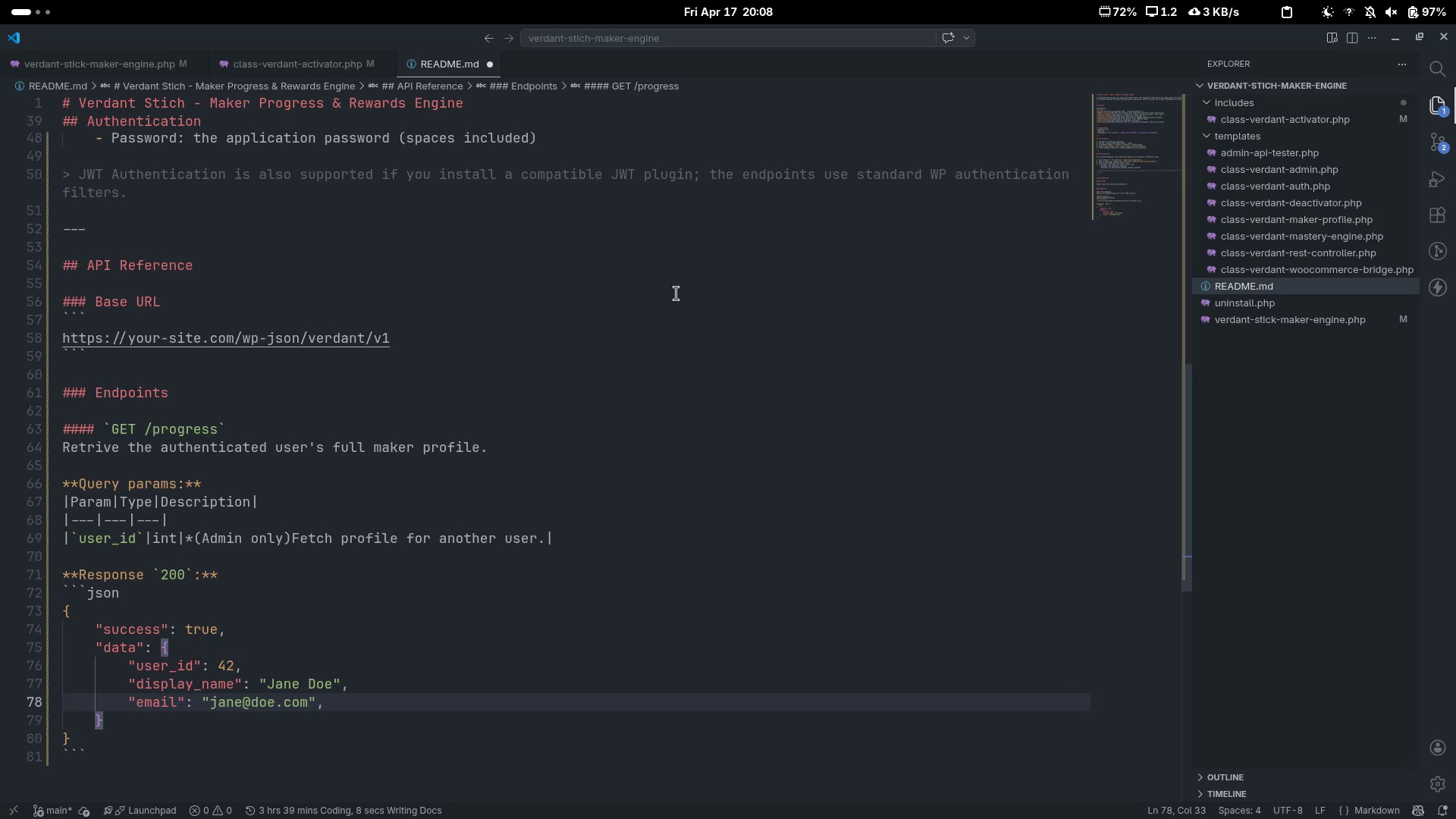 
key(Enter)
 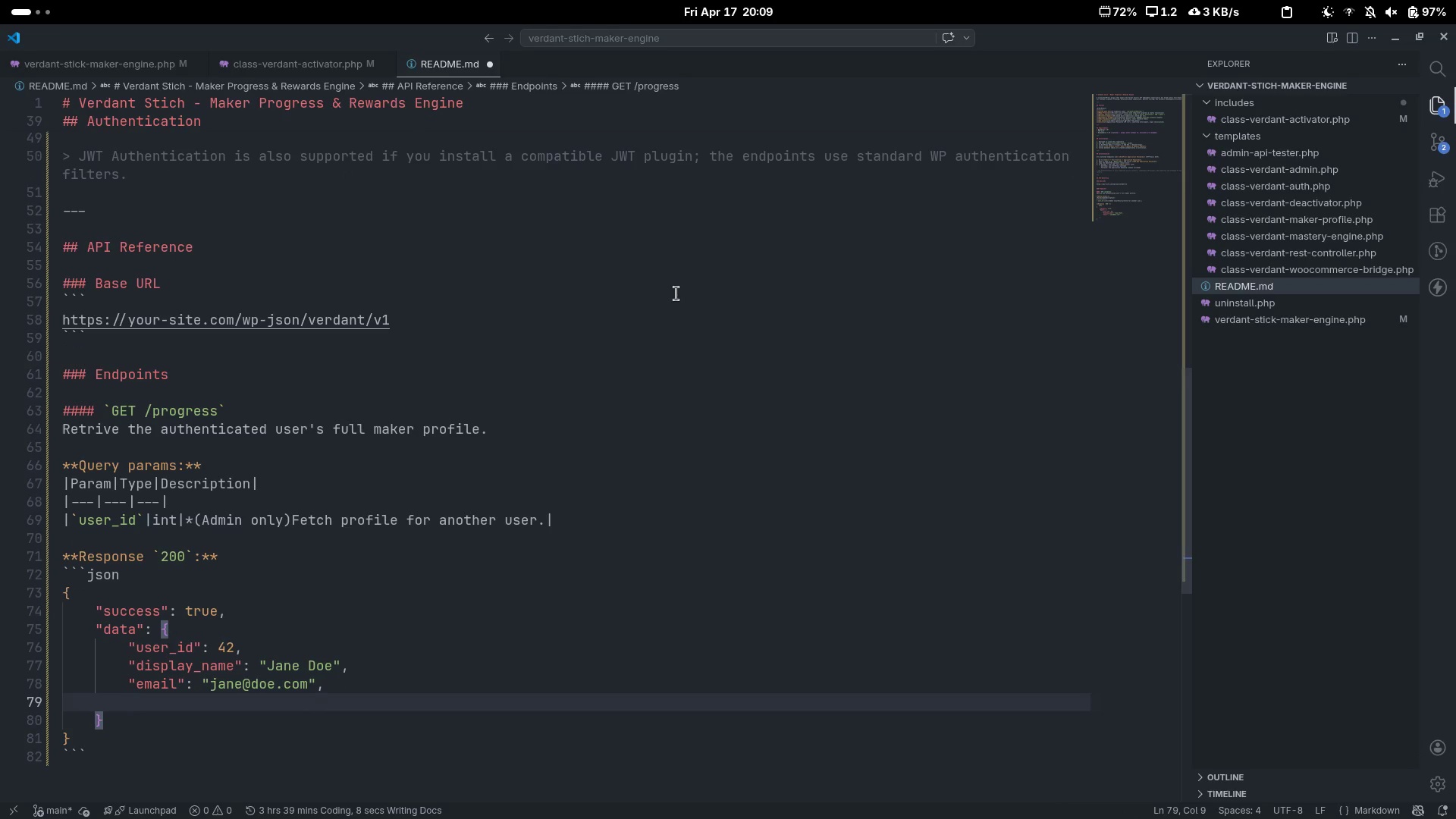 
type(mas)
 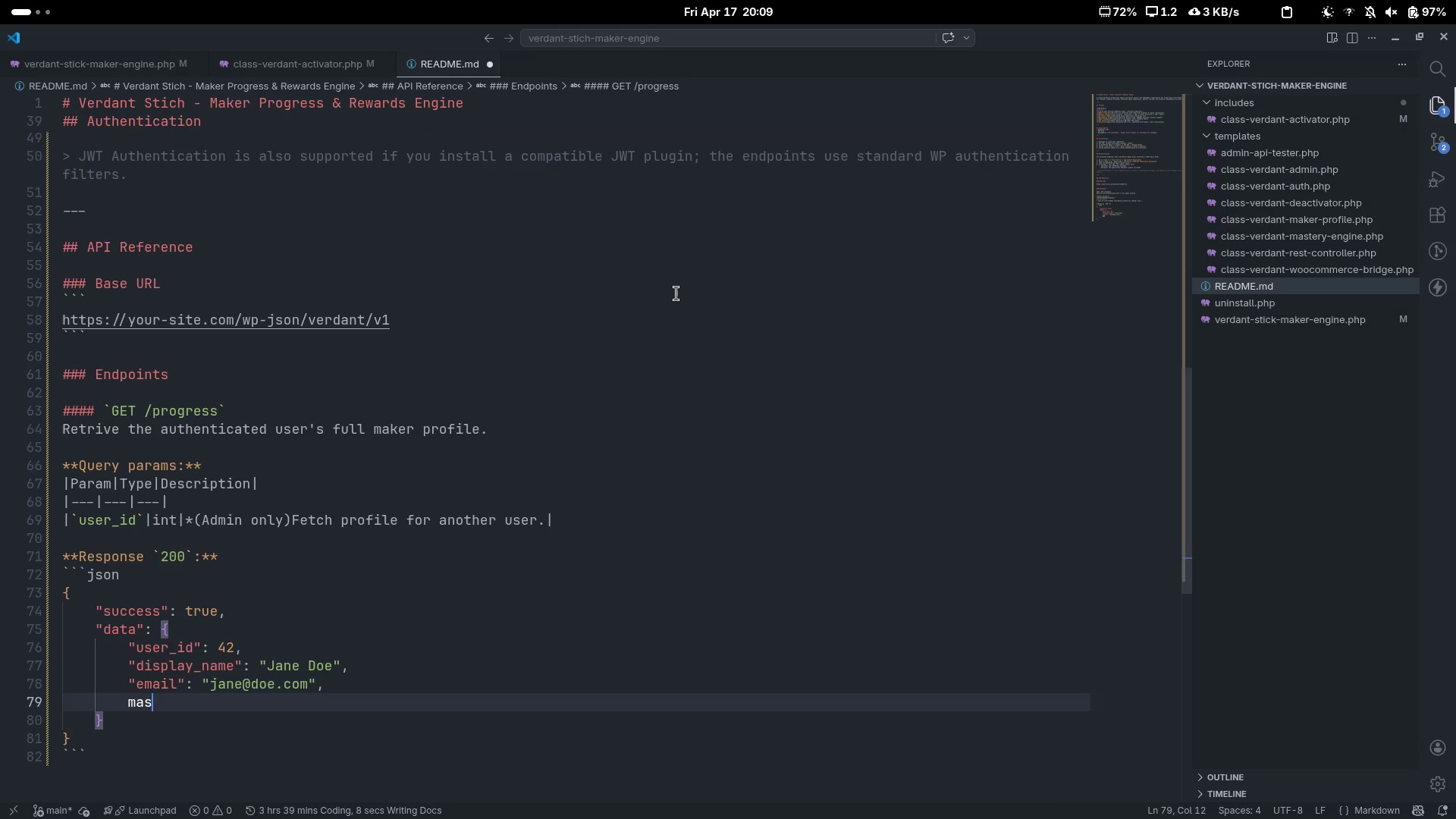 
key(Control+ControlLeft)
 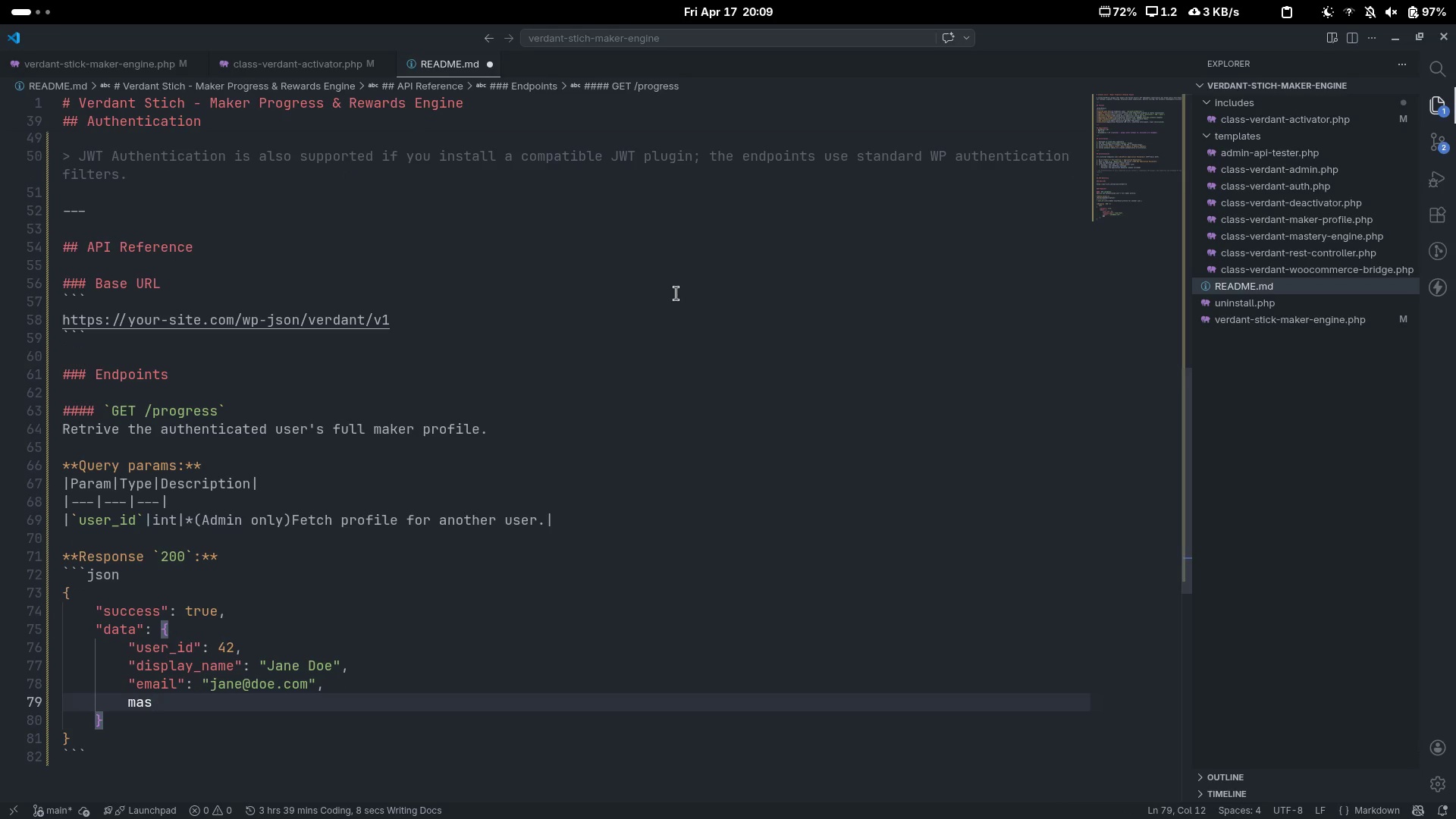 
key(Control+Backspace)
 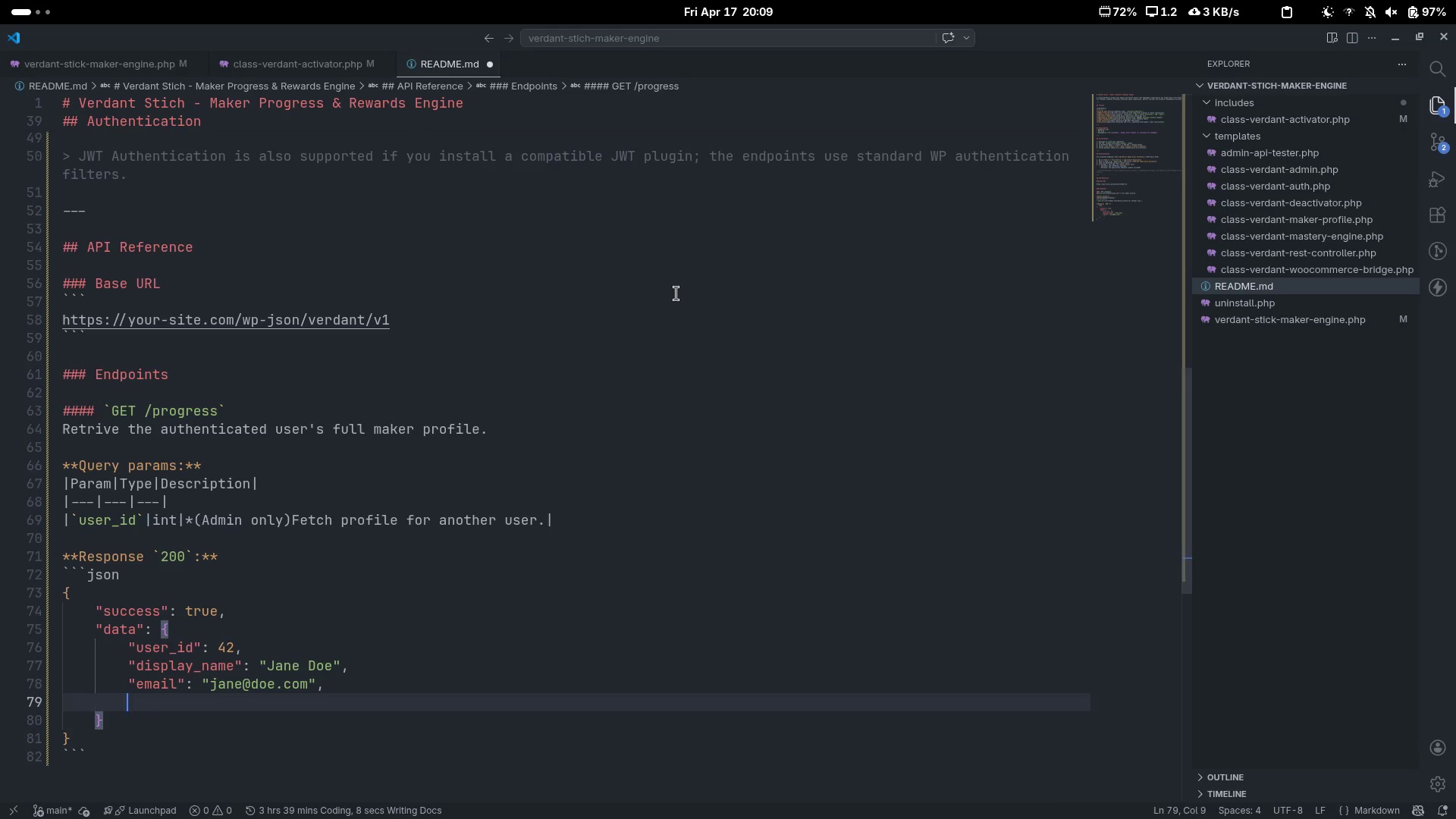 
key(Shift+Quote)
 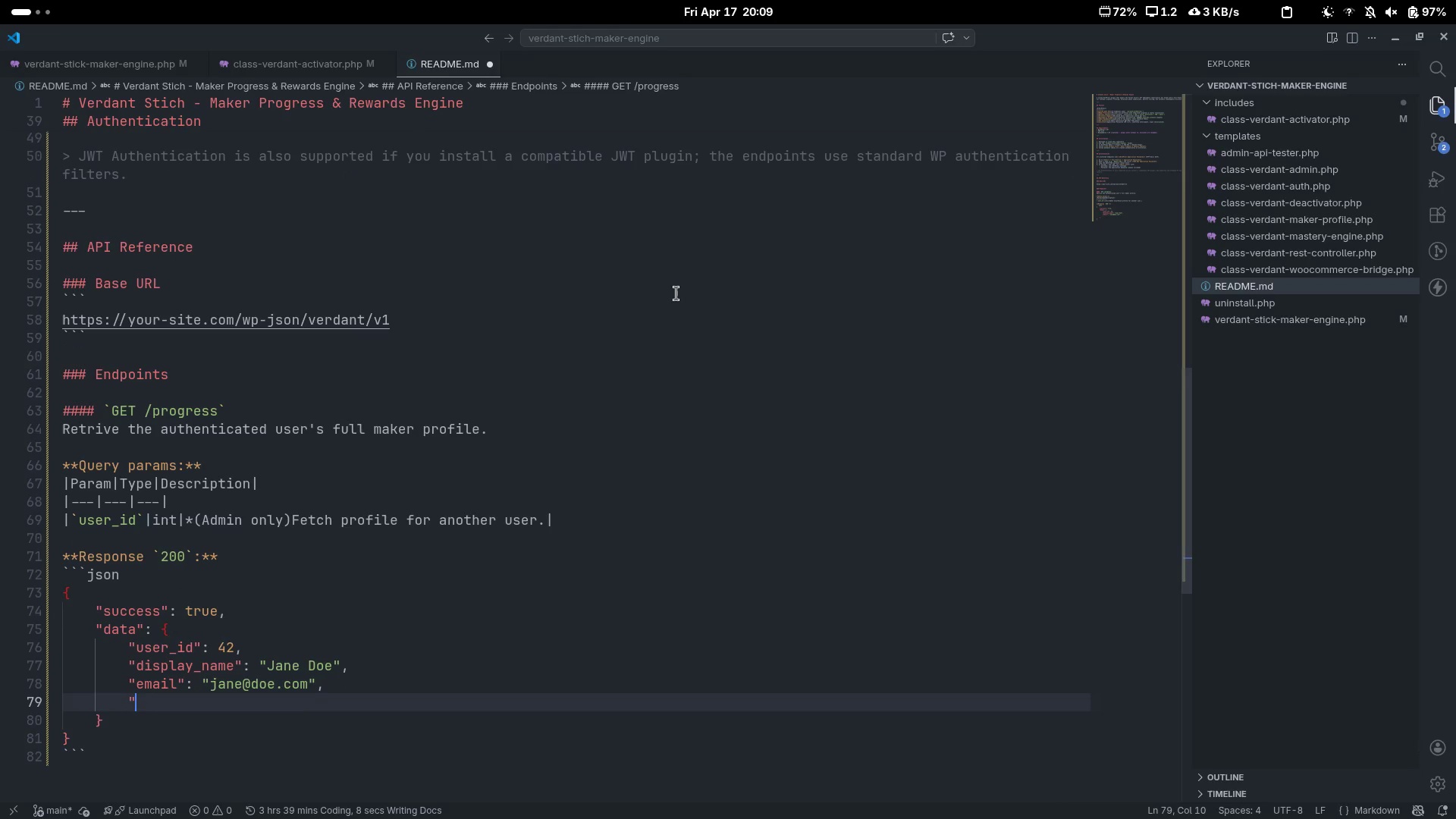 
key(Shift+Quote)
 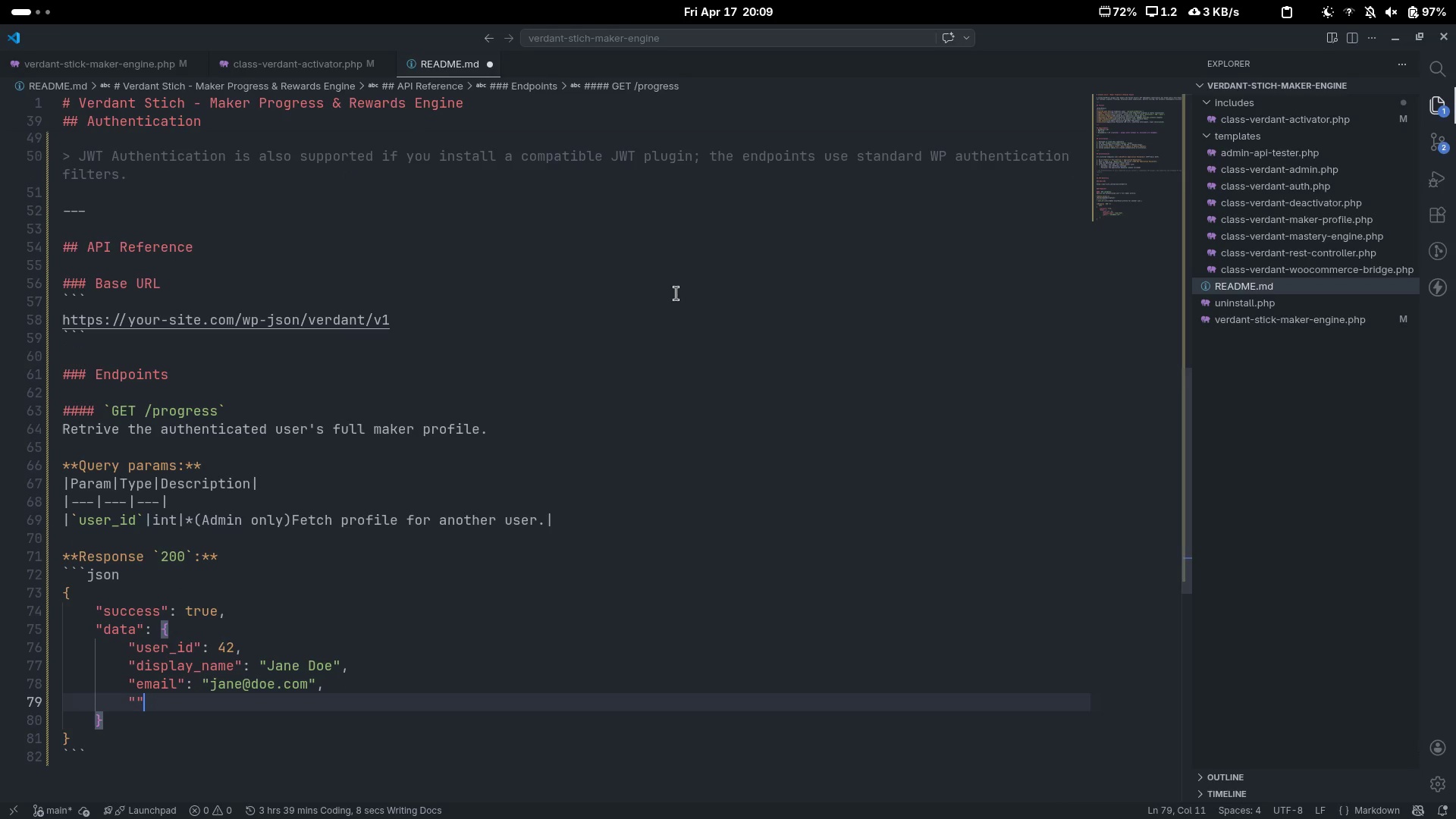 
key(ArrowLeft)
 